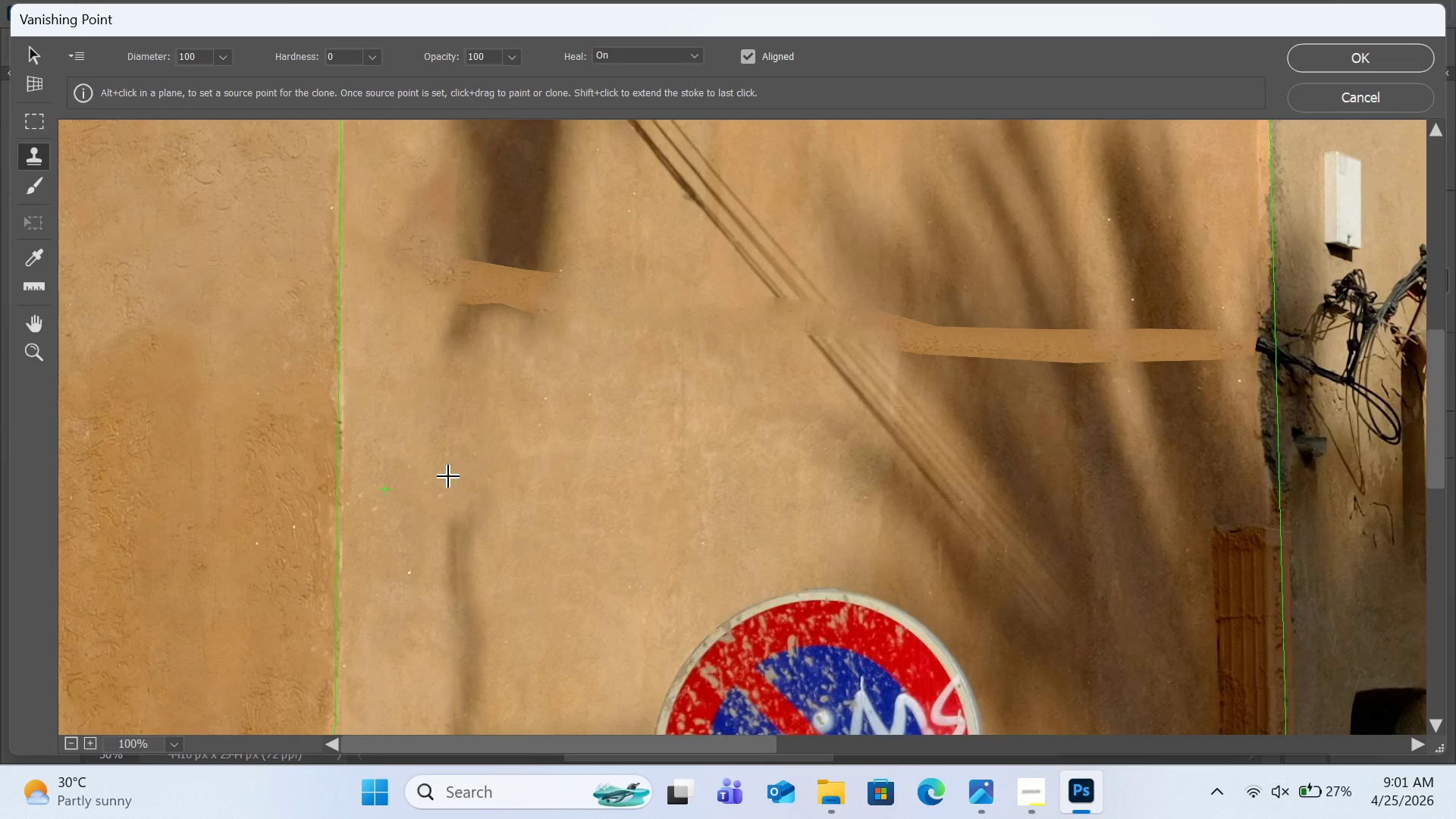 
hold_key(key=AltLeft, duration=1.64)
left_click([395, 514])
 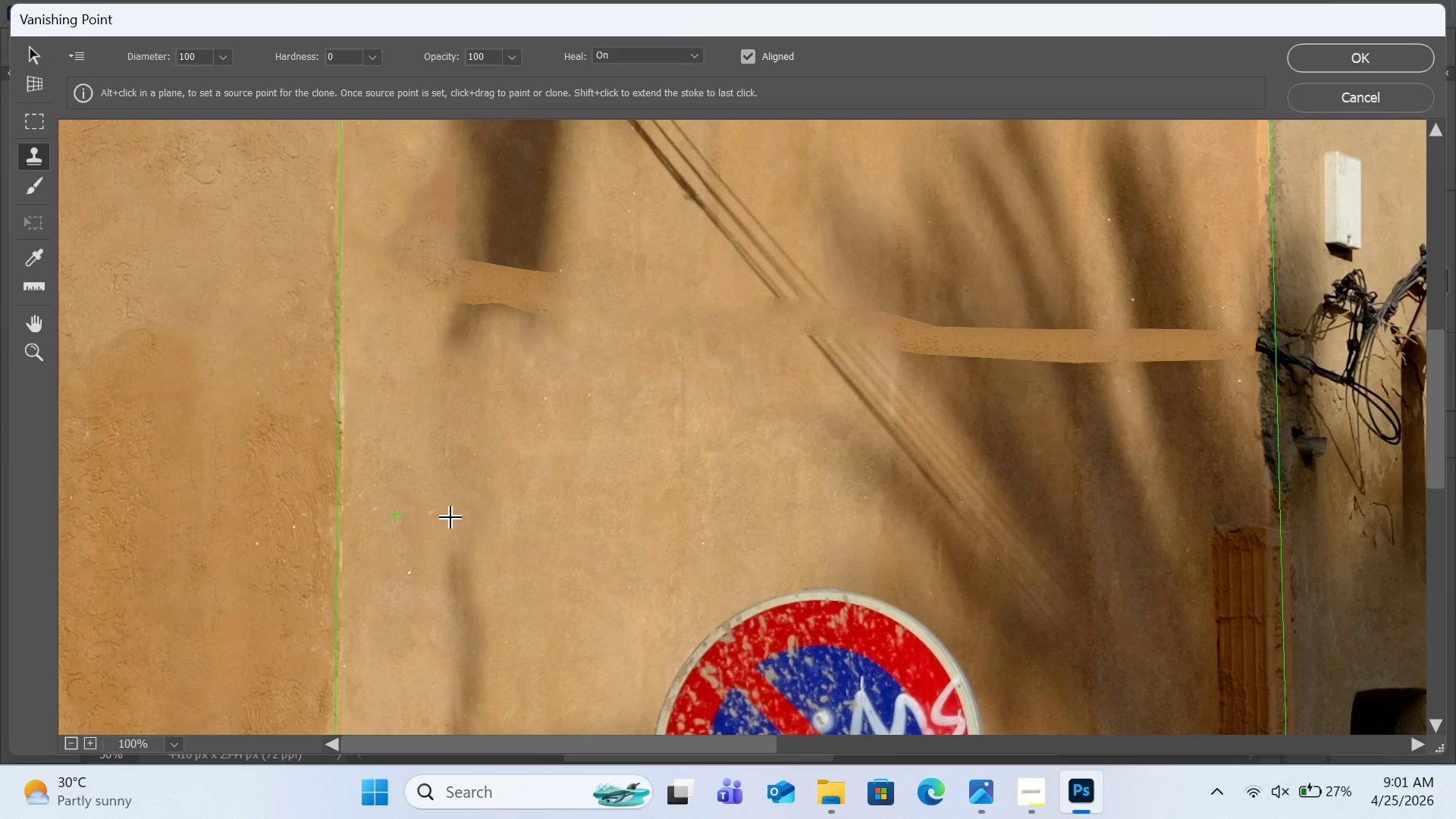 
left_click_drag(start_coordinate=[451, 518], to_coordinate=[453, 557])
 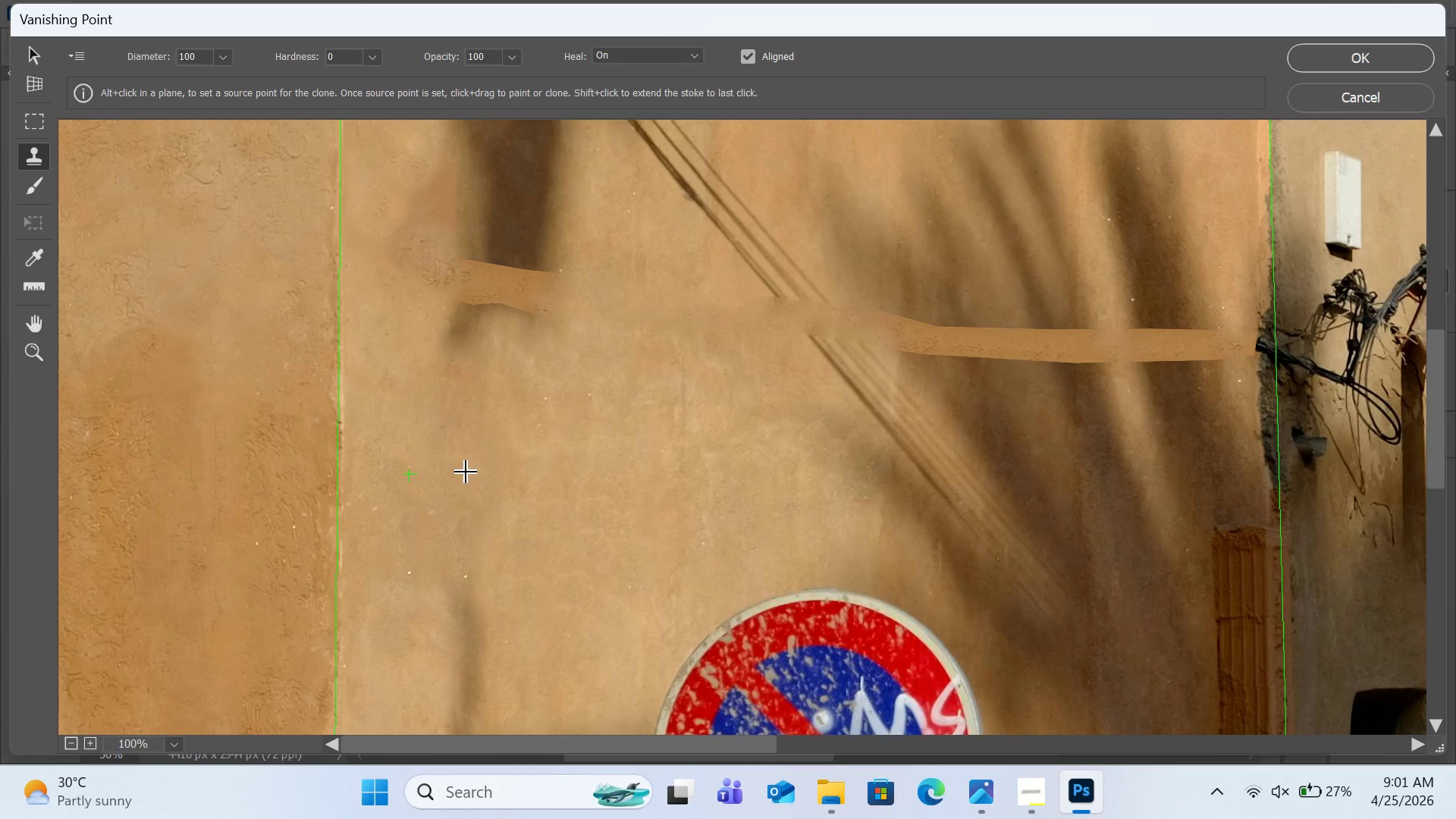 
scroll: coordinate [469, 457], scroll_direction: down, amount: 4.0
 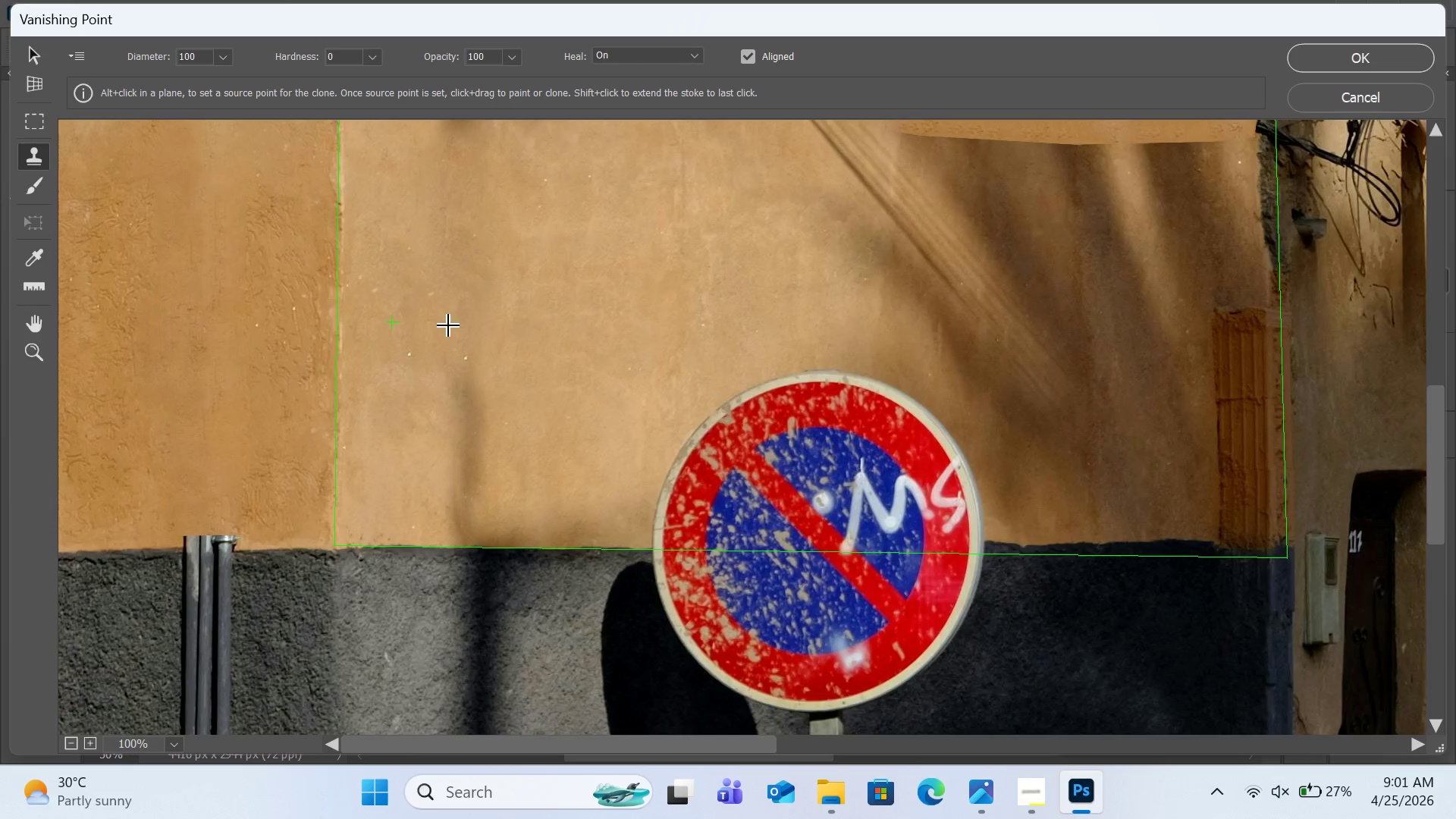 
scroll: coordinate [450, 323], scroll_direction: up, amount: 3.0
 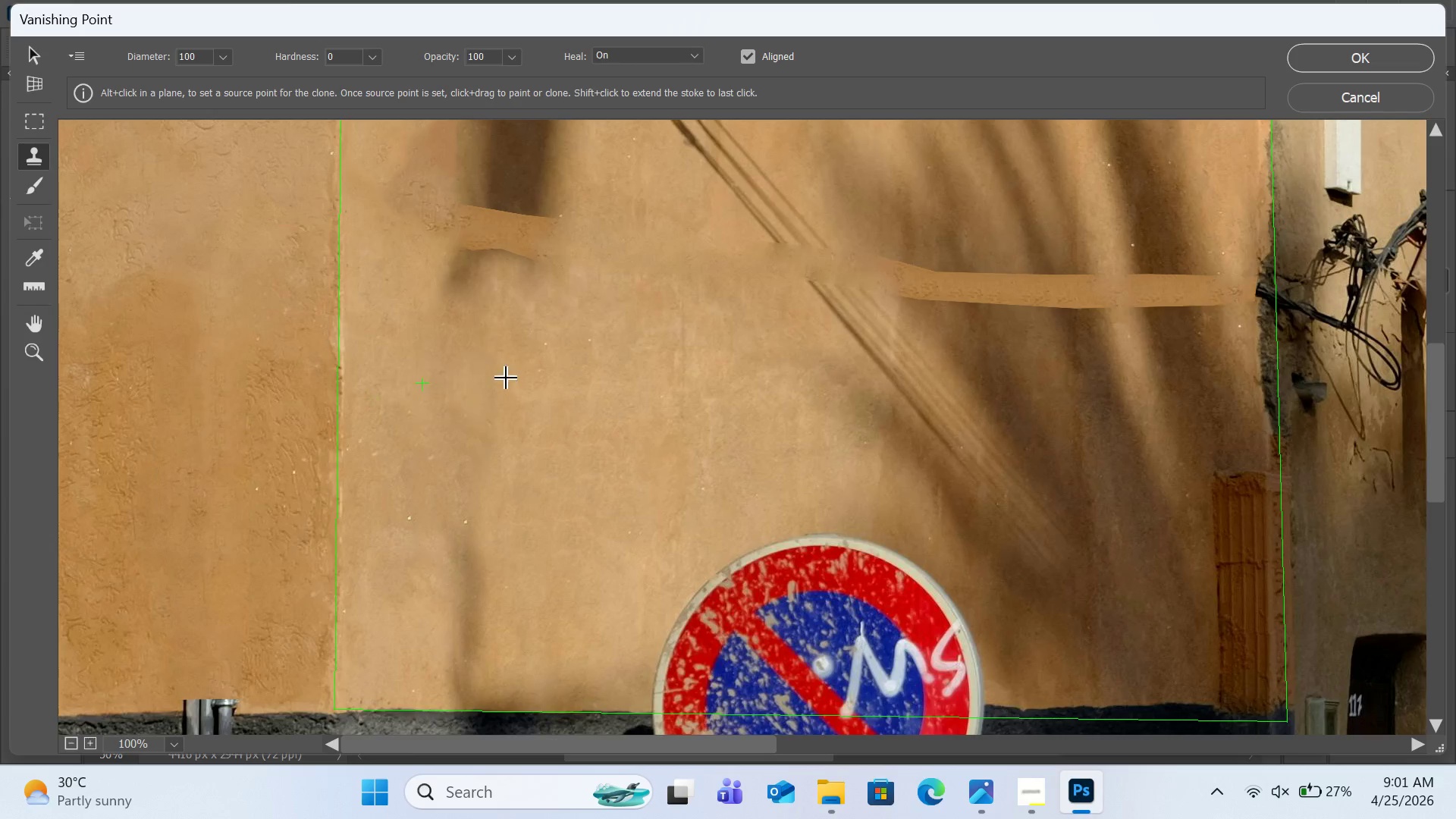 
key(Alt+AltLeft)
 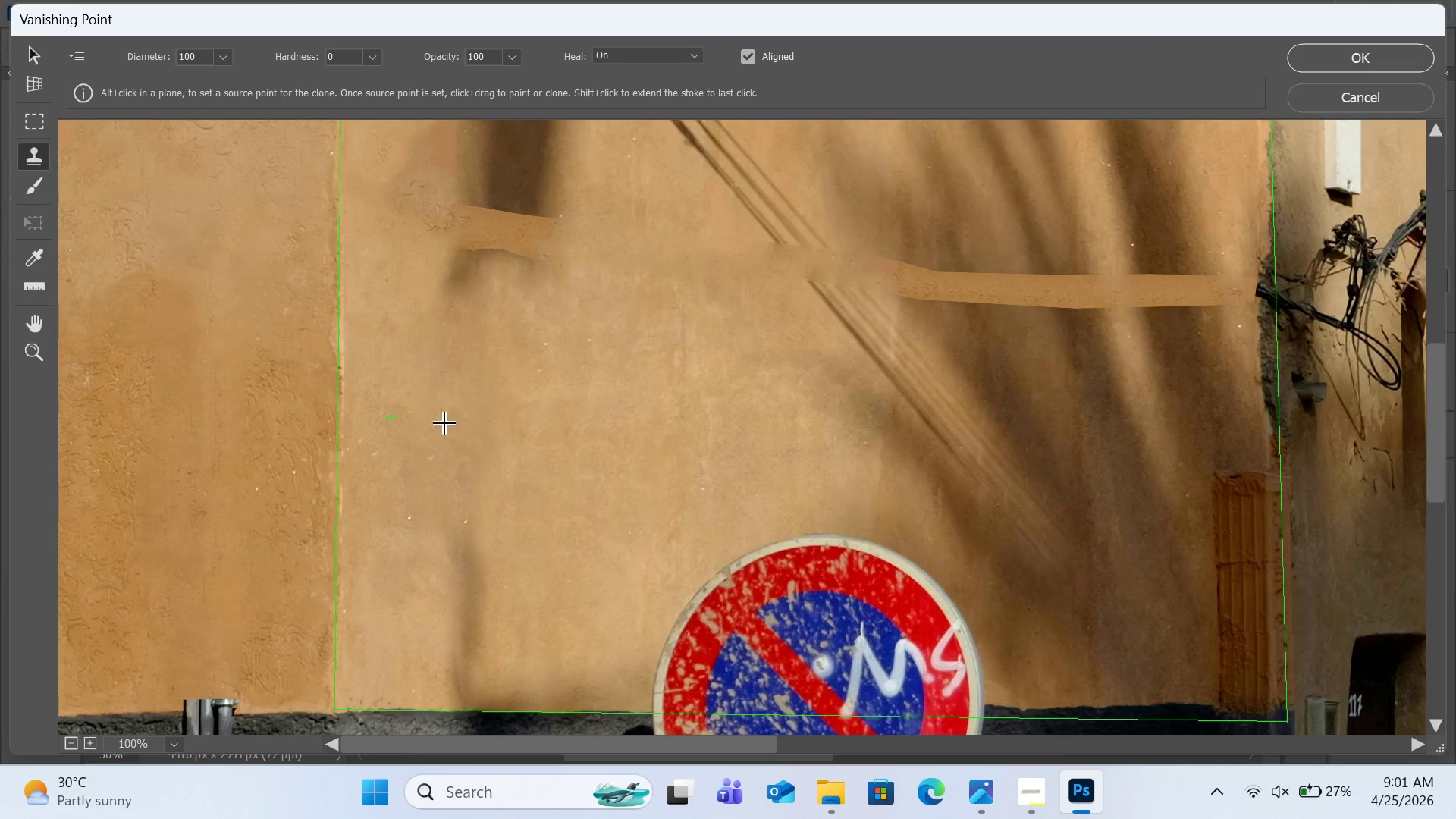 
hold_key(key=AltLeft, duration=3.59)
left_click([402, 435])
 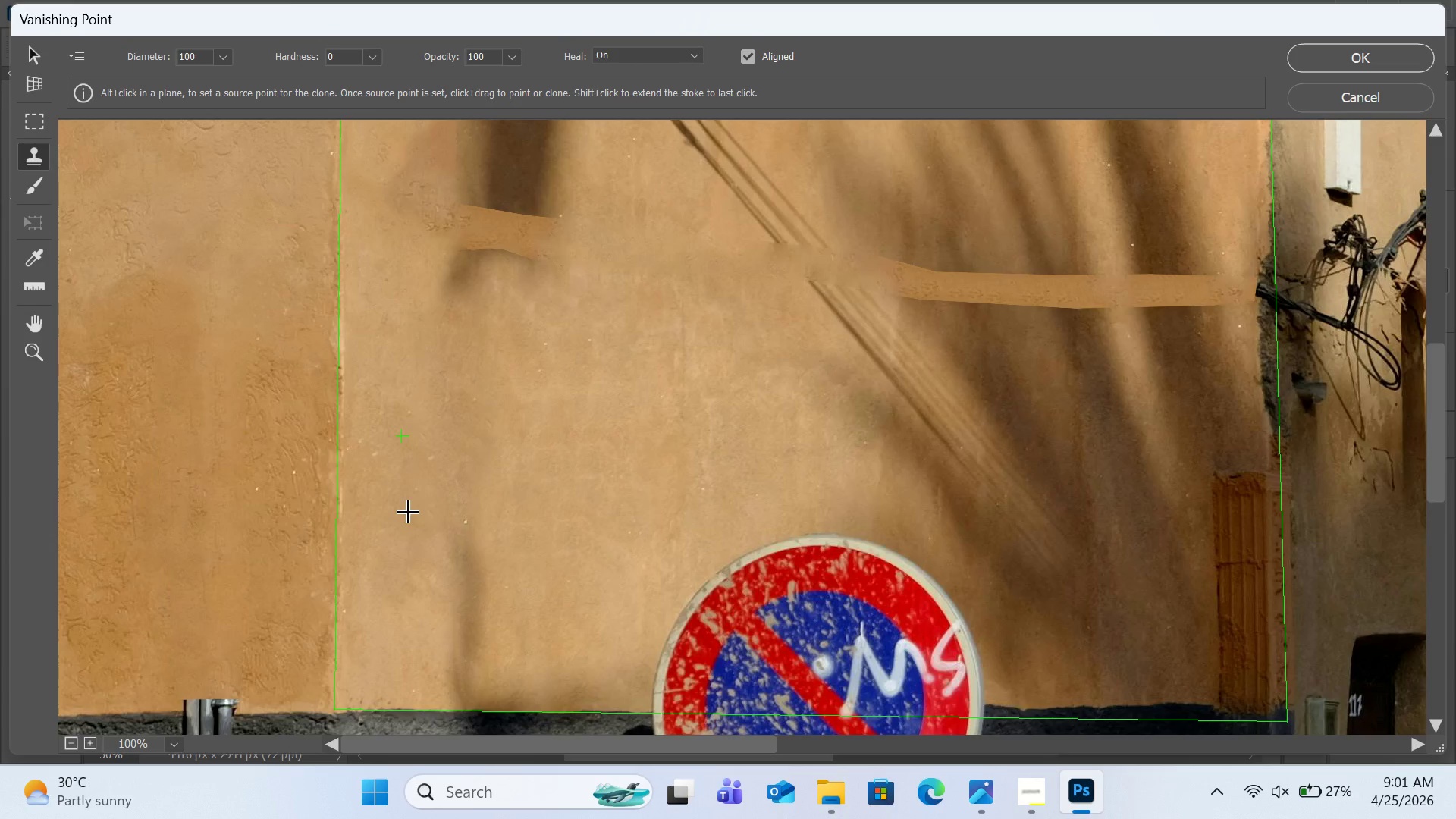 
left_click_drag(start_coordinate=[409, 513], to_coordinate=[456, 588])
 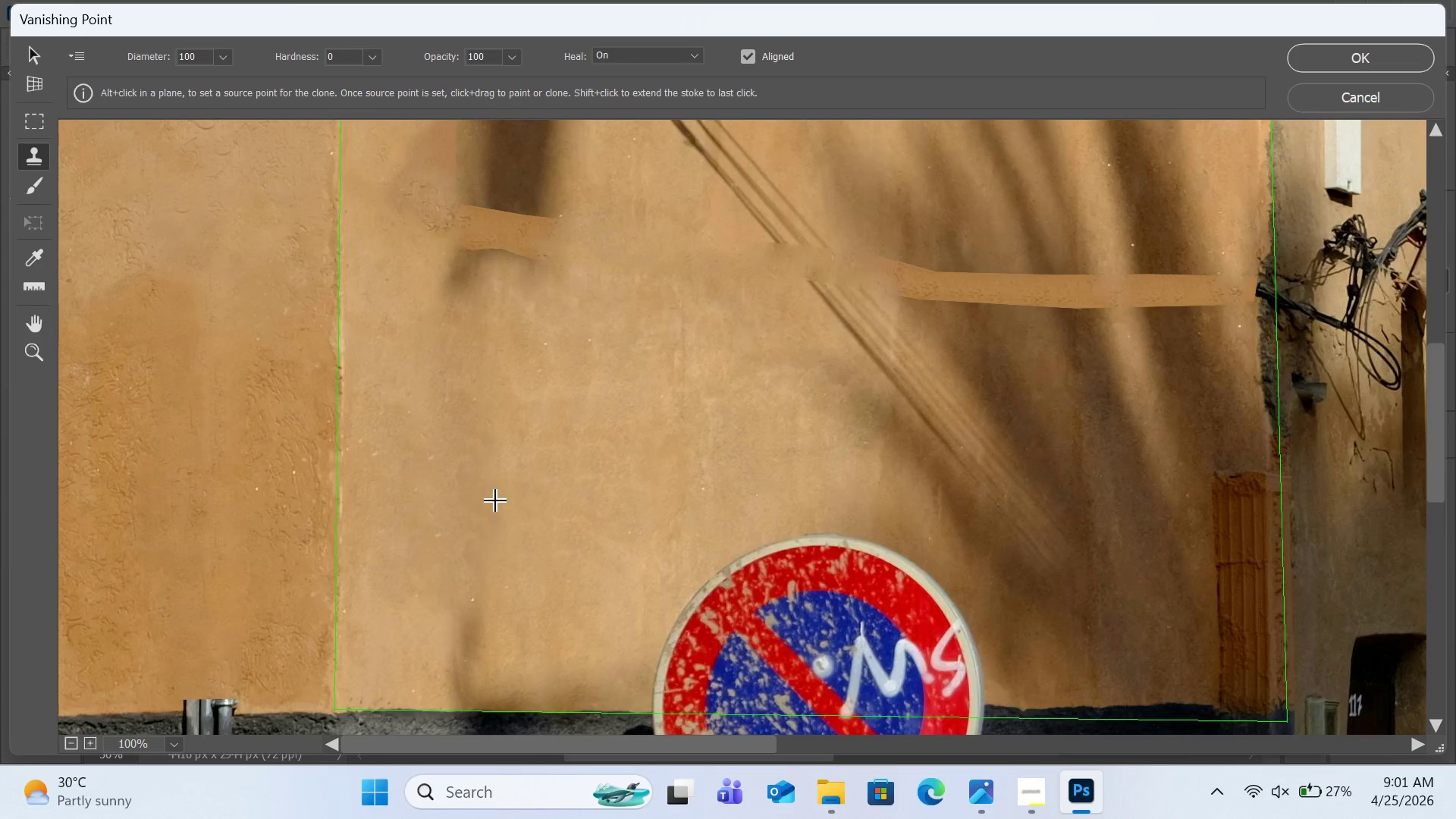 
hold_key(key=AltLeft, duration=1.05)
left_click([406, 545])
 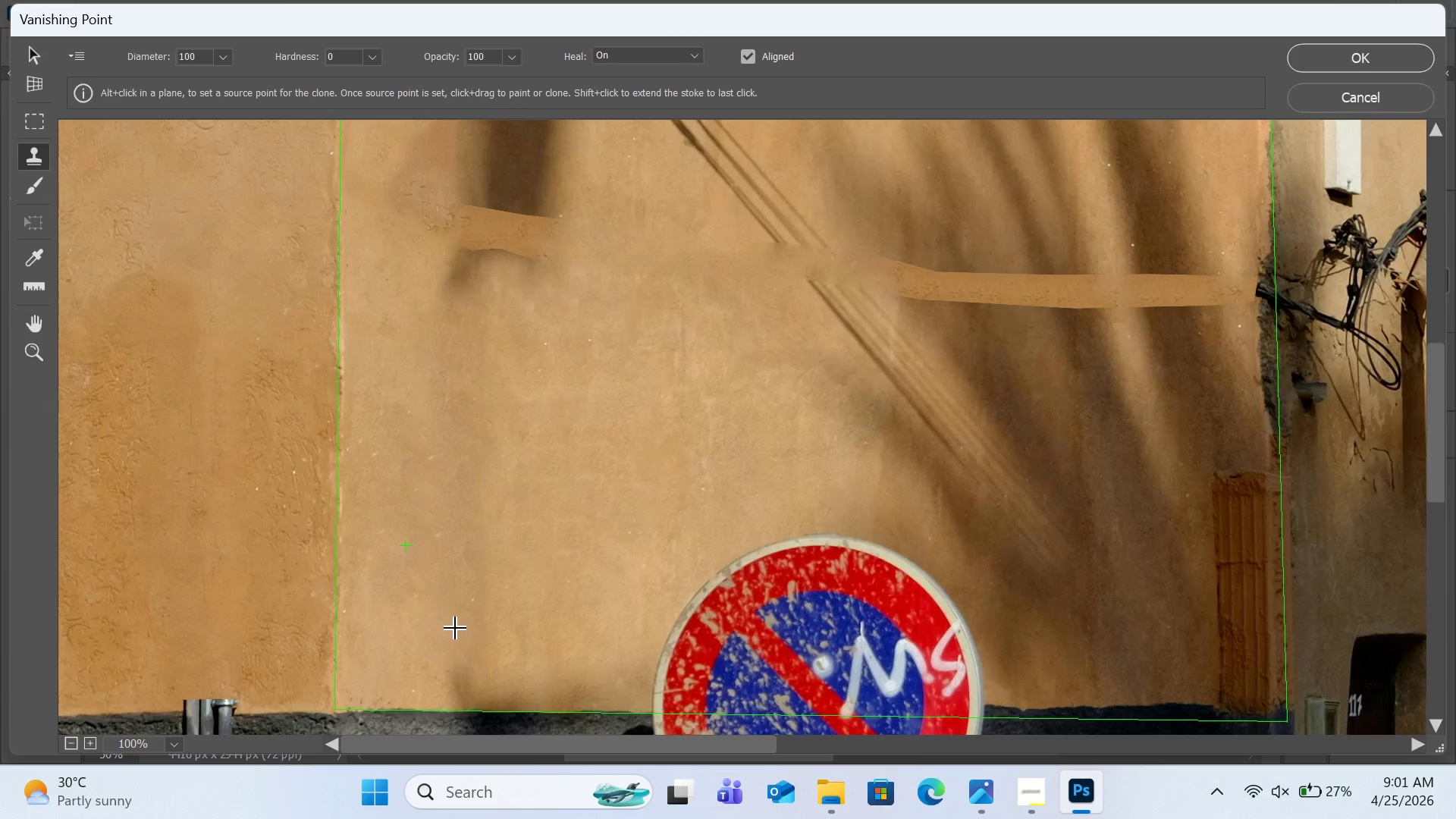 
left_click_drag(start_coordinate=[456, 629], to_coordinate=[475, 605])
 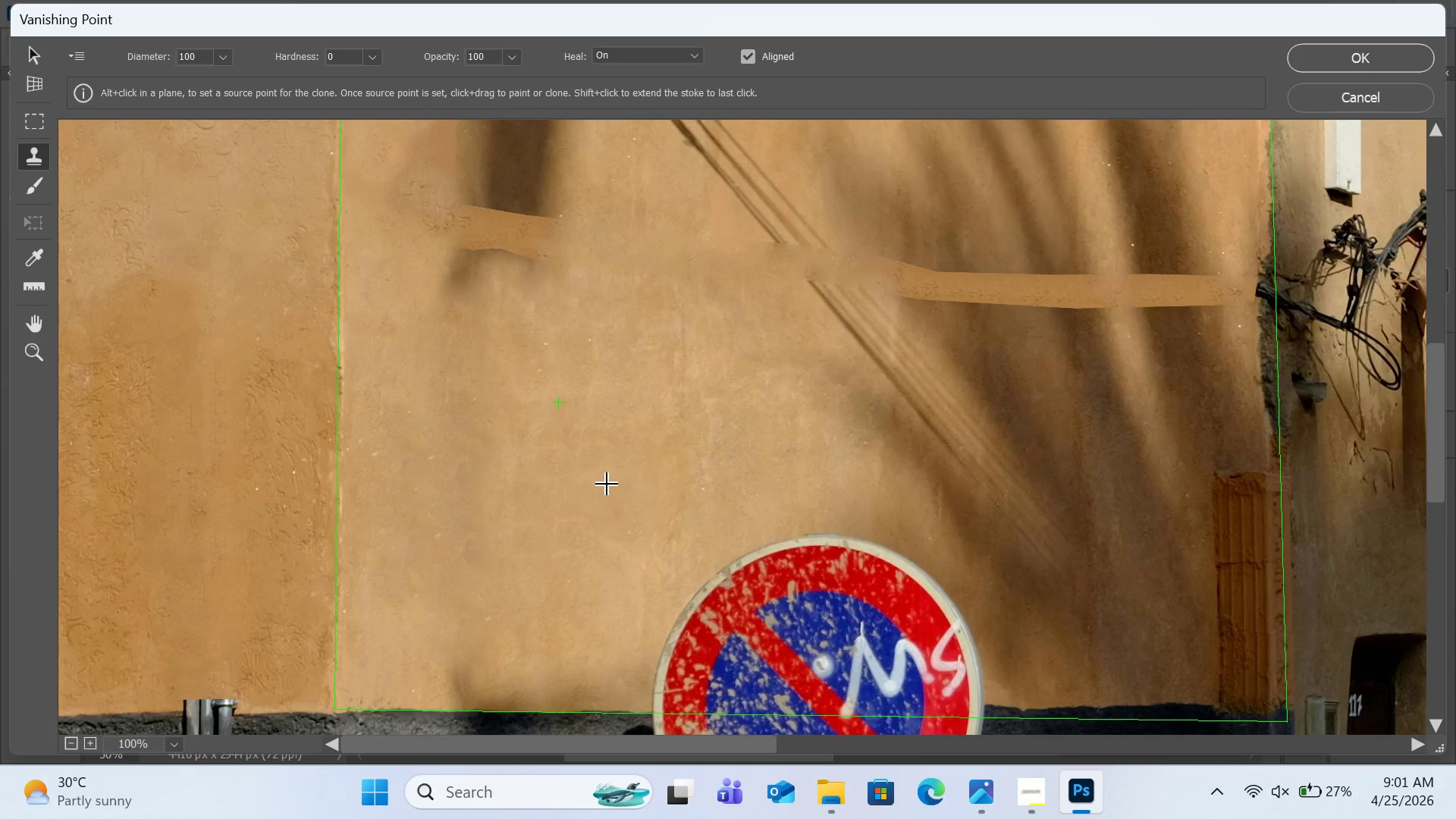 
hold_key(key=AltLeft, duration=0.86)
 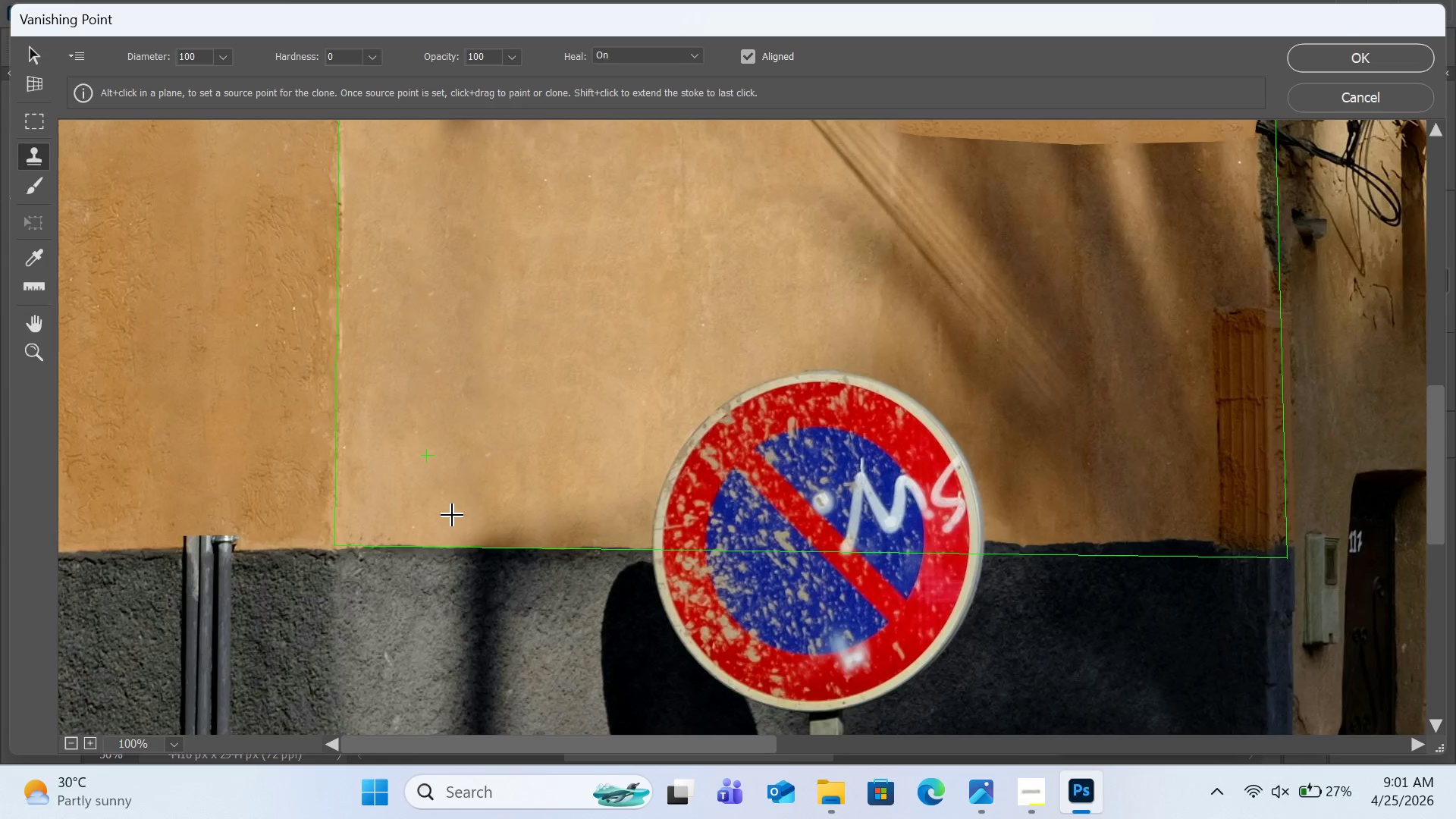 
scroll: coordinate [544, 325], scroll_direction: down, amount: 3.0
 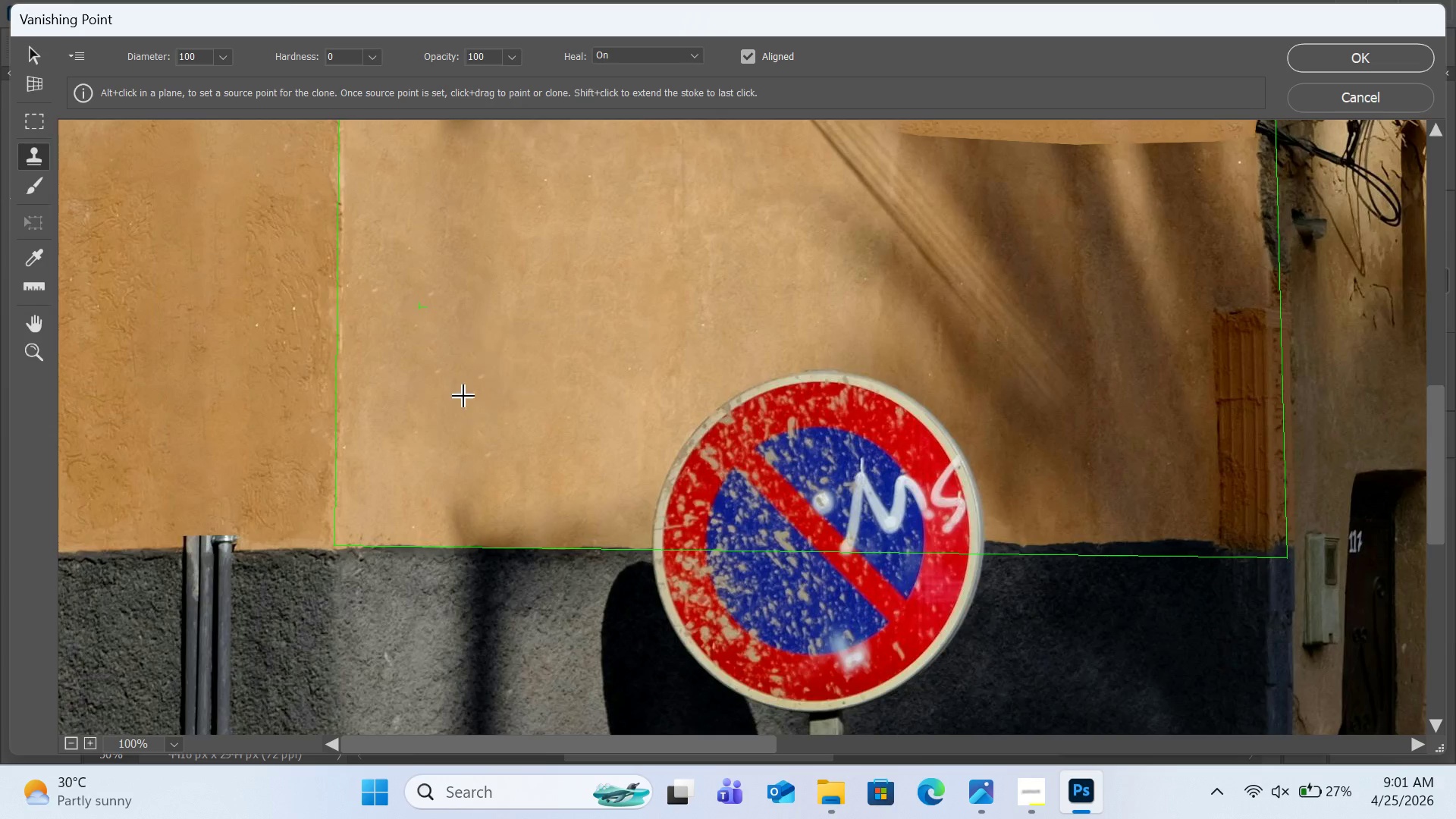 
left_click([427, 455])
 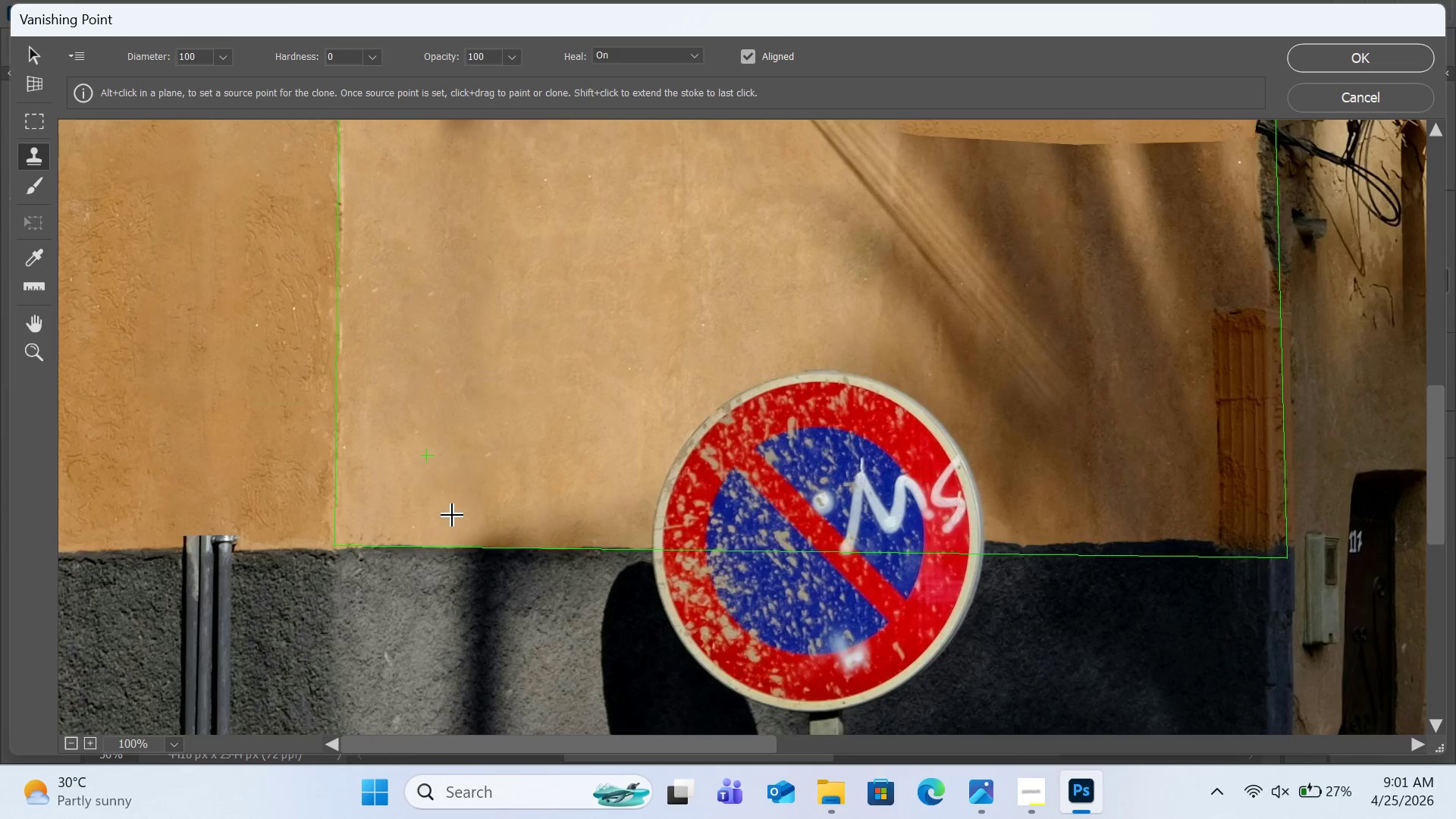 
left_click([453, 516])
 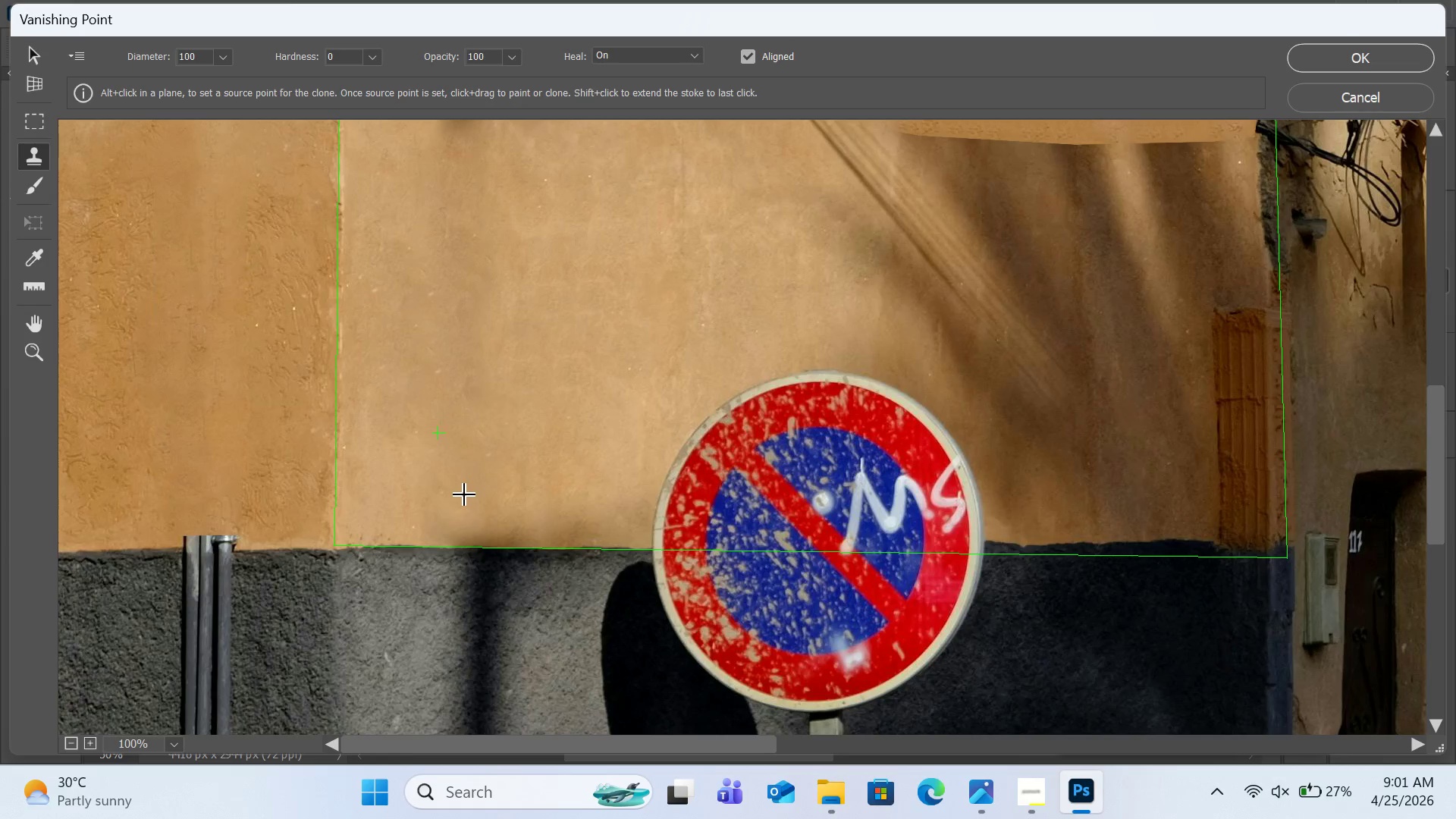 
left_click_drag(start_coordinate=[461, 513], to_coordinate=[522, 515])
 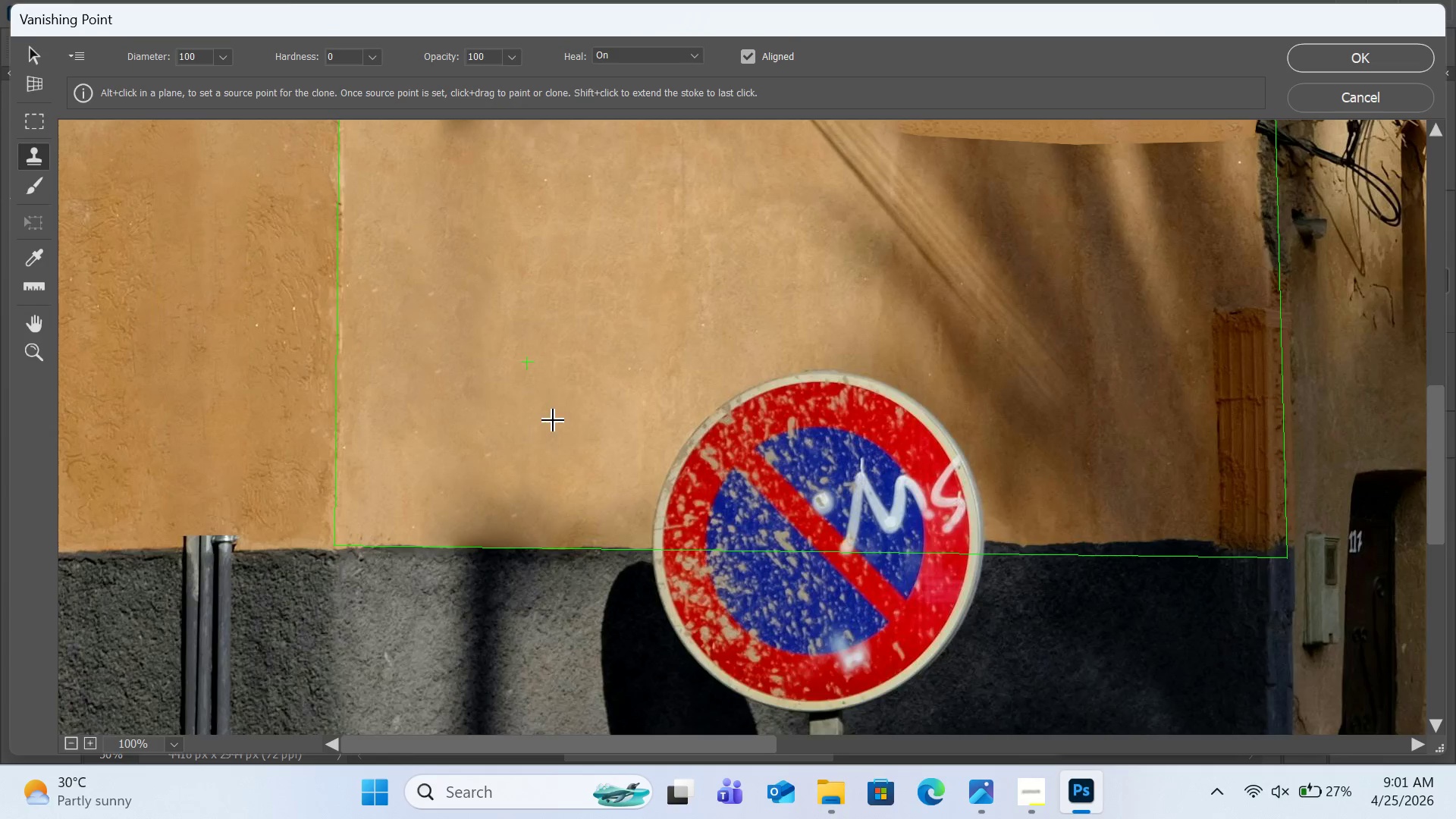 
scroll: coordinate [554, 414], scroll_direction: up, amount: 3.0
 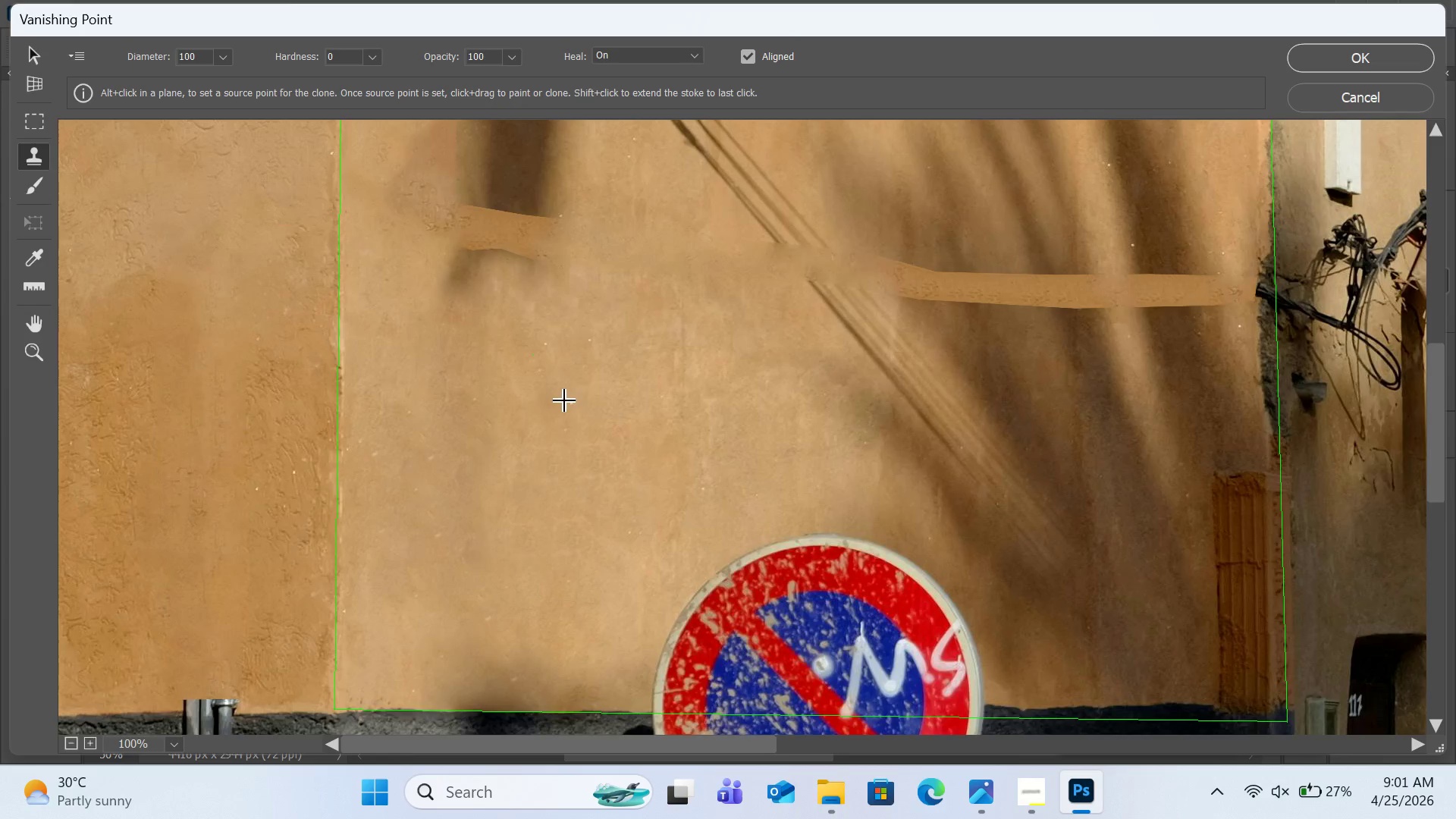 
hold_key(key=AltLeft, duration=0.86)
 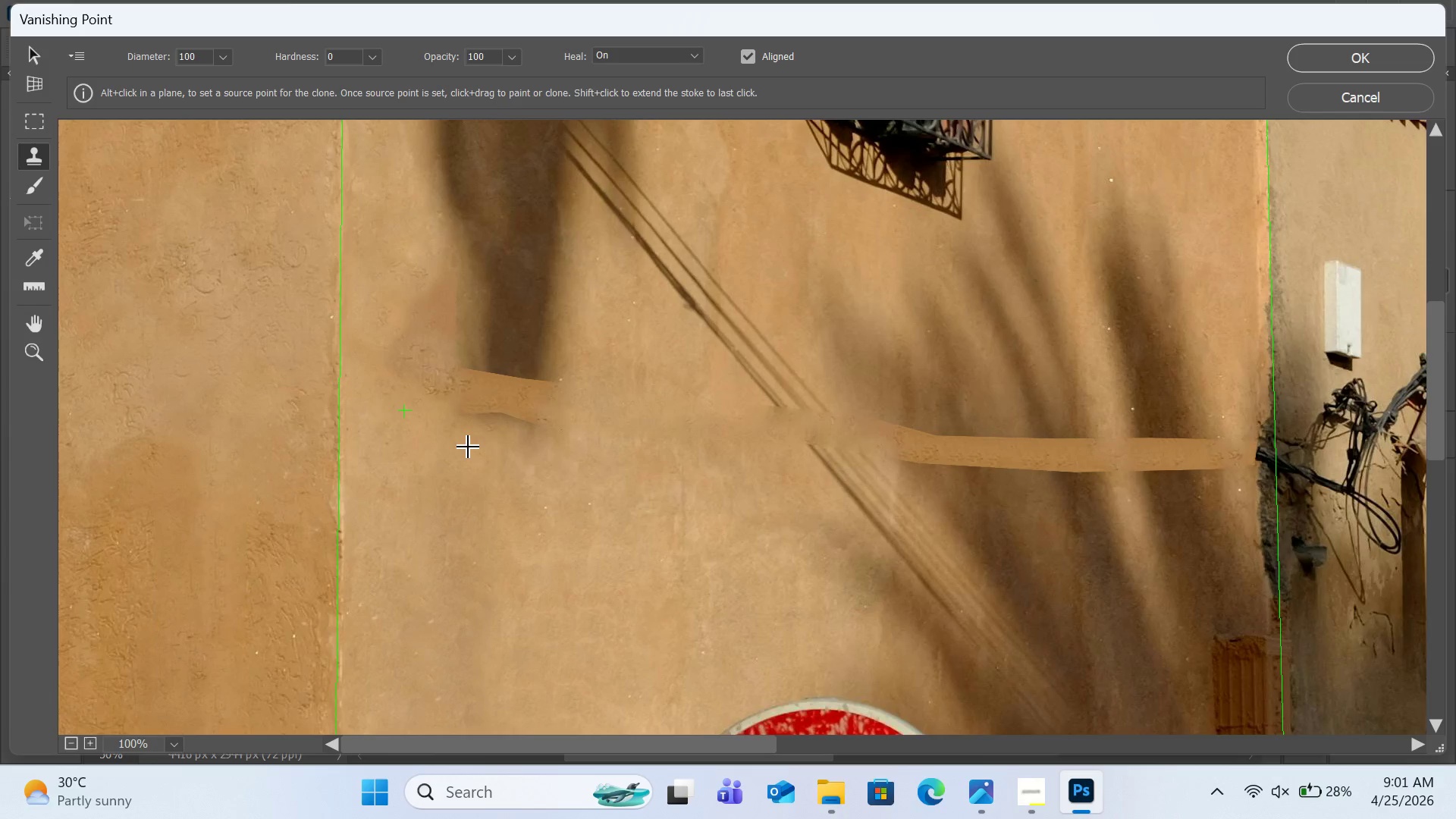 
scroll: coordinate [564, 384], scroll_direction: up, amount: 3.0
 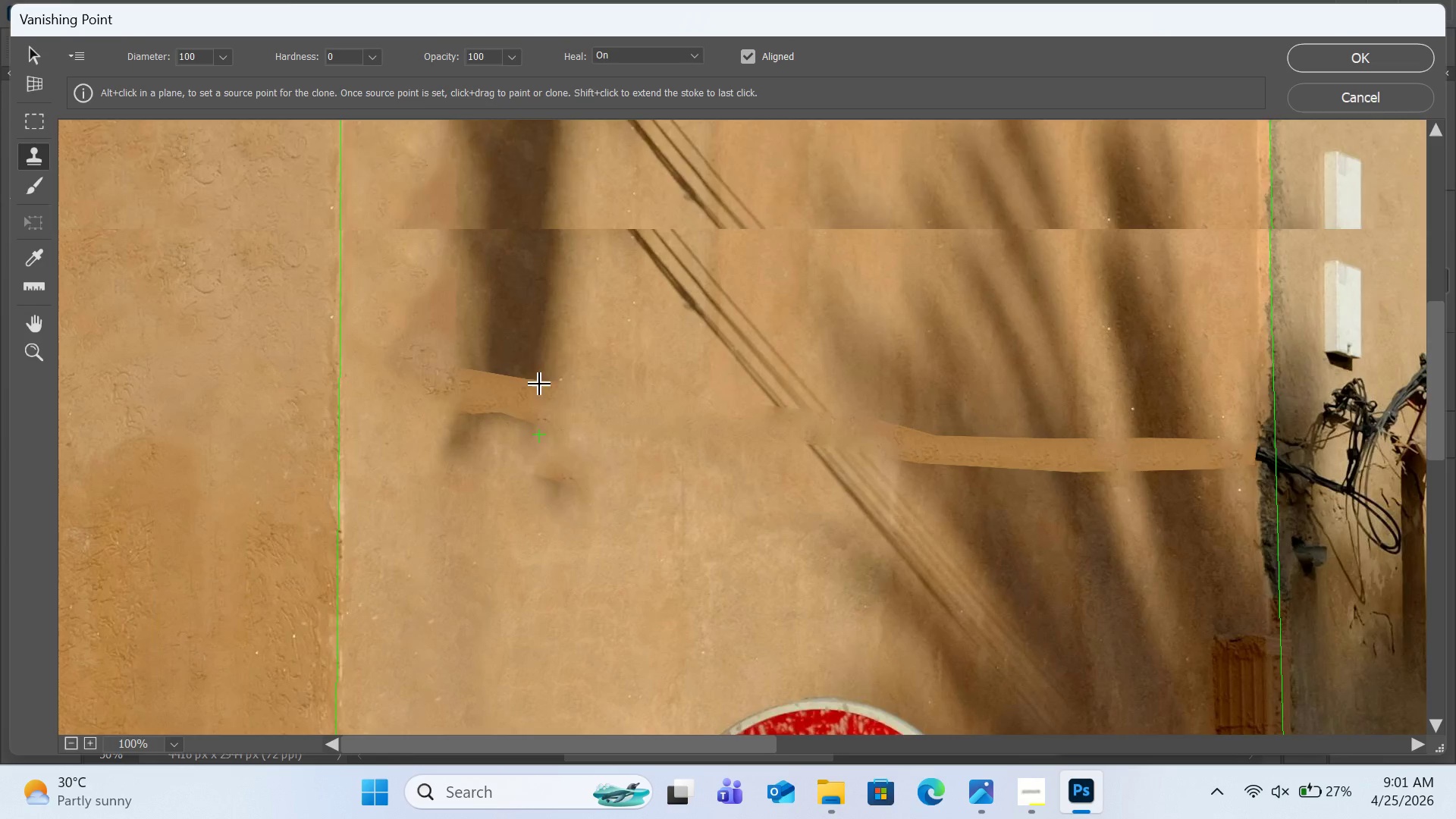 
left_click([404, 410])
 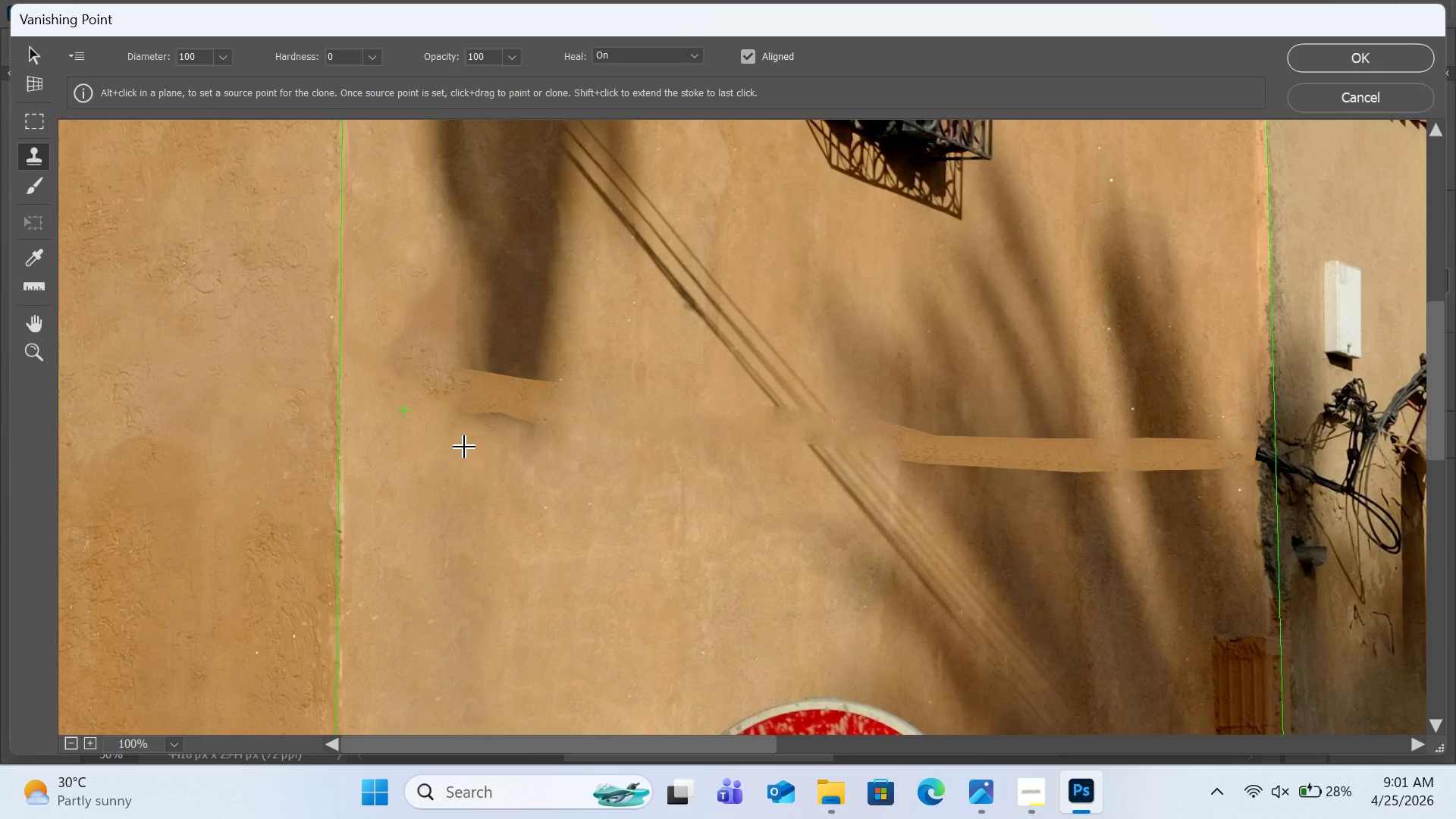 
left_click_drag(start_coordinate=[465, 447], to_coordinate=[473, 447])
 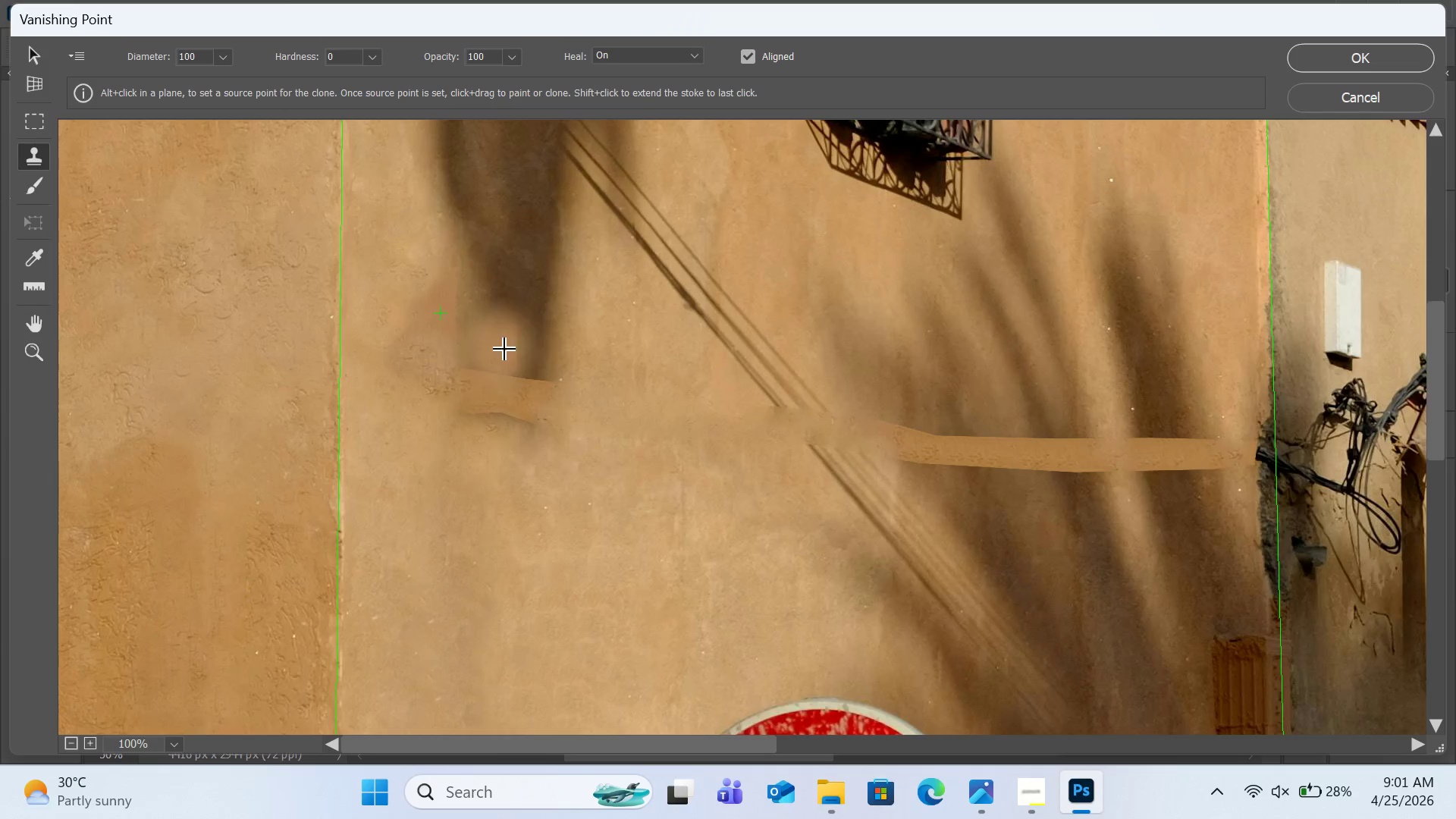 
hold_key(key=AltLeft, duration=0.83)
 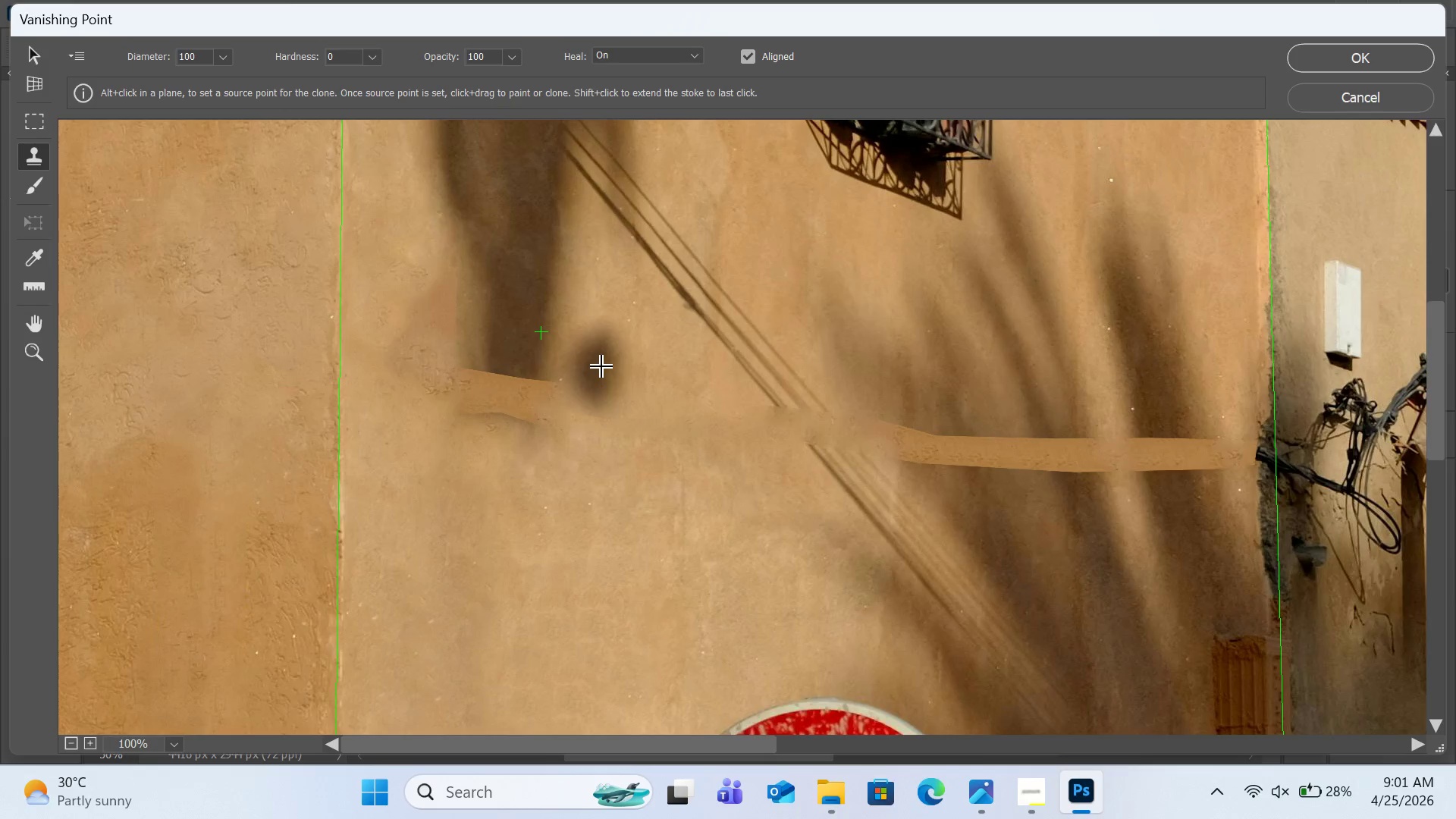 
hold_key(key=AltLeft, duration=1.39)
left_click([595, 362])
 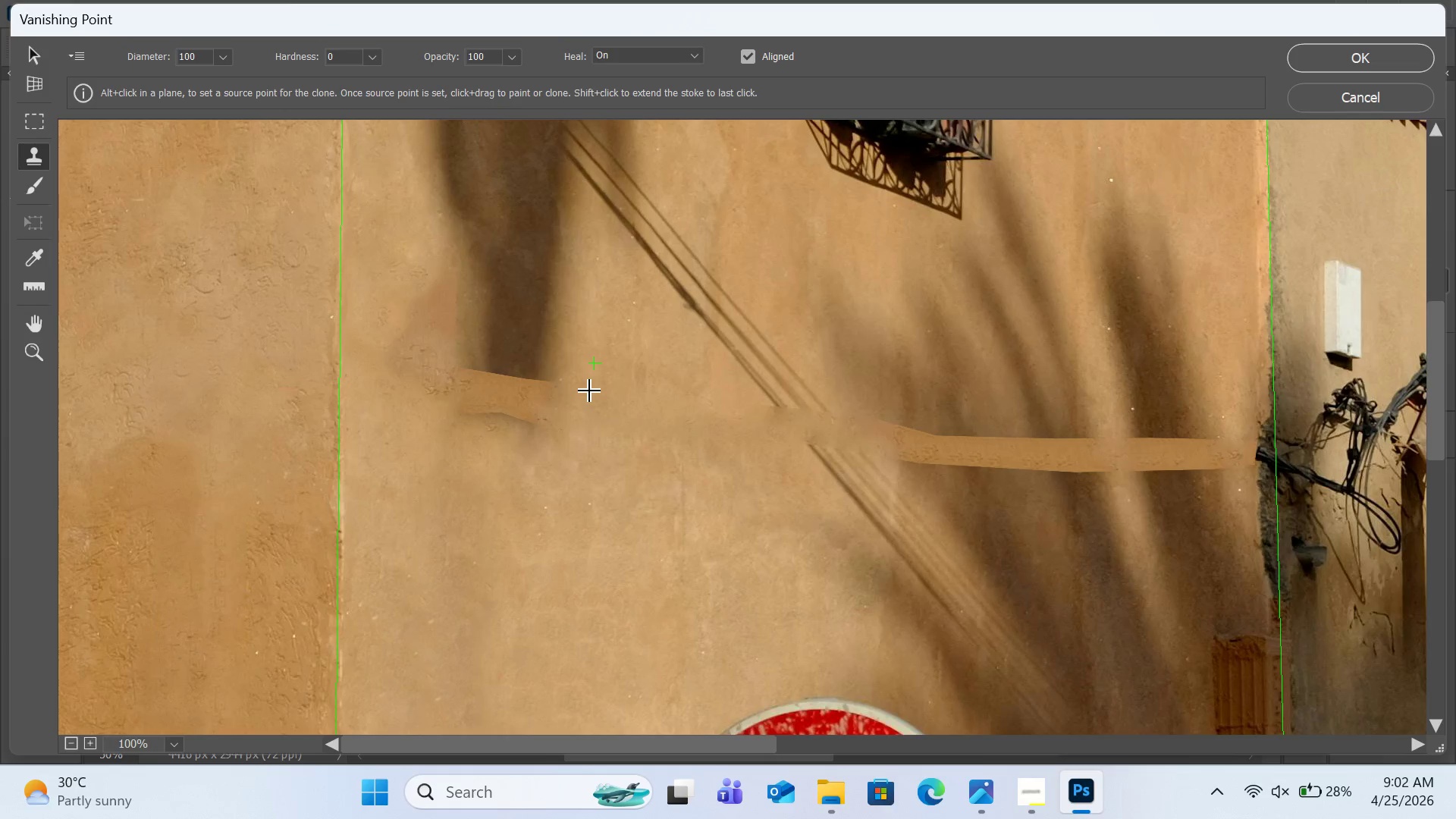 
left_click_drag(start_coordinate=[590, 393], to_coordinate=[588, 416])
 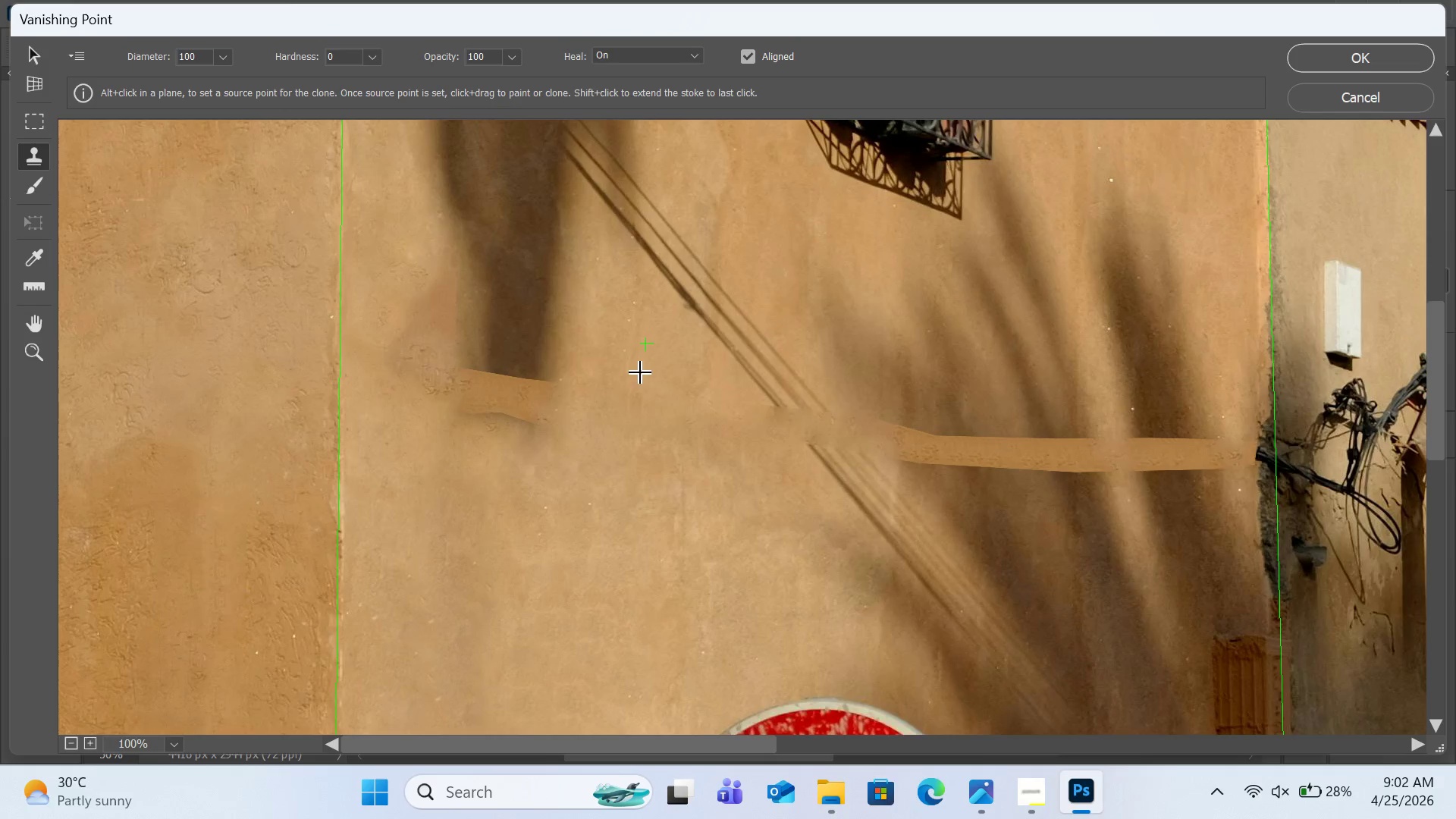 
hold_key(key=AltLeft, duration=2.17)
 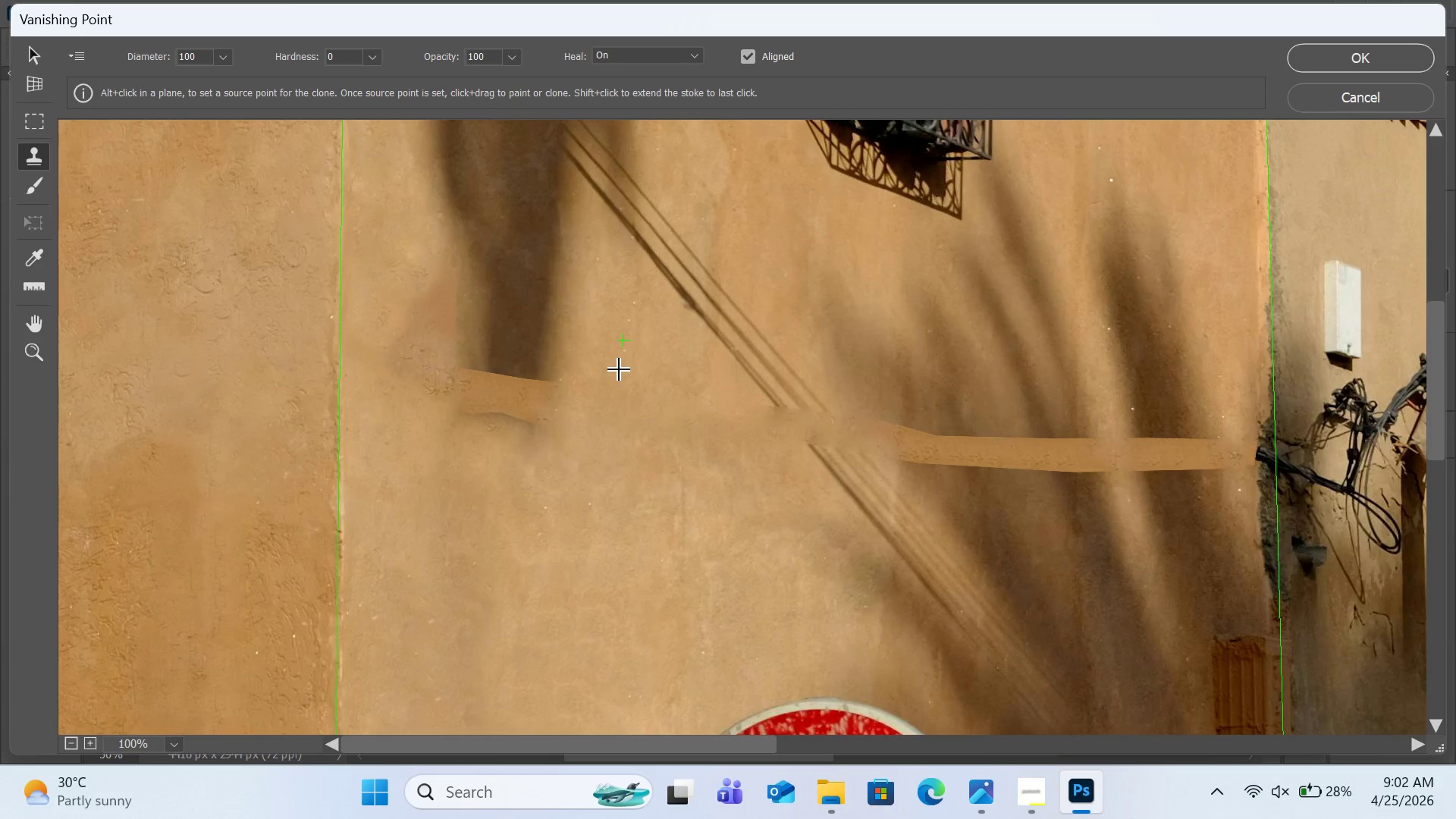 
scroll: coordinate [620, 370], scroll_direction: up, amount: 3.0
 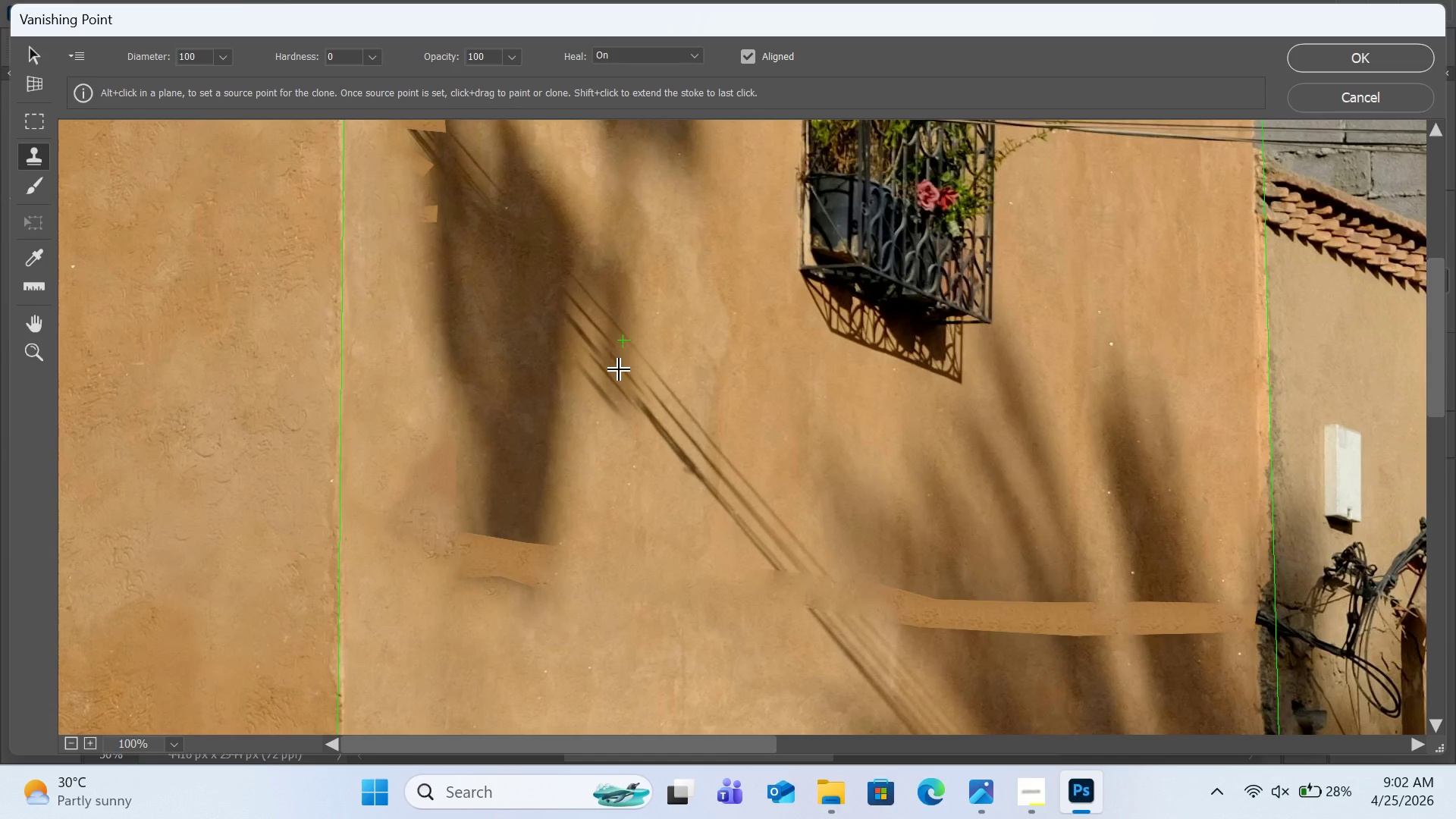 
scroll: coordinate [620, 366], scroll_direction: down, amount: 8.0
 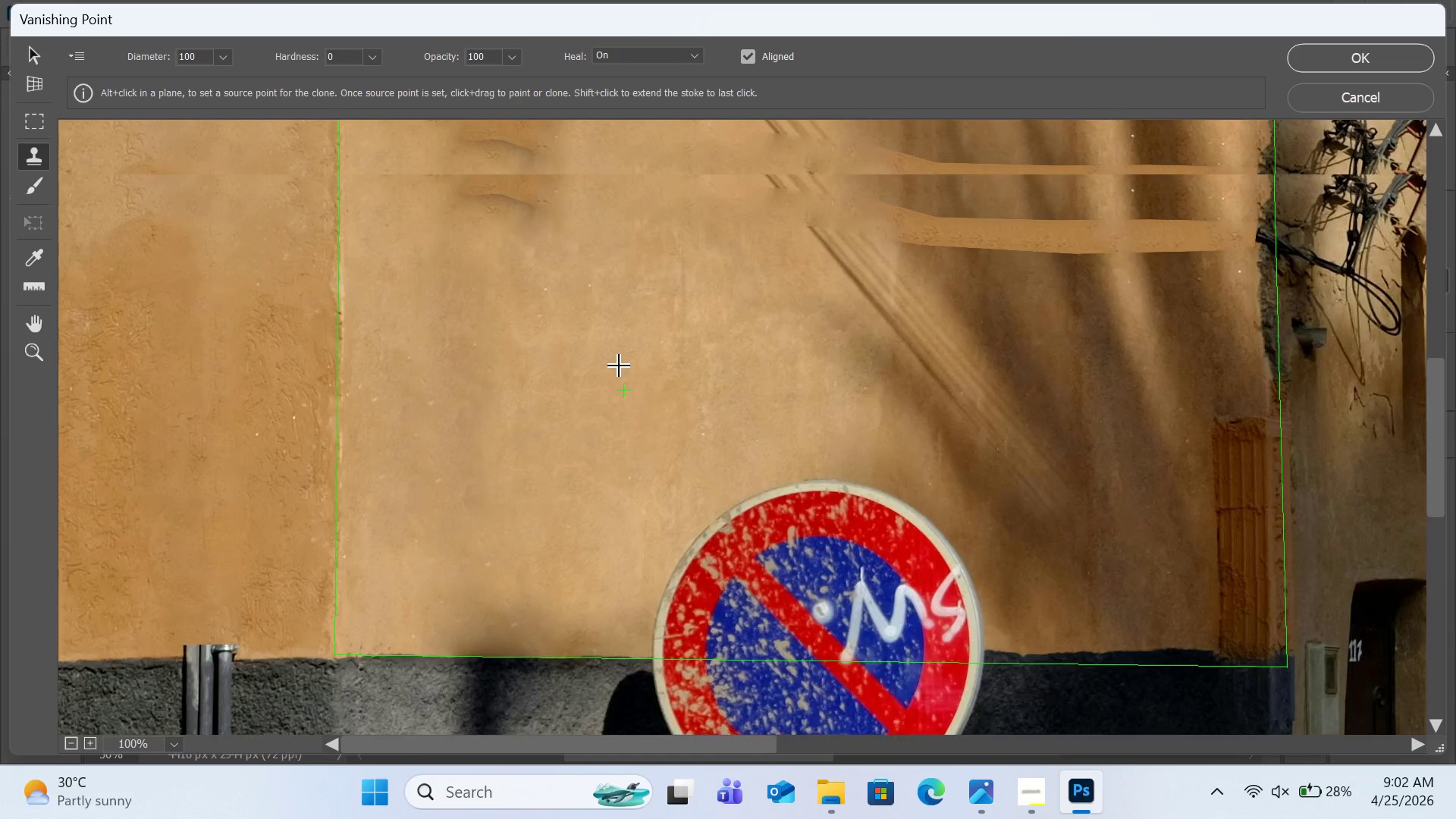 
scroll: coordinate [620, 366], scroll_direction: up, amount: 4.0
 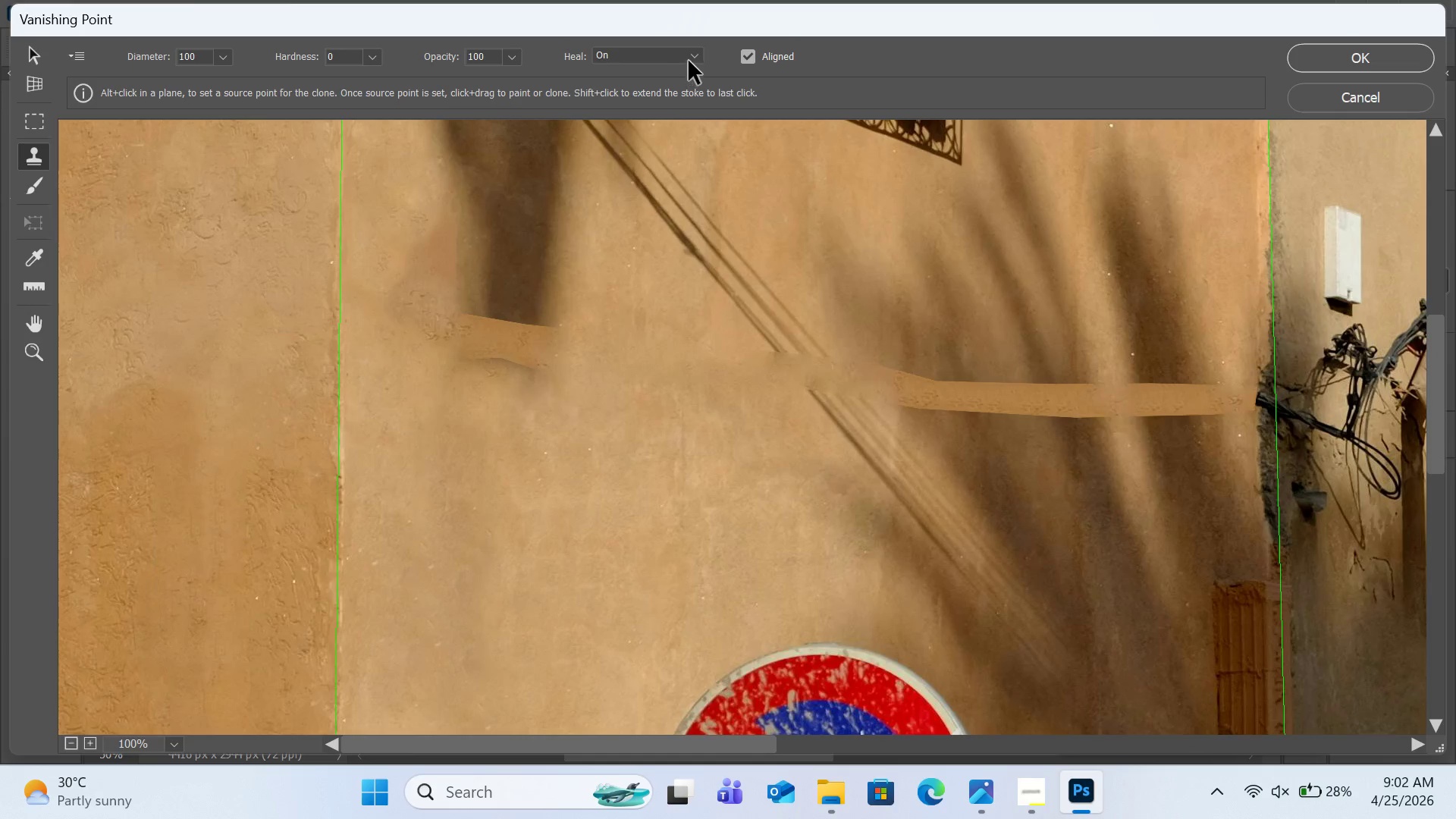 
left_click([689, 61])
 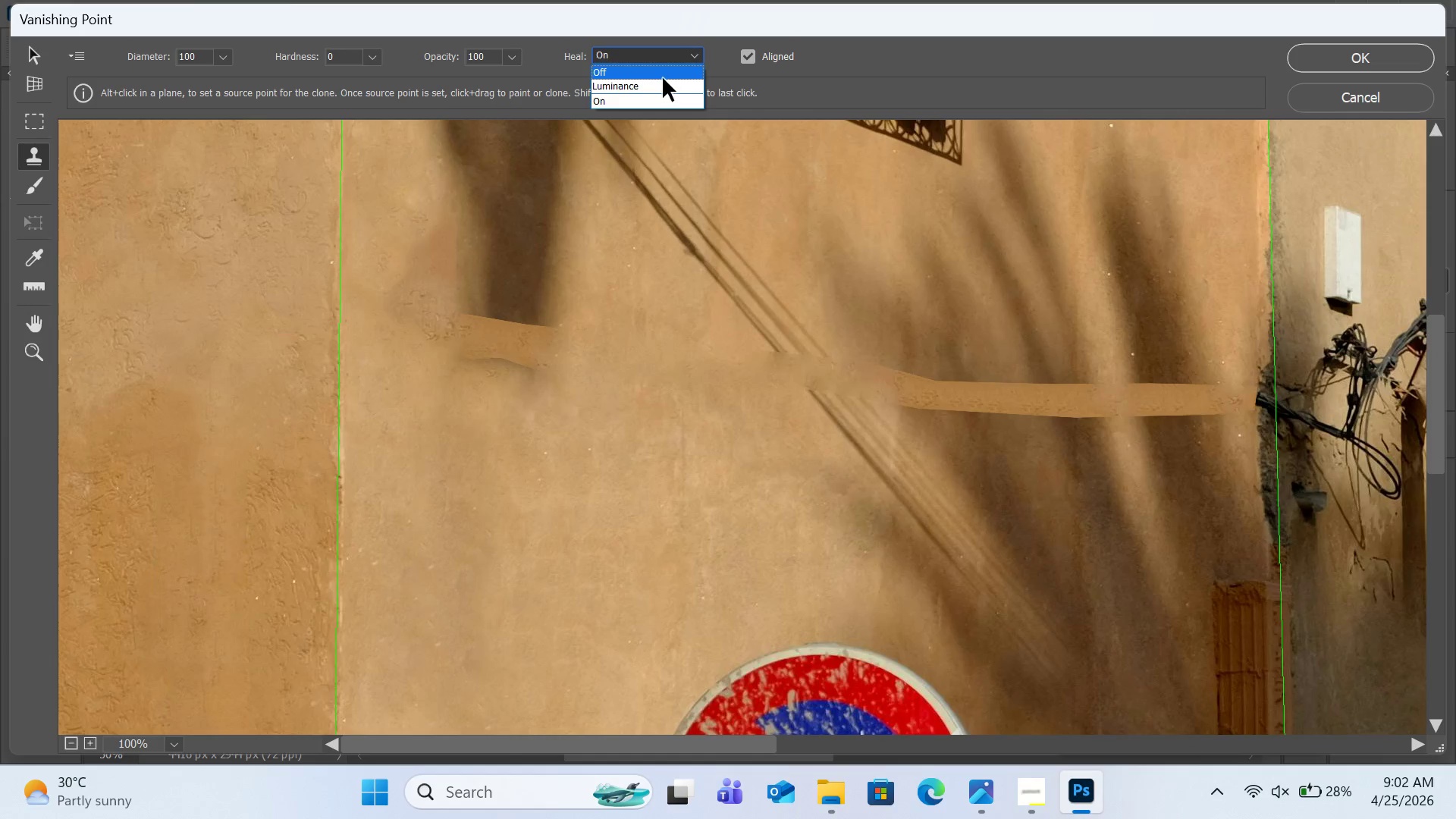 
left_click([663, 78])
 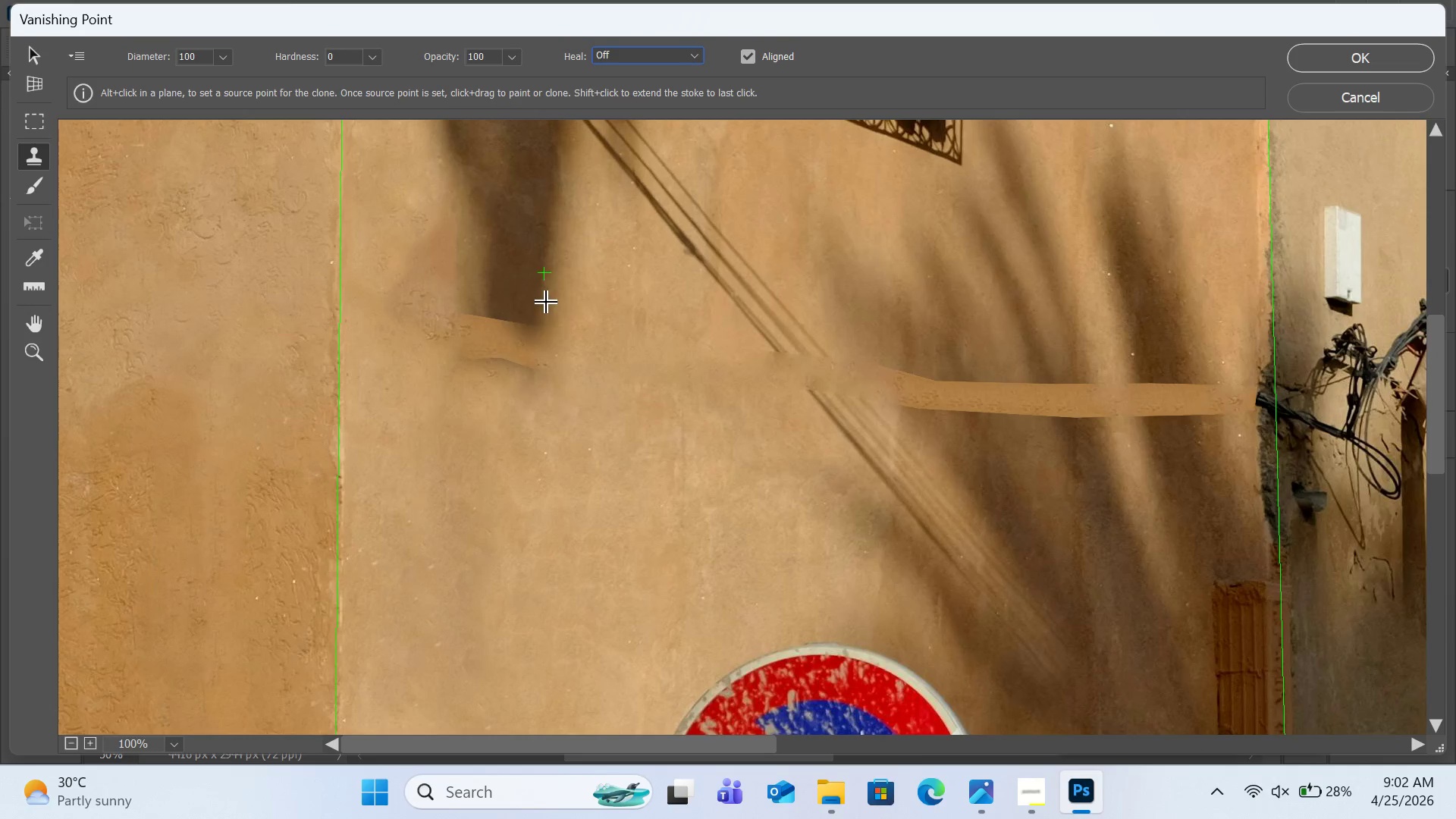 
hold_key(key=AltLeft, duration=1.19)
left_click([591, 287])
 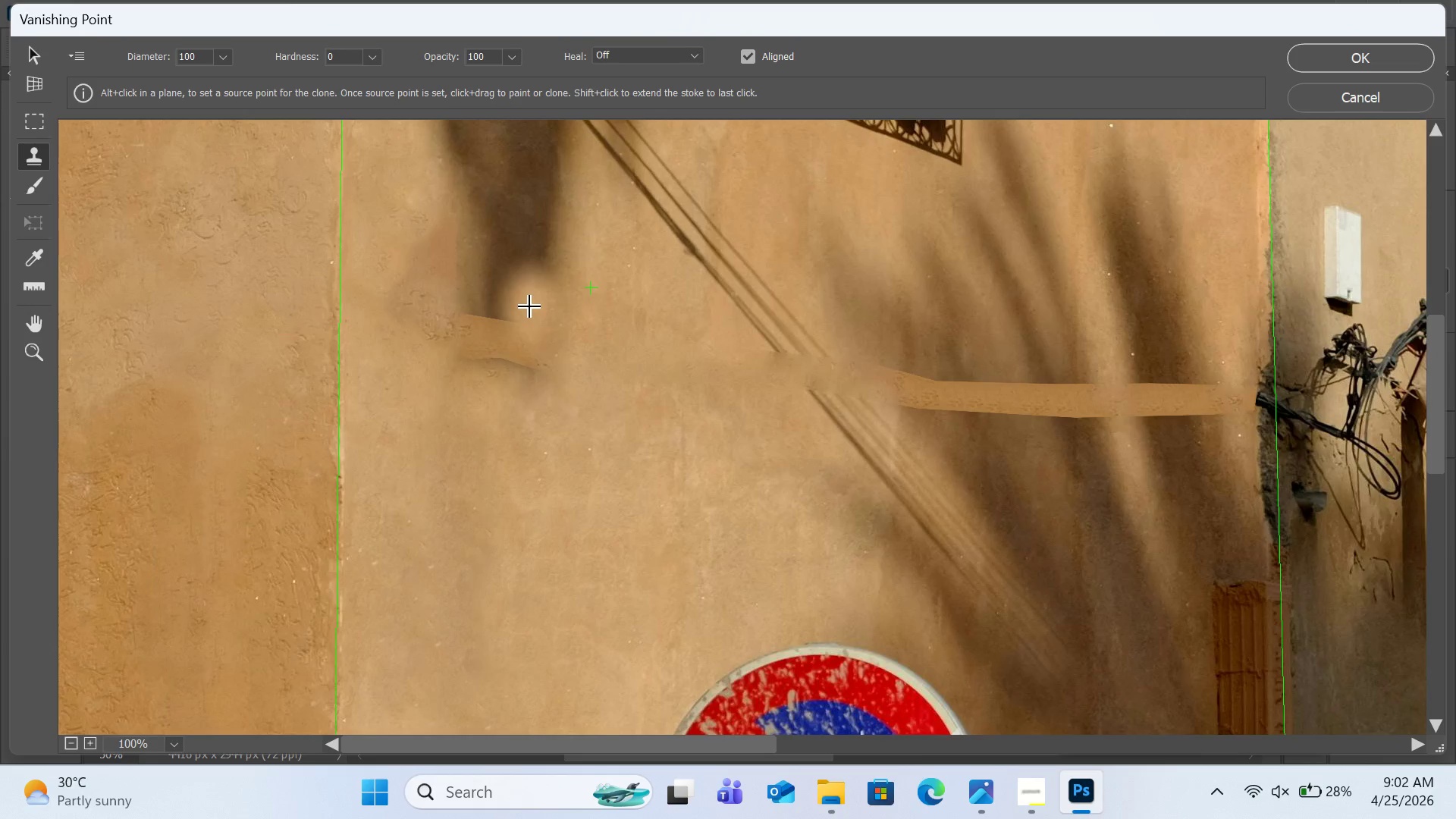 
left_click_drag(start_coordinate=[530, 307], to_coordinate=[504, 310])
 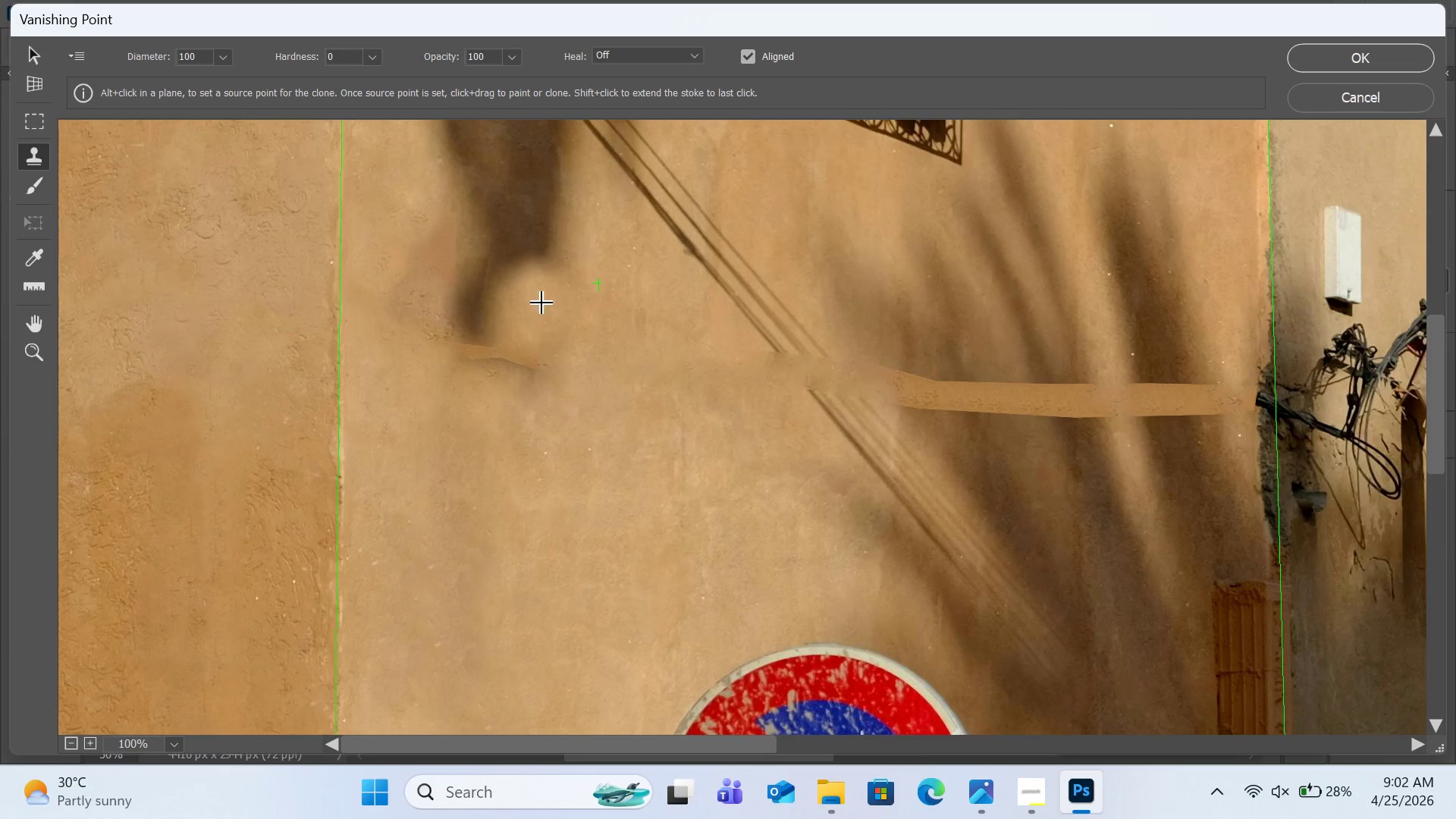 
hold_key(key=AltLeft, duration=1.28)
 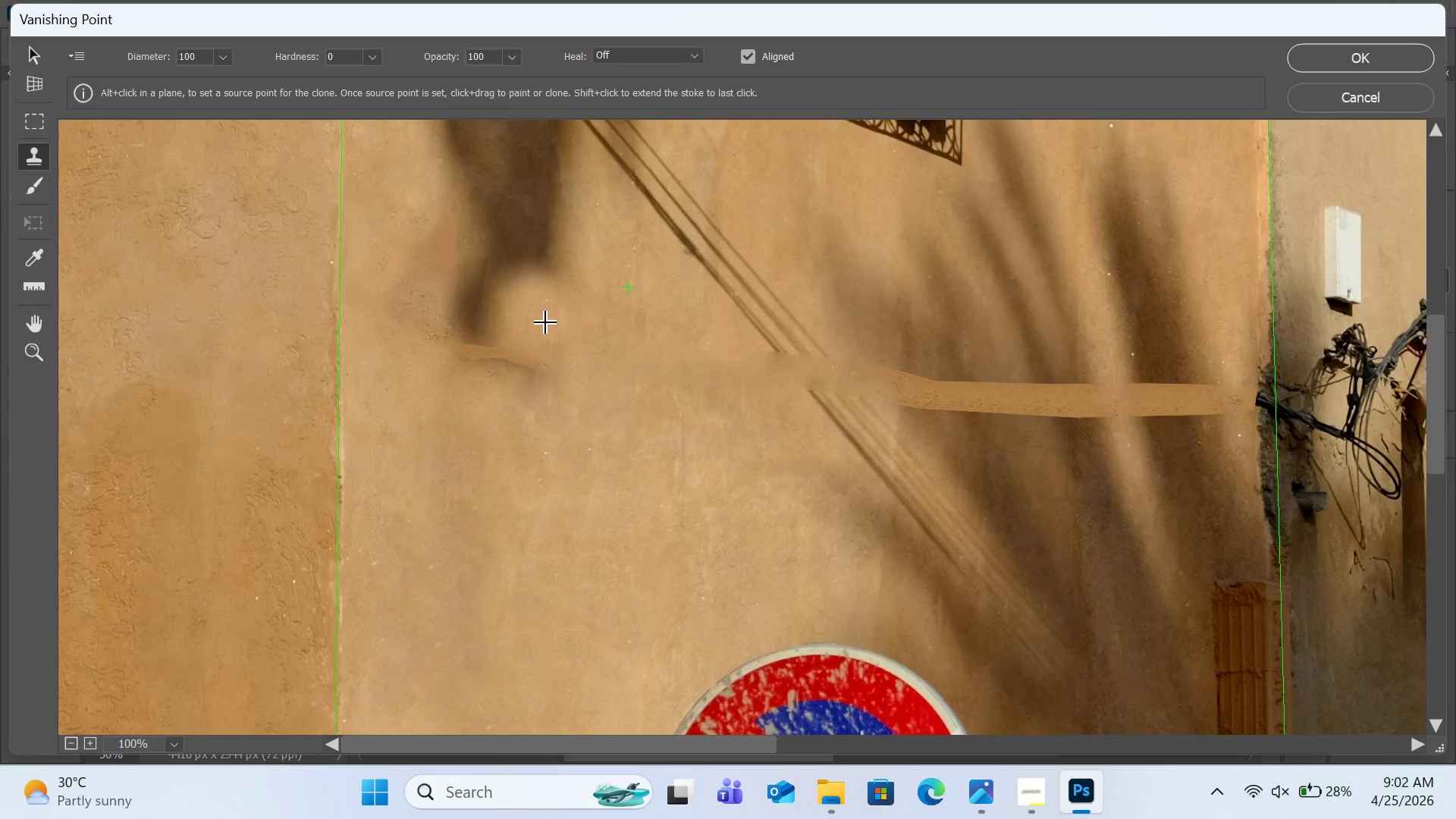 
left_click_drag(start_coordinate=[546, 322], to_coordinate=[478, 318])
 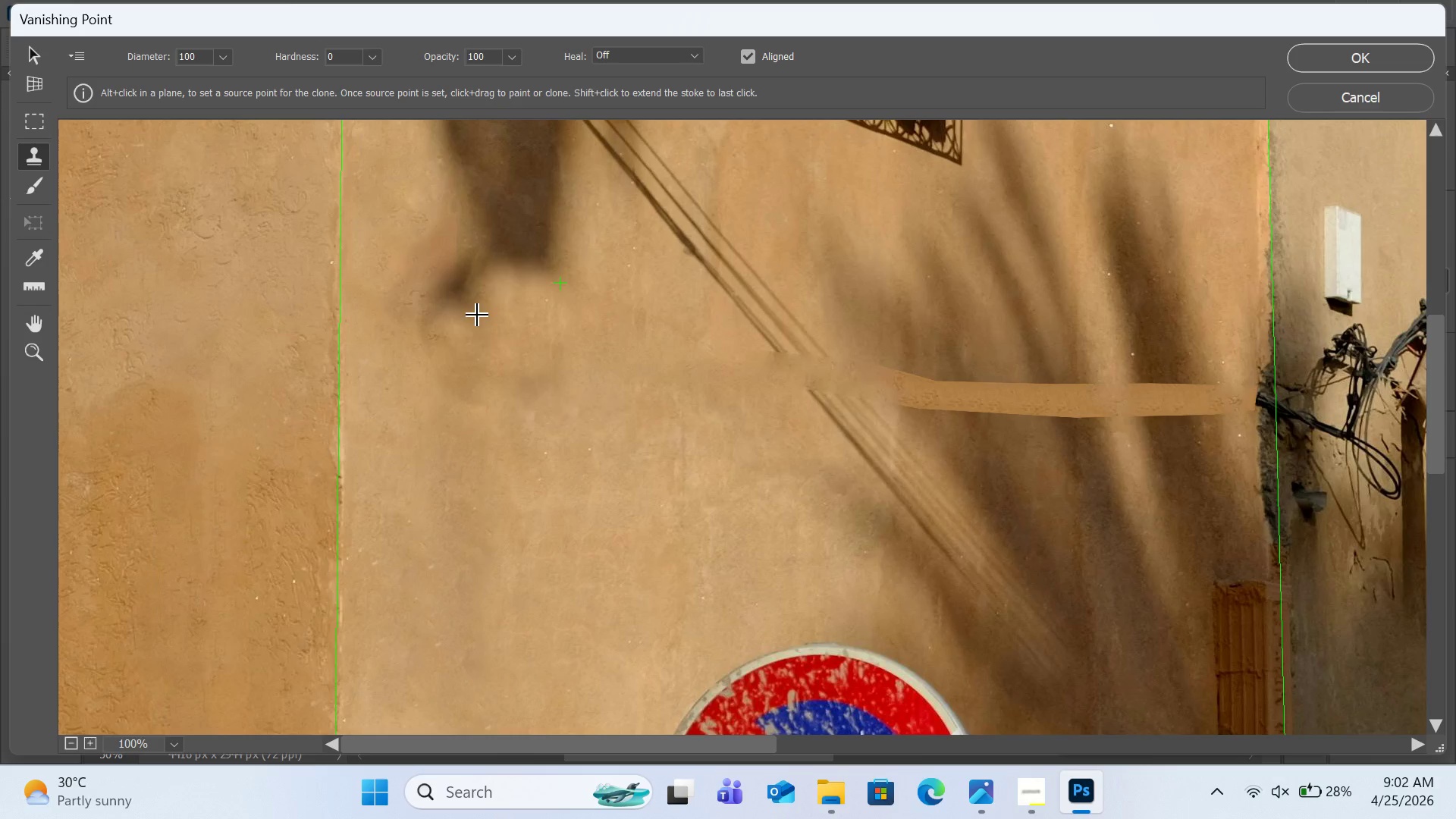 
hold_key(key=AltLeft, duration=0.56)
left_click([383, 195])
 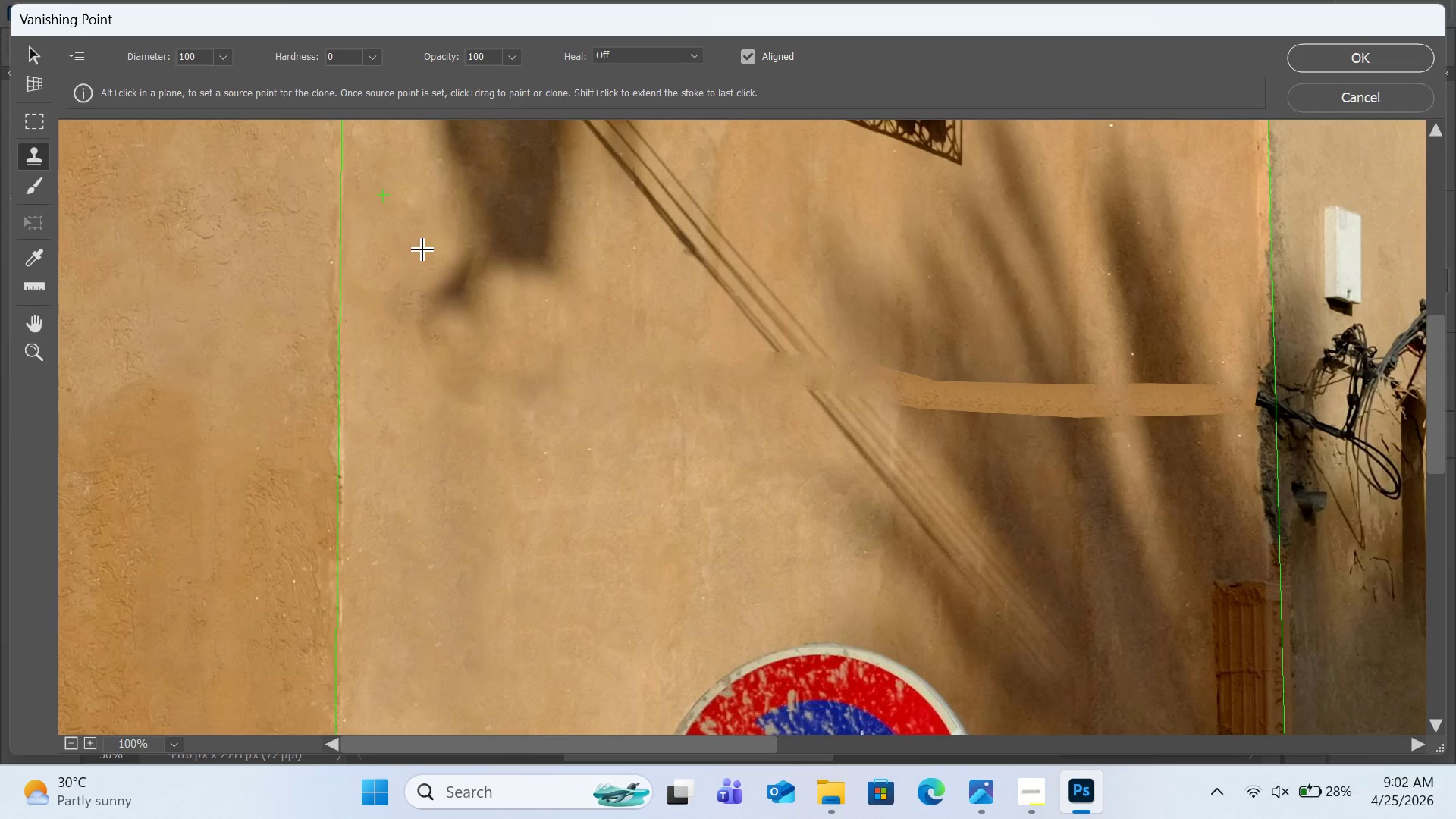 
left_click_drag(start_coordinate=[427, 255], to_coordinate=[444, 278])
 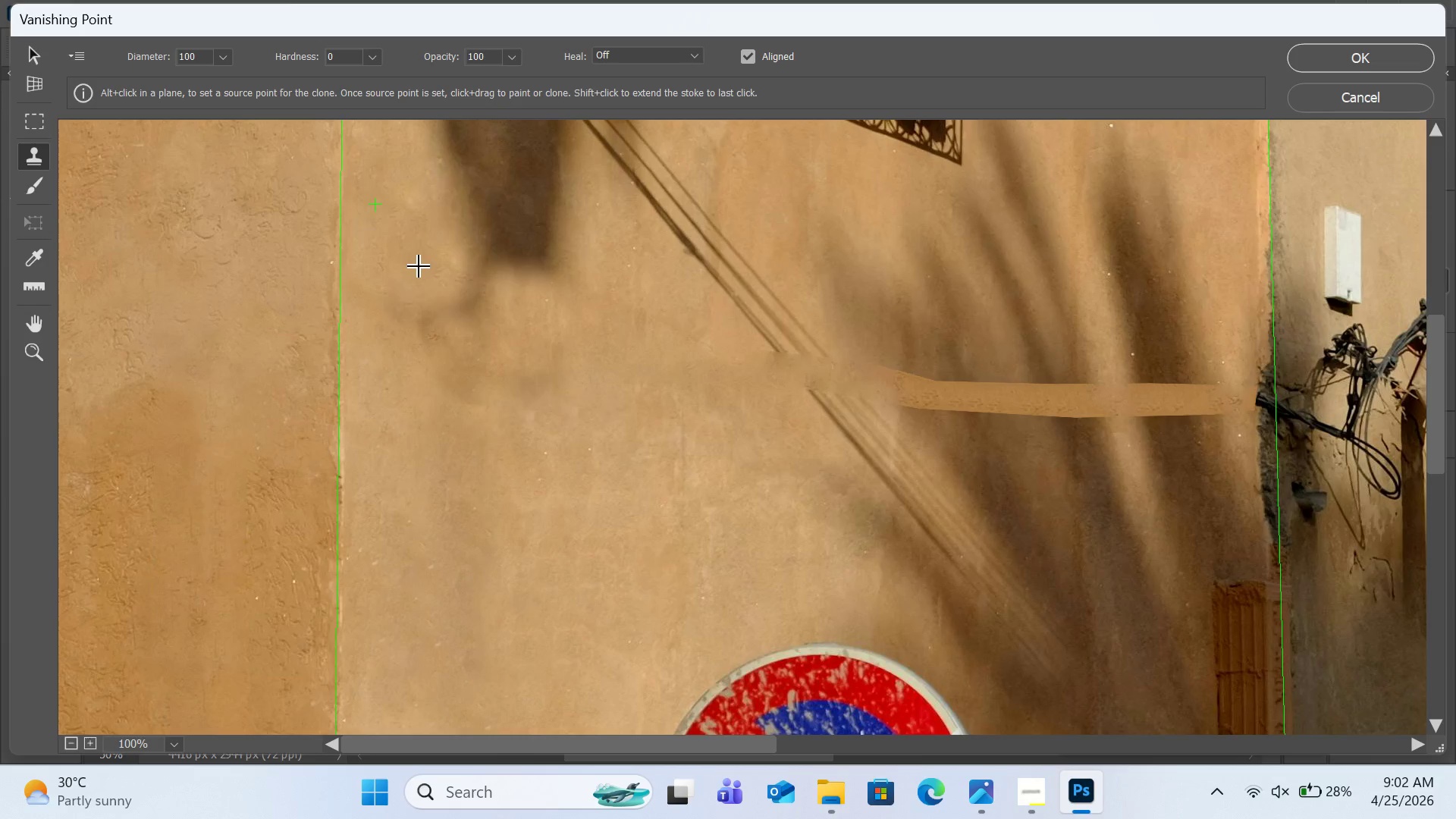 
left_click_drag(start_coordinate=[422, 286], to_coordinate=[502, 285])
 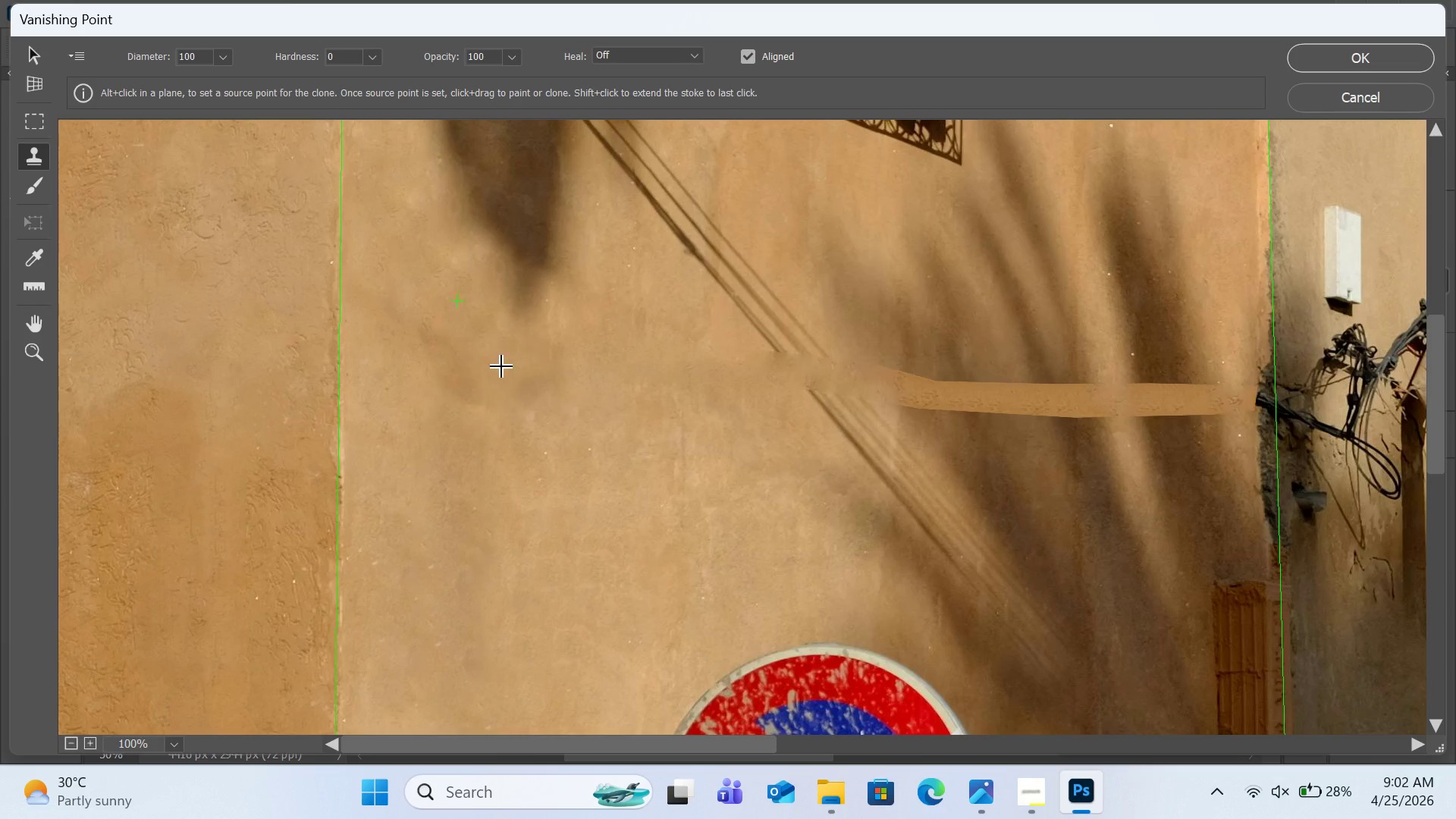 
hold_key(key=AltLeft, duration=1.03)
 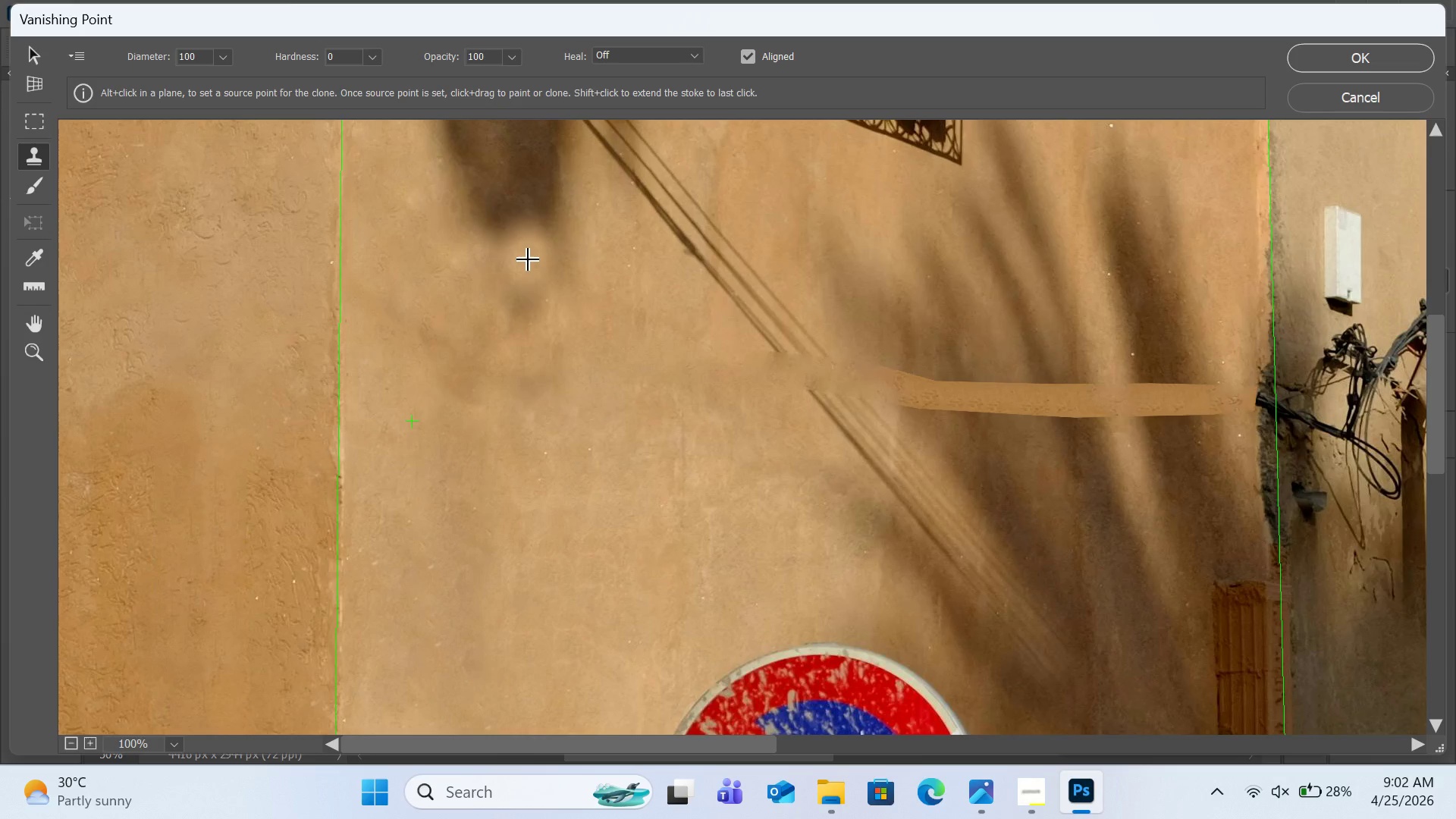 
left_click_drag(start_coordinate=[529, 260], to_coordinate=[507, 217])
 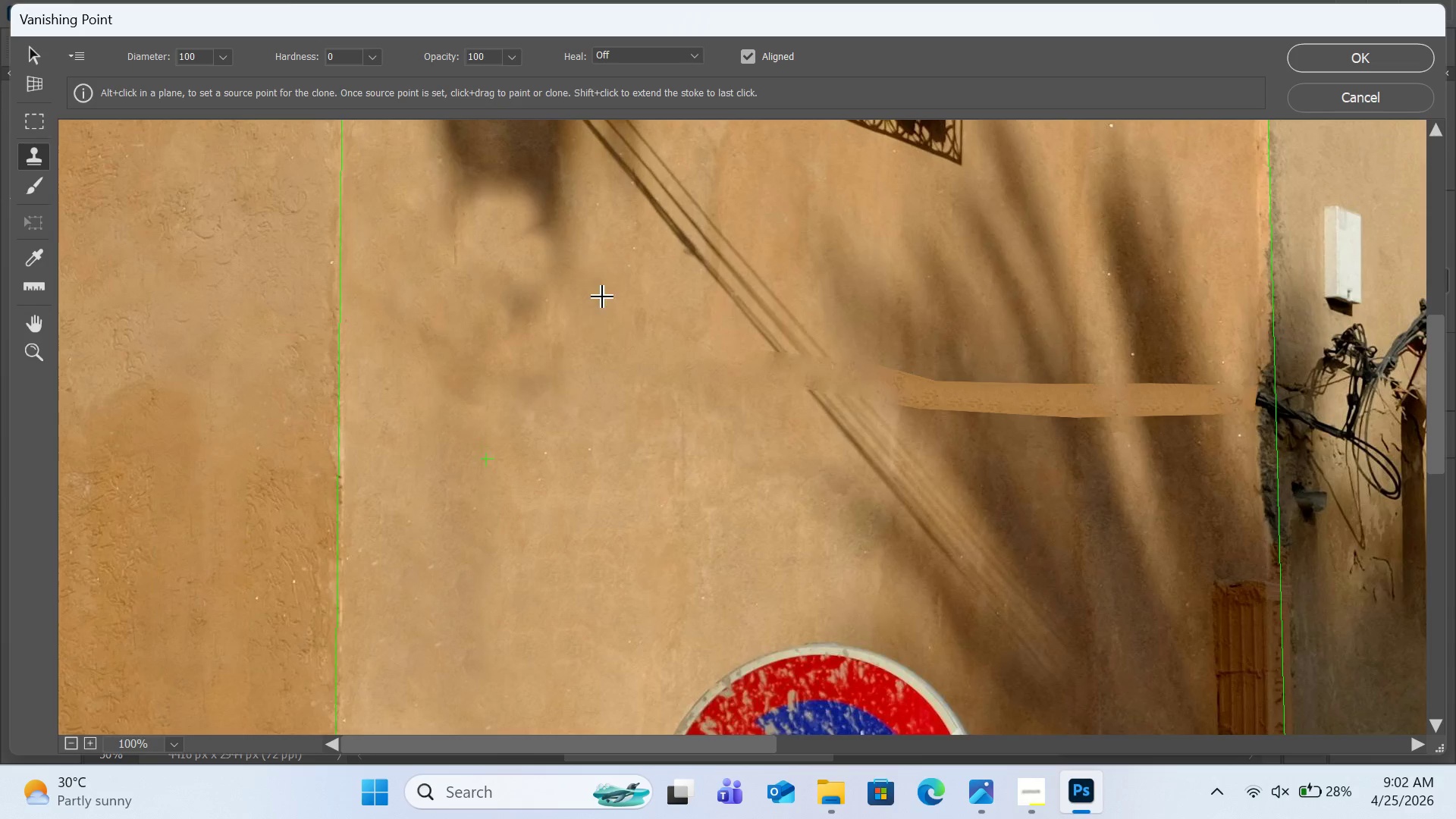 
scroll: coordinate [603, 297], scroll_direction: up, amount: 7.0
 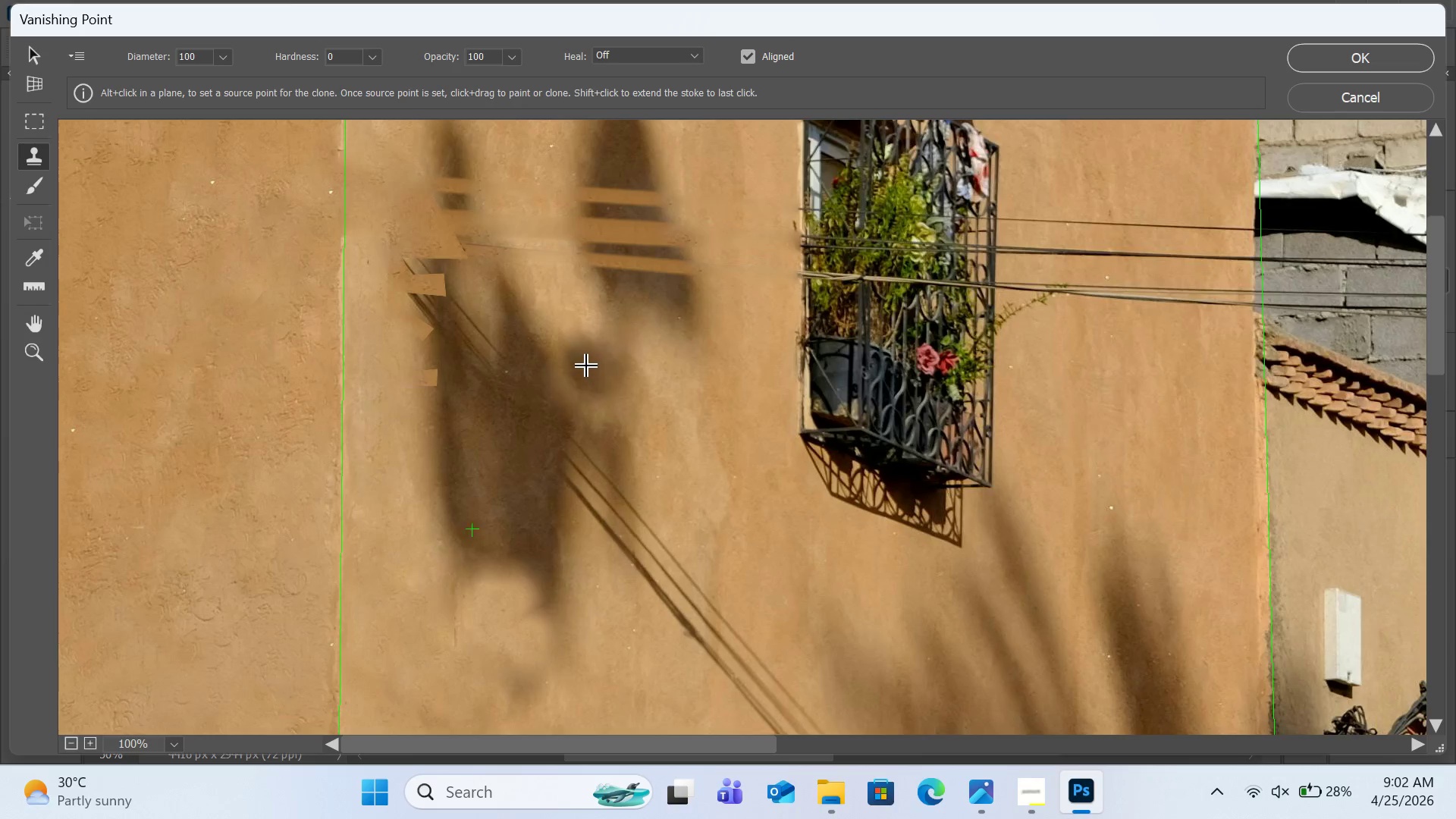 
hold_key(key=AltLeft, duration=1.11)
left_click([516, 162])
 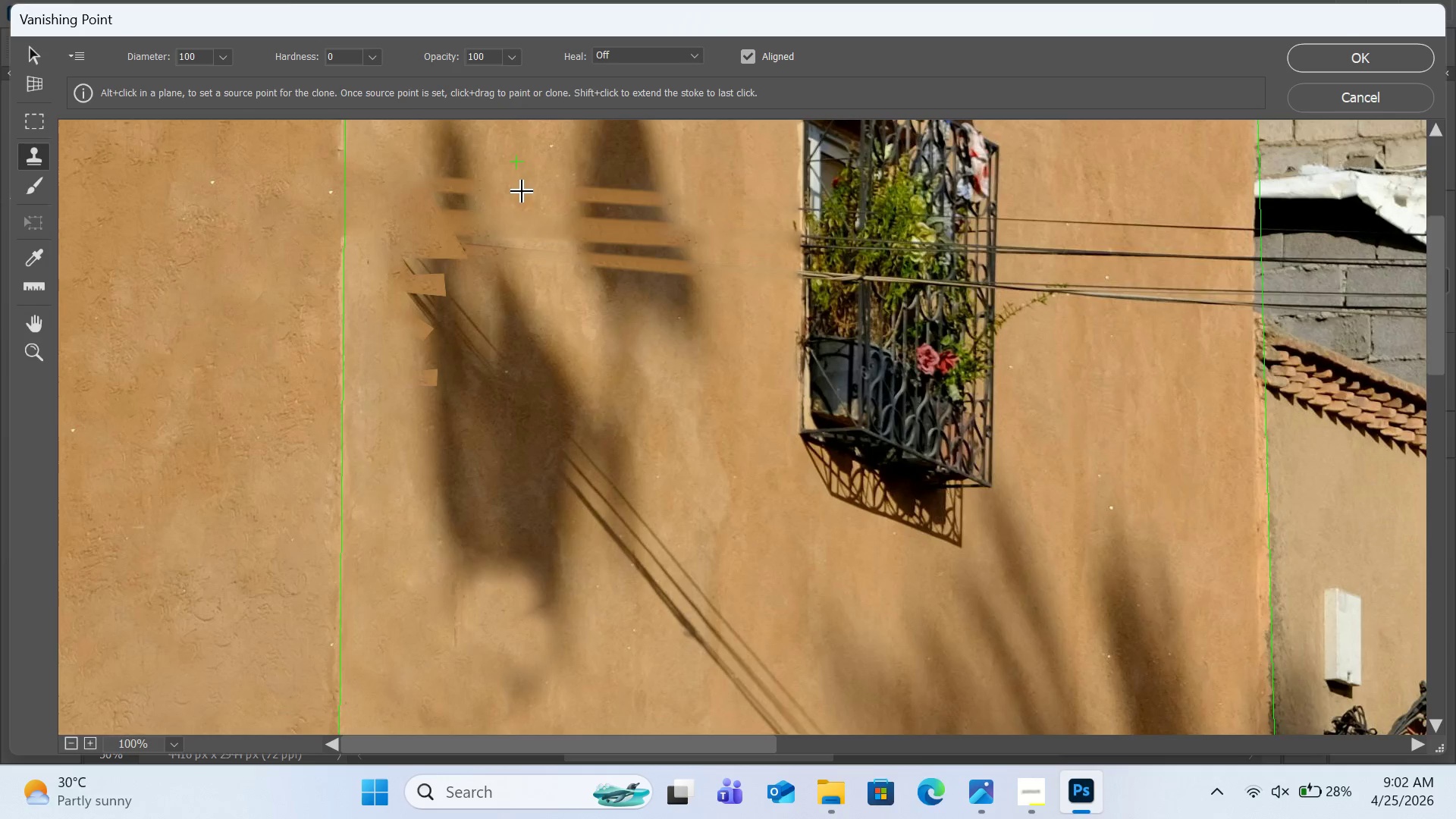 
left_click([522, 192])
 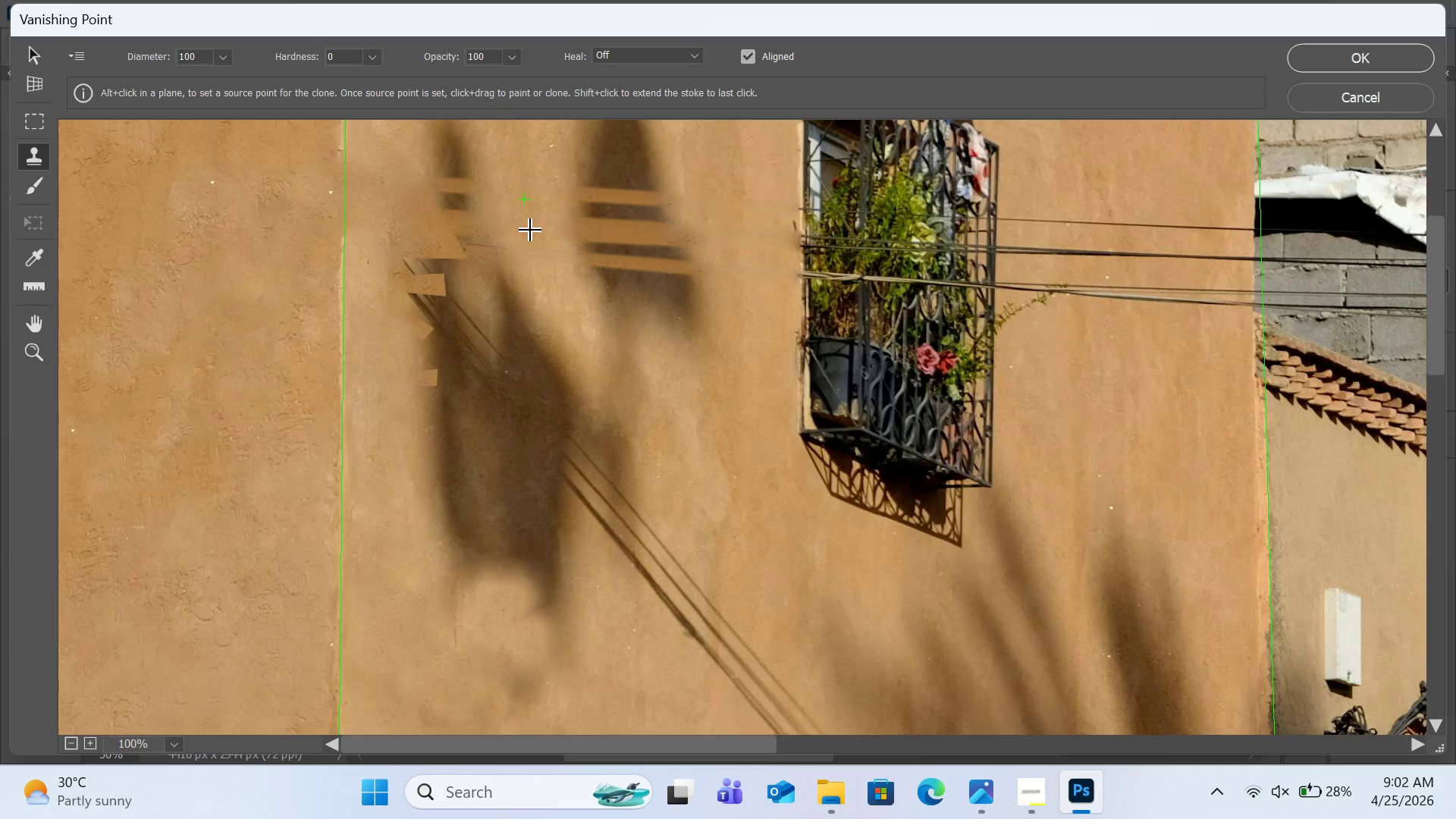 
left_click([531, 235])
 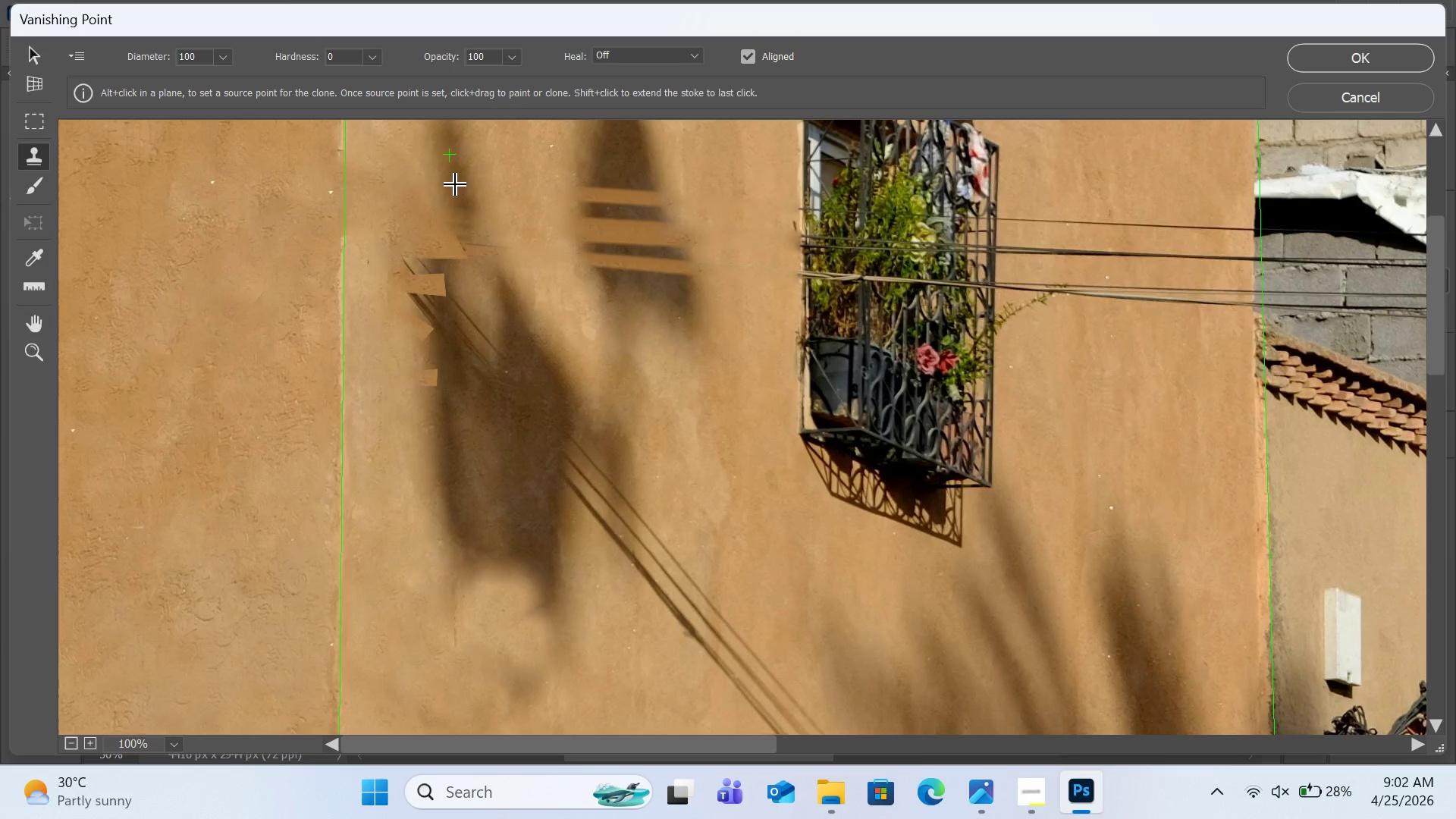 
left_click([451, 185])
 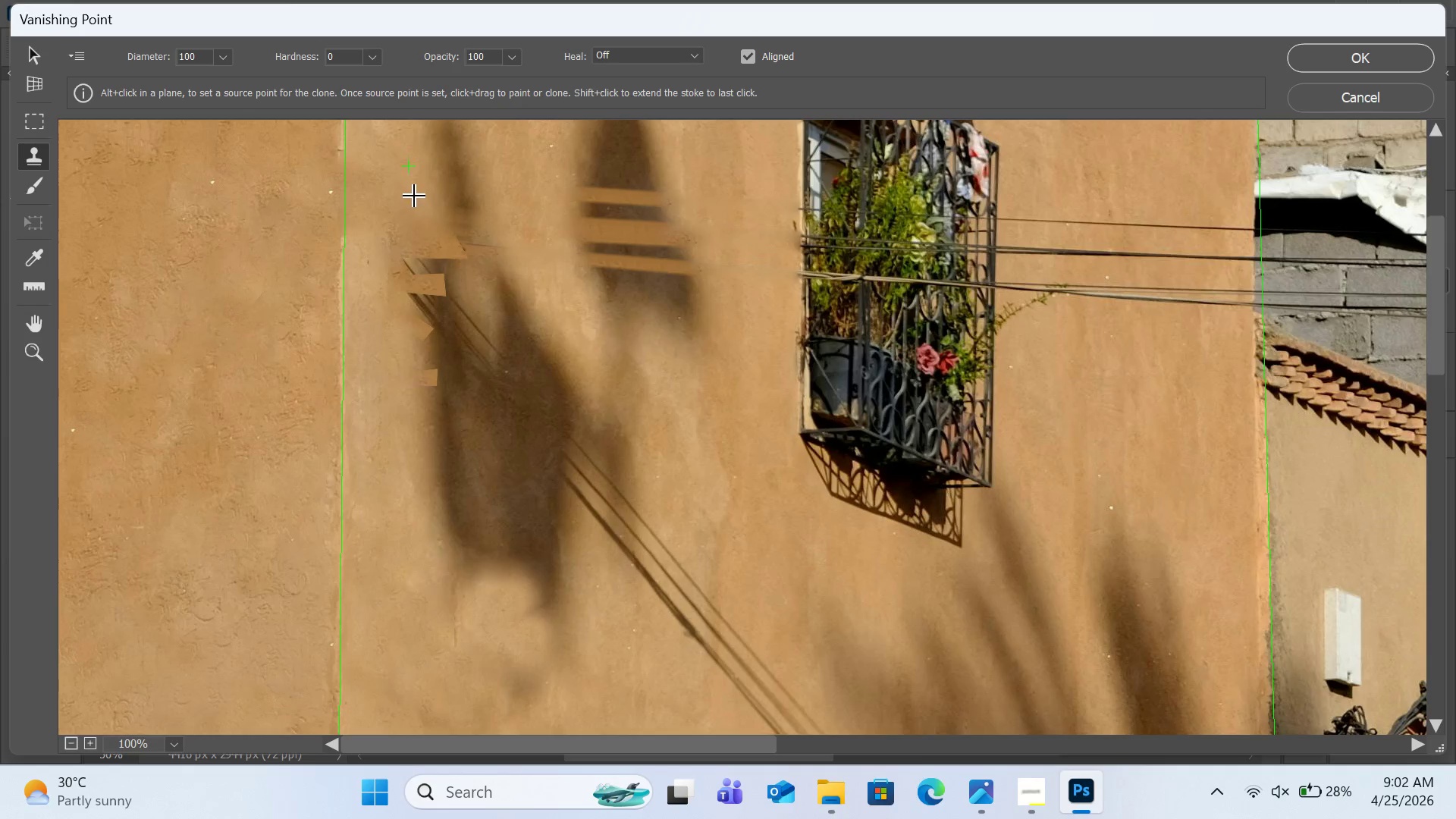 
left_click_drag(start_coordinate=[415, 199], to_coordinate=[425, 218])
 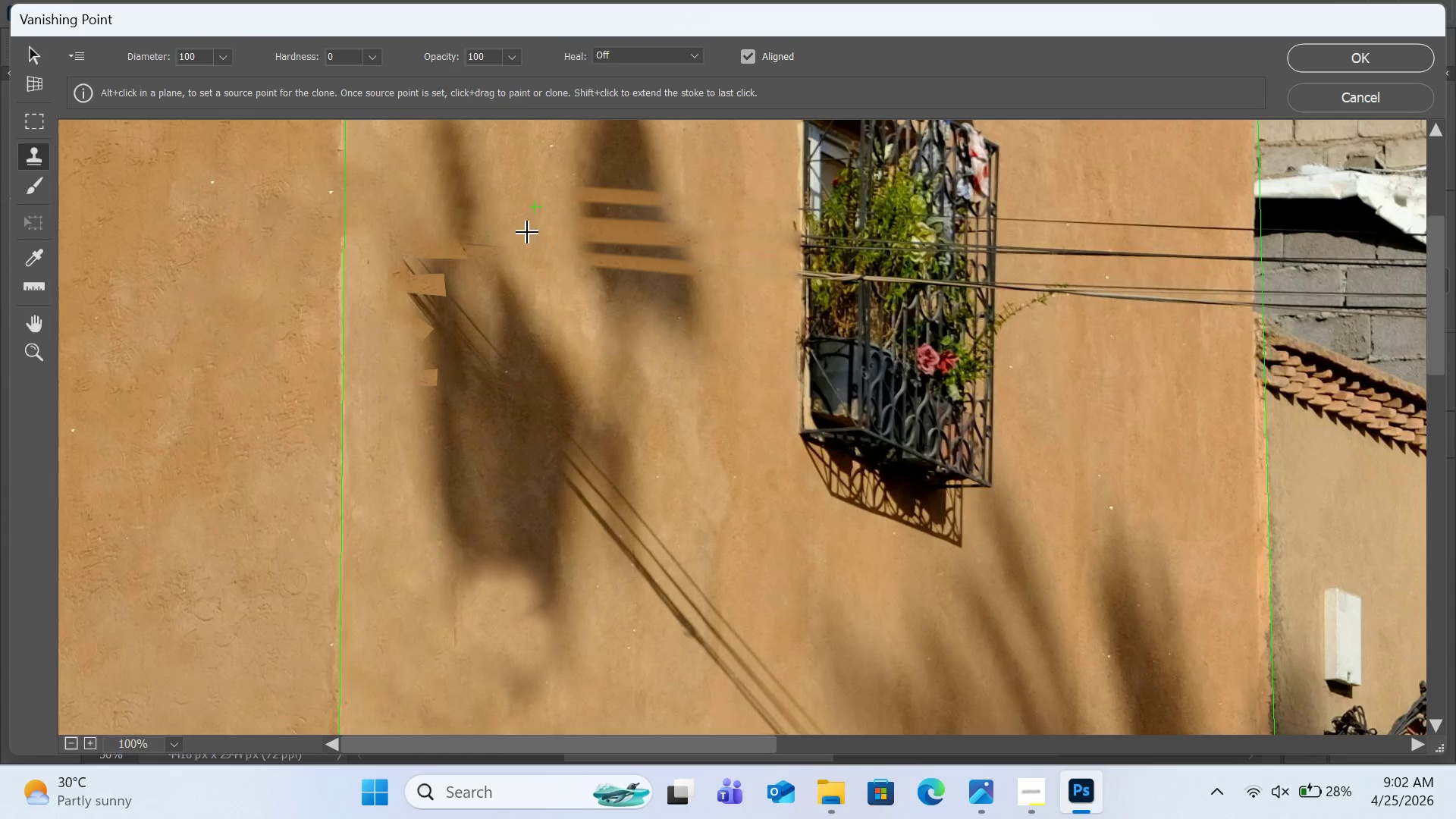 
hold_key(key=AltLeft, duration=0.89)
 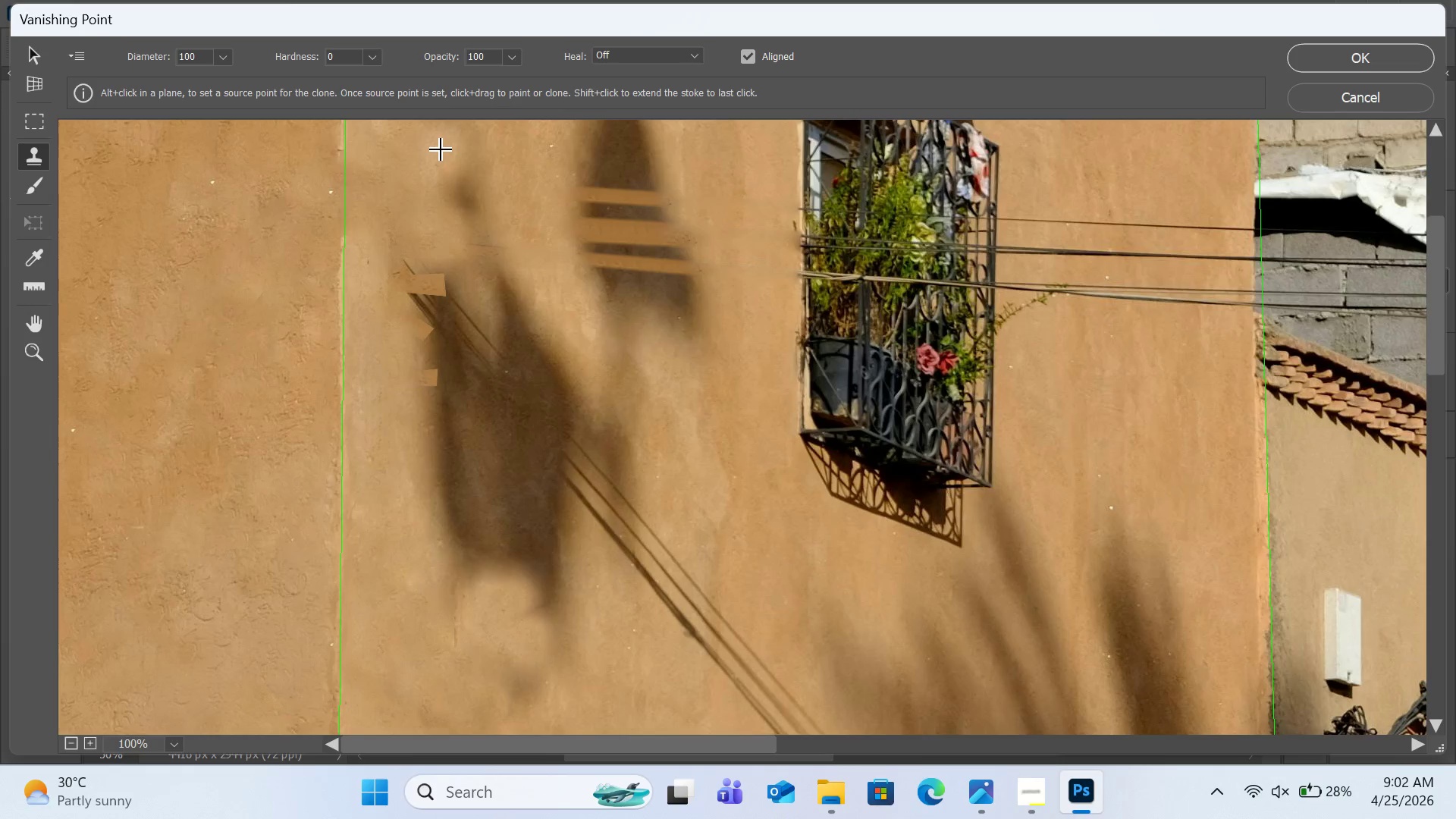 
scroll: coordinate [441, 239], scroll_direction: up, amount: 8.0
 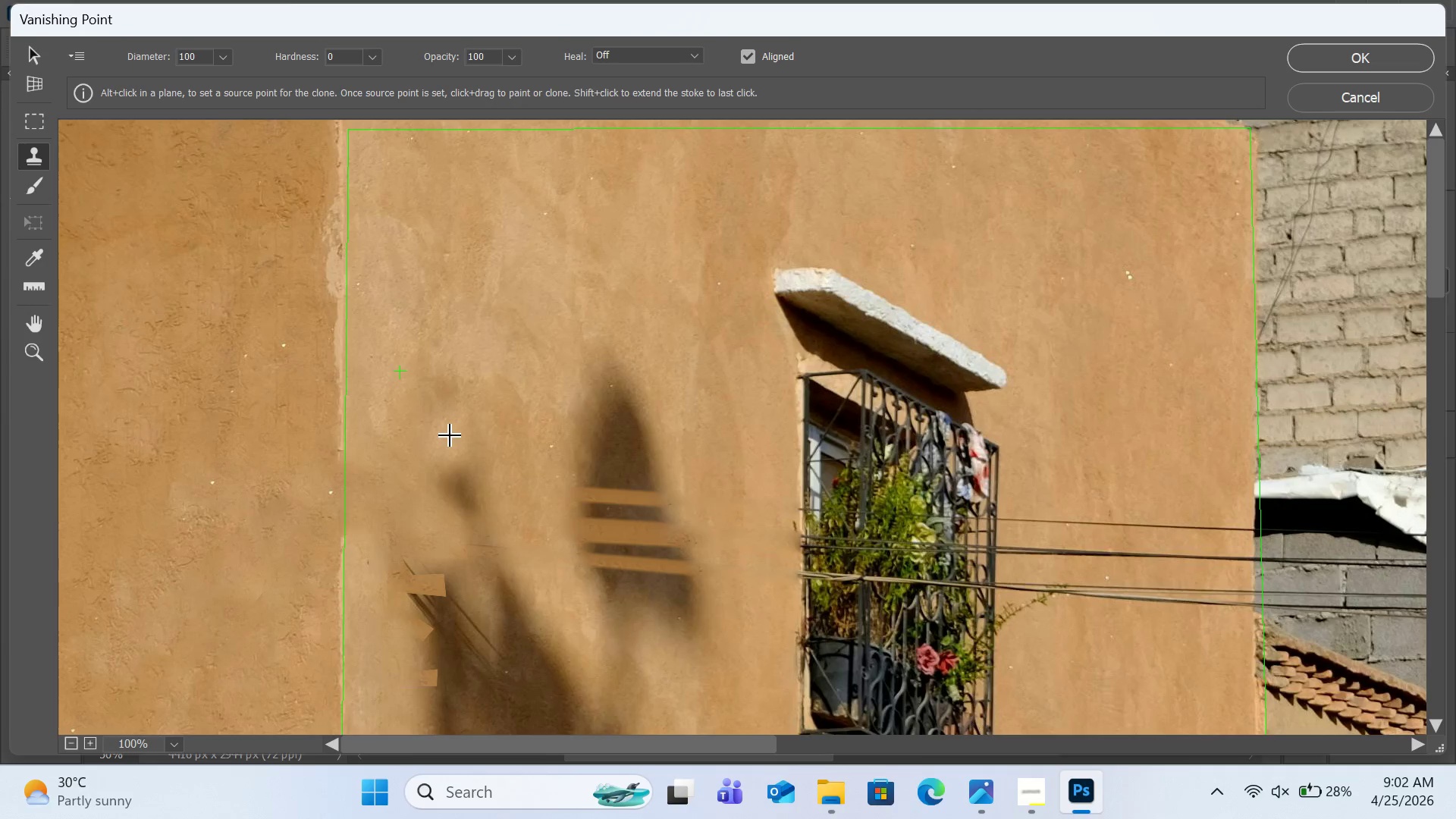 
hold_key(key=AltLeft, duration=0.75)
left_click([425, 397])
 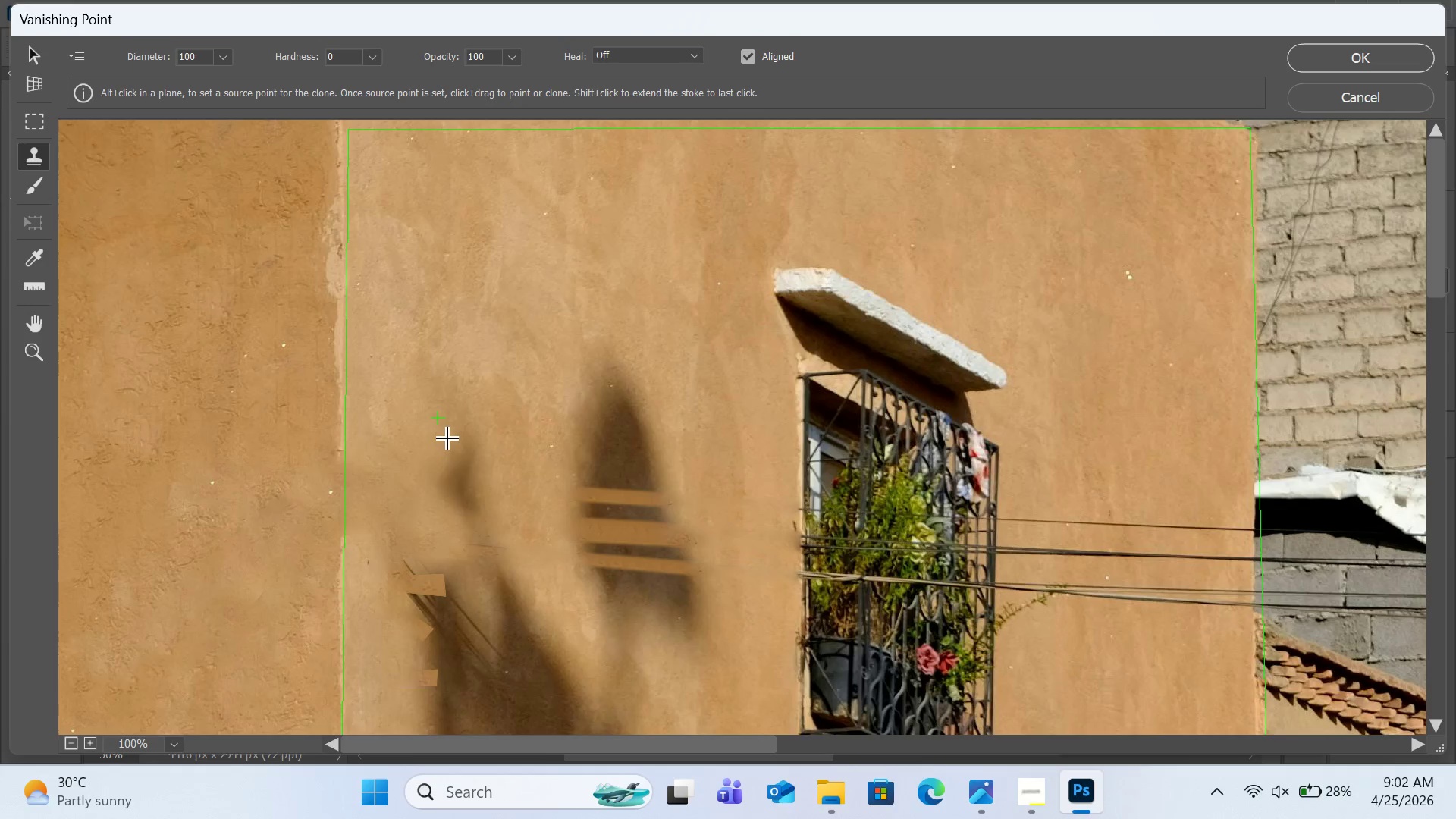 
left_click_drag(start_coordinate=[451, 446], to_coordinate=[456, 469])
 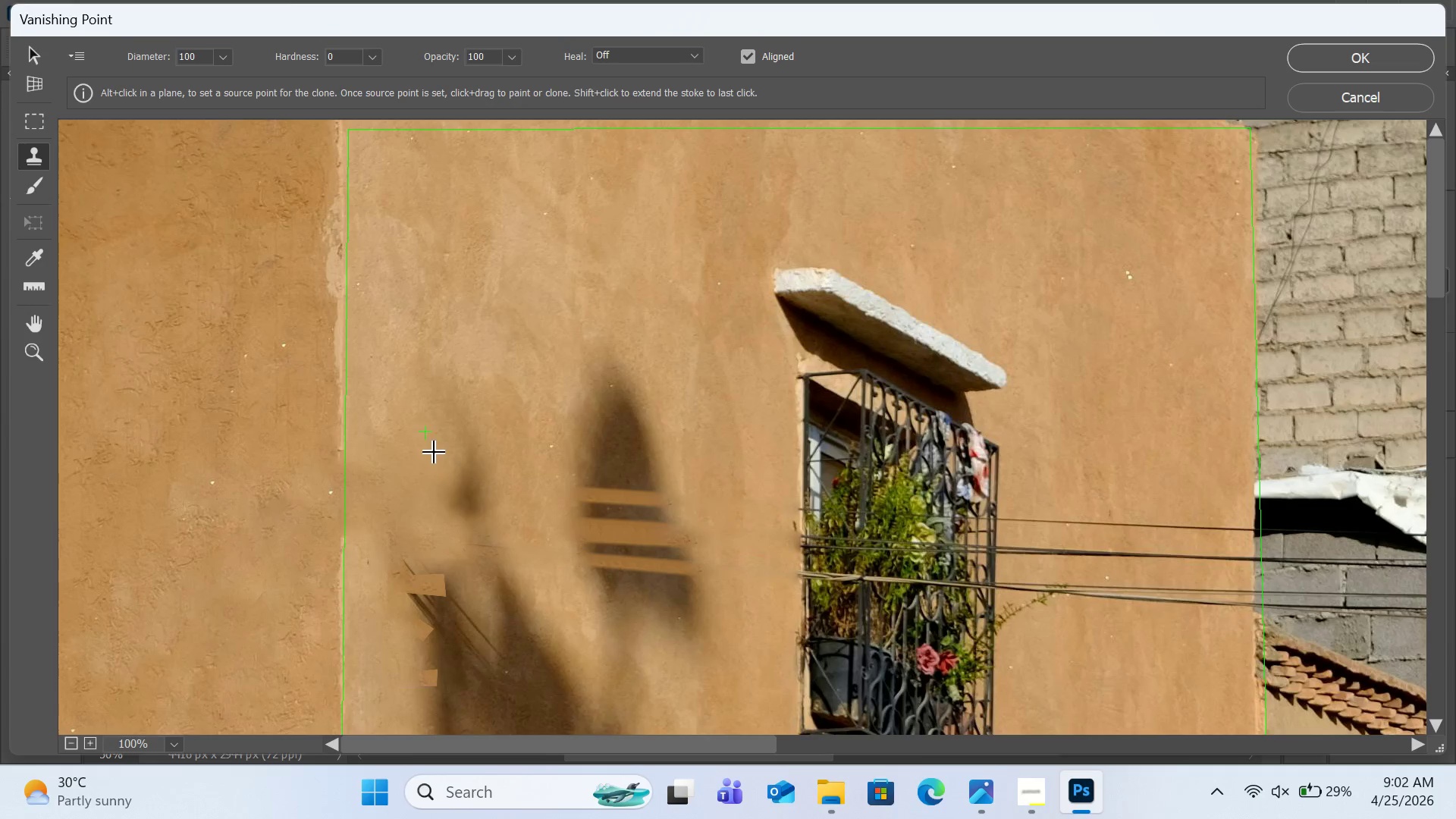 
hold_key(key=AltLeft, duration=0.73)
left_click([411, 413])
 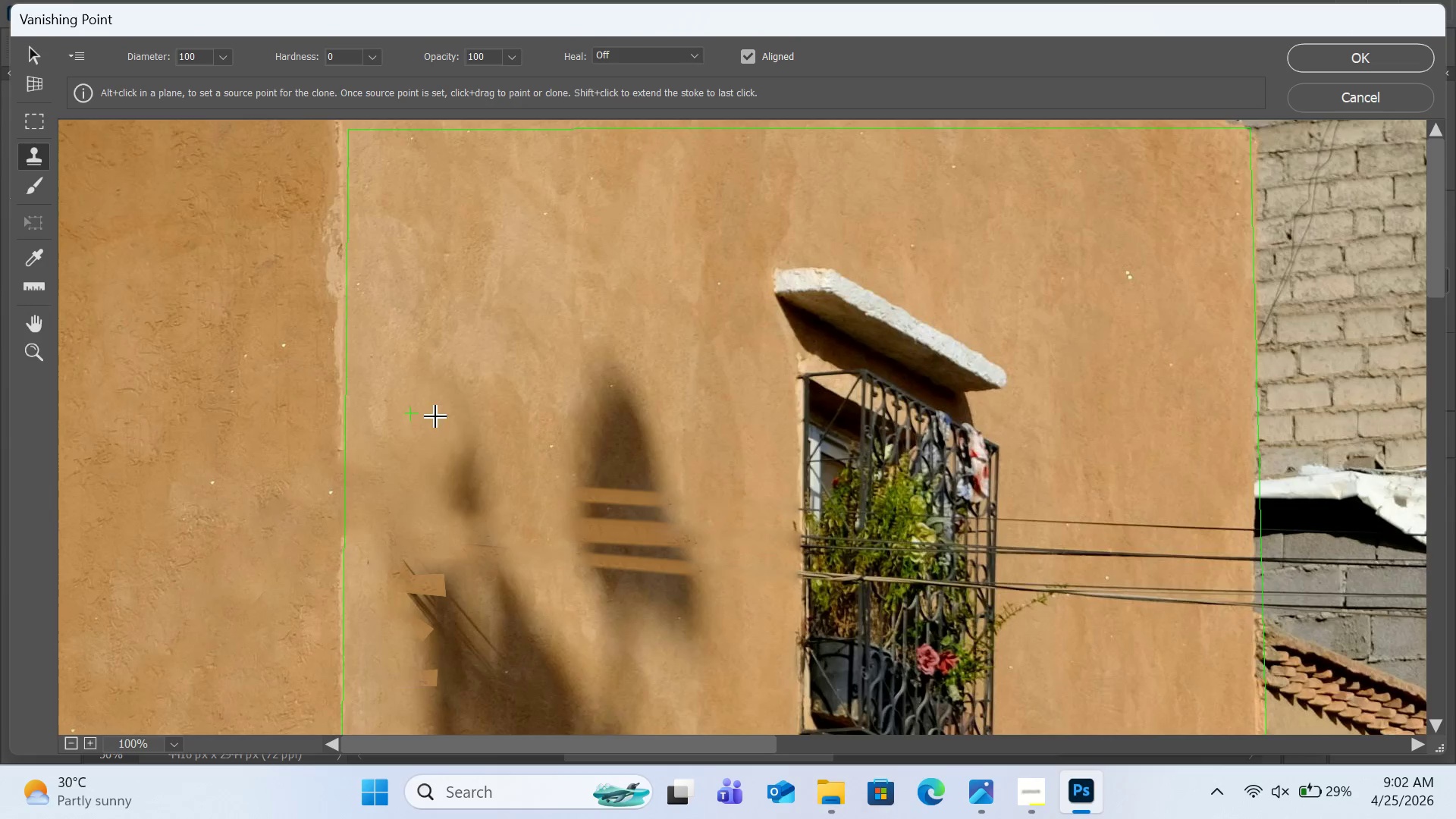 
left_click_drag(start_coordinate=[440, 417], to_coordinate=[457, 479])
 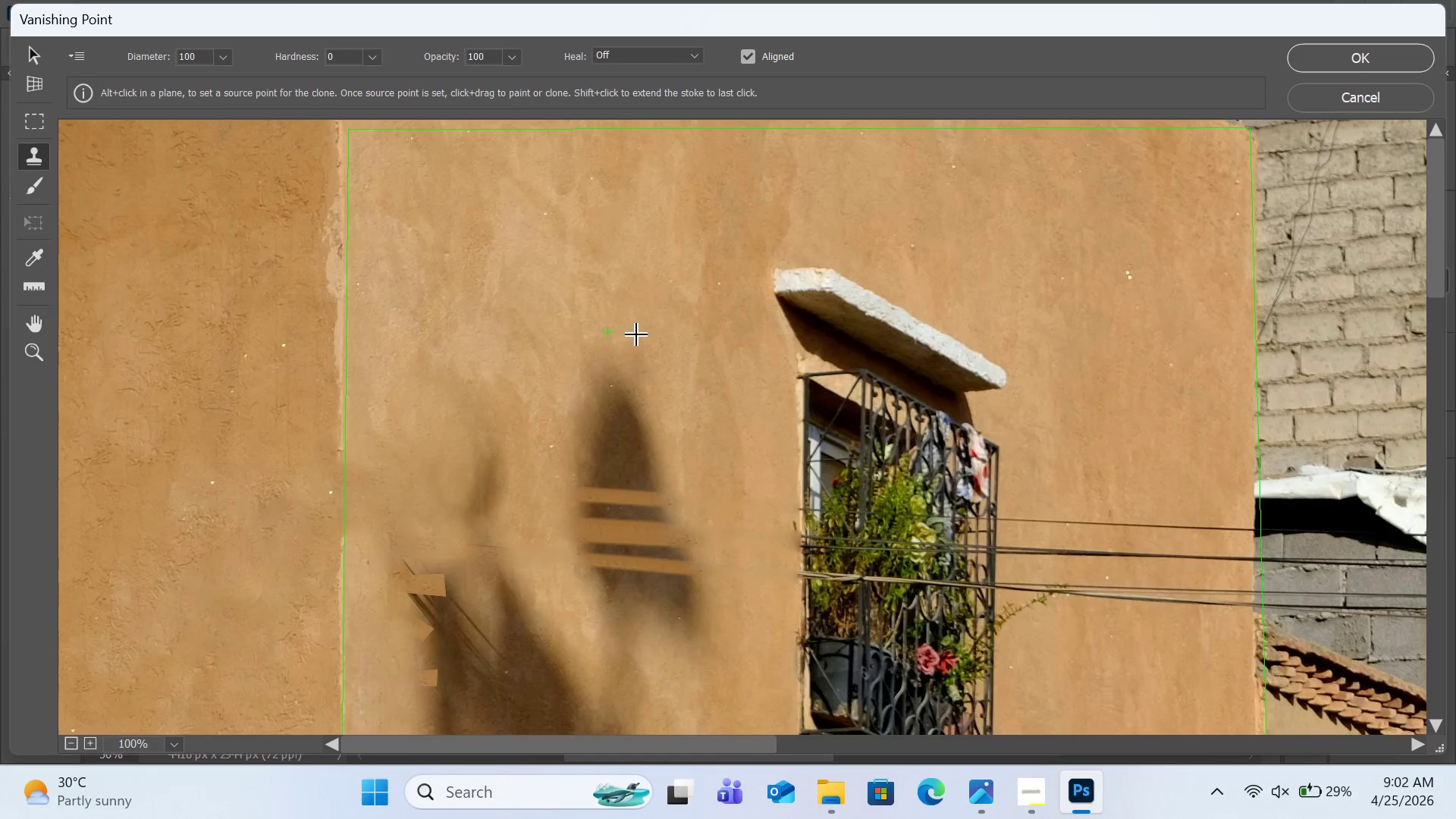 
hold_key(key=AltLeft, duration=0.7)
 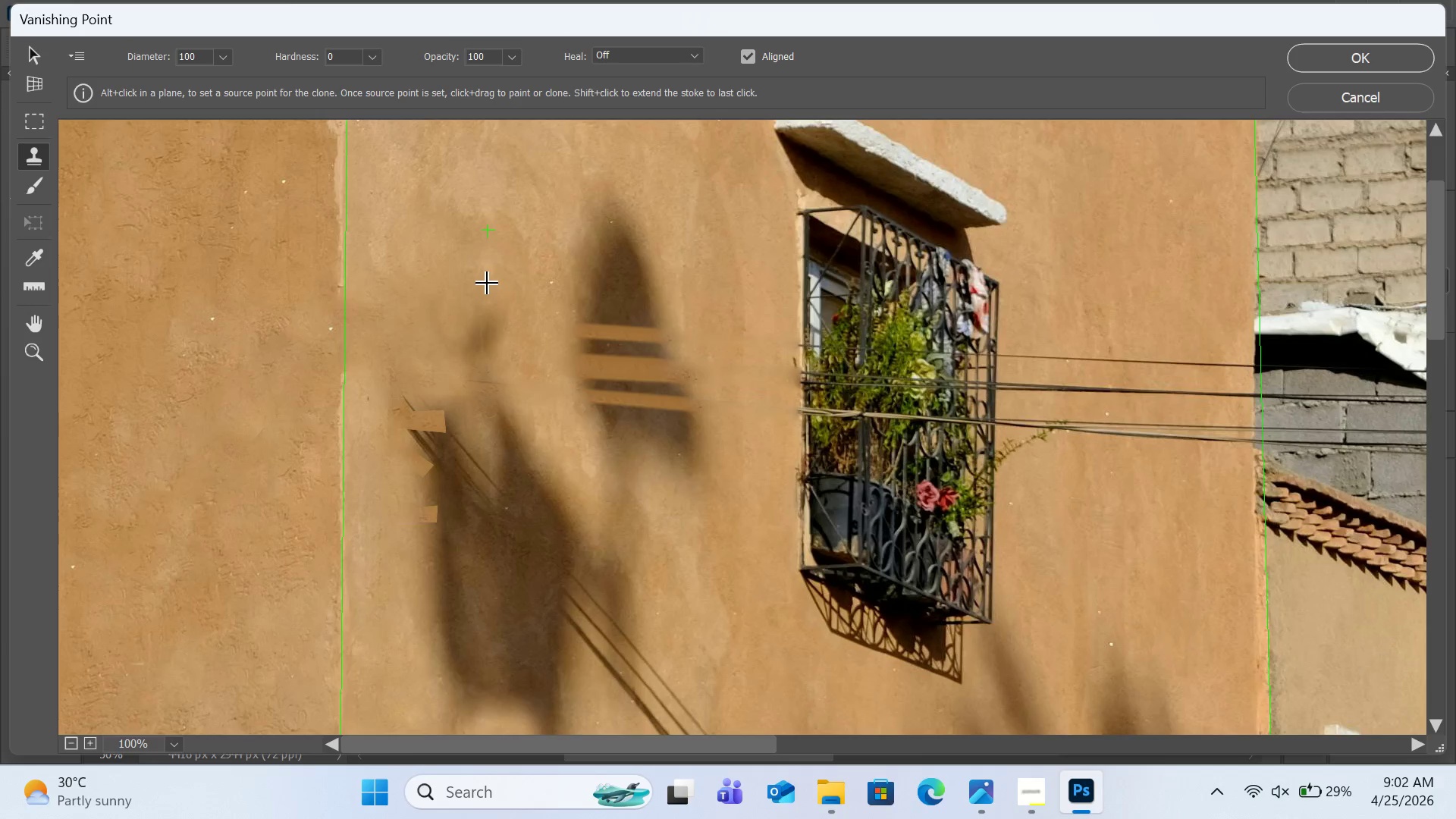 
scroll: coordinate [627, 337], scroll_direction: down, amount: 3.0
 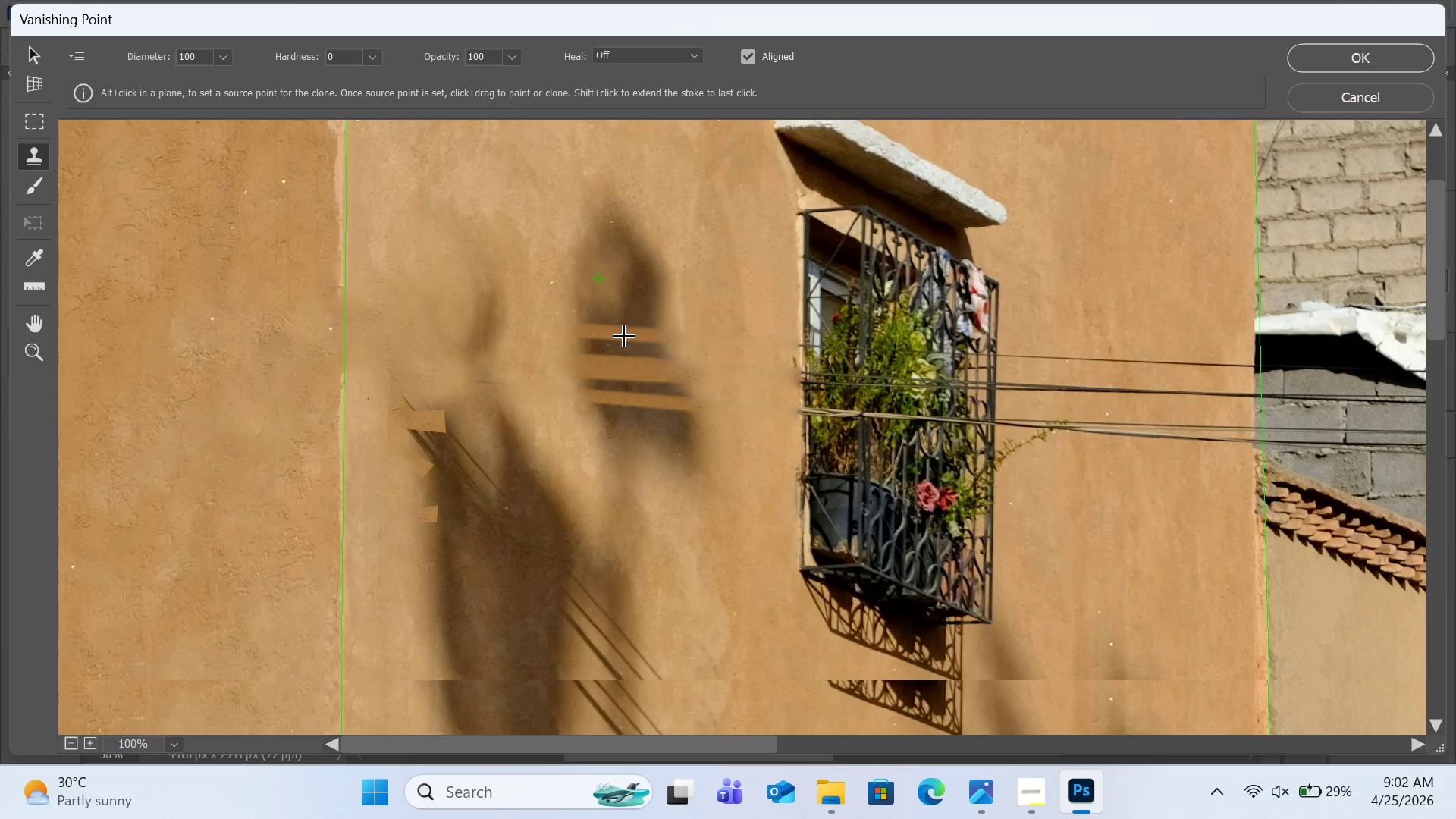 
left_click([488, 230])
 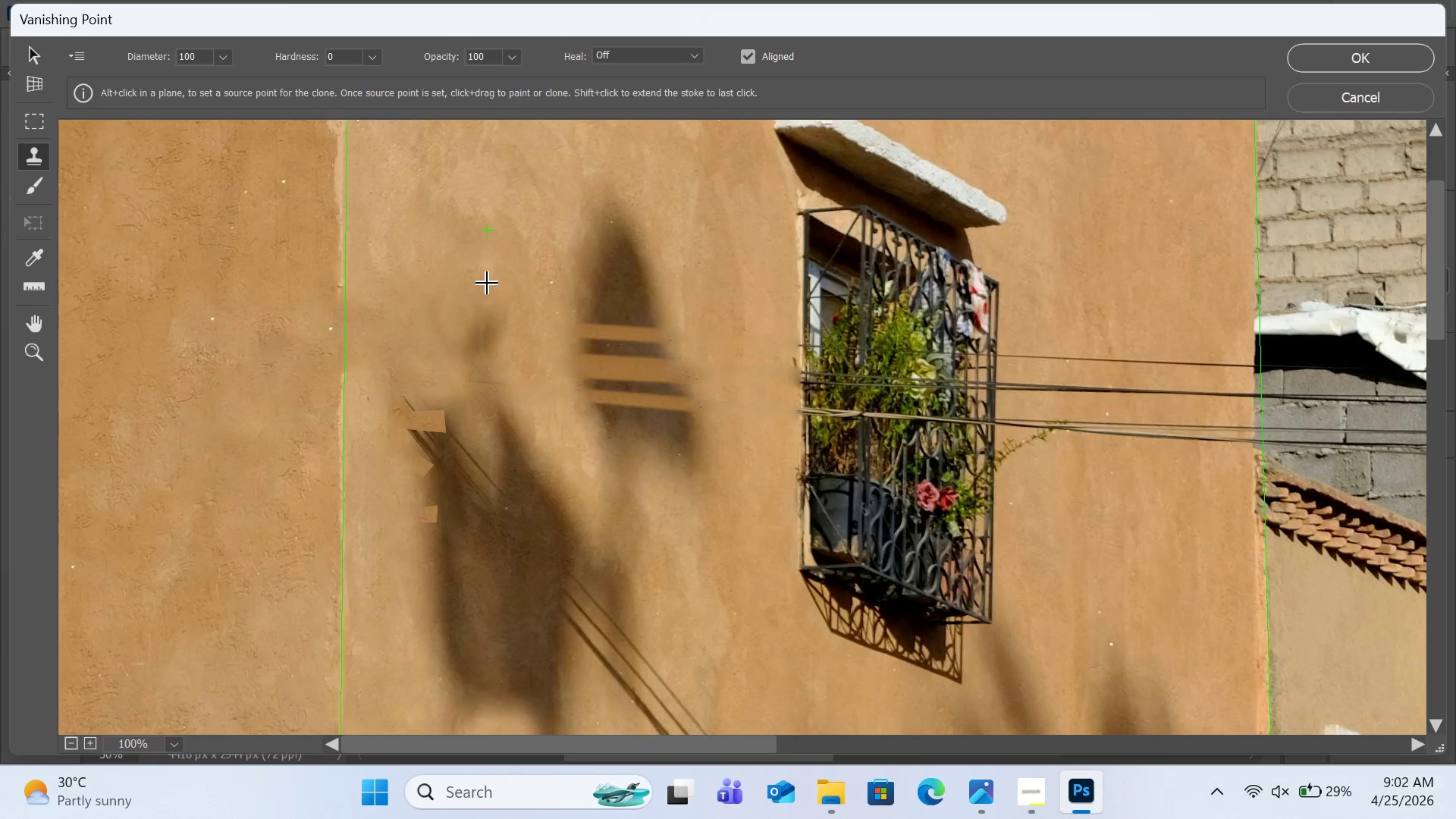 
left_click_drag(start_coordinate=[488, 284], to_coordinate=[486, 307])
 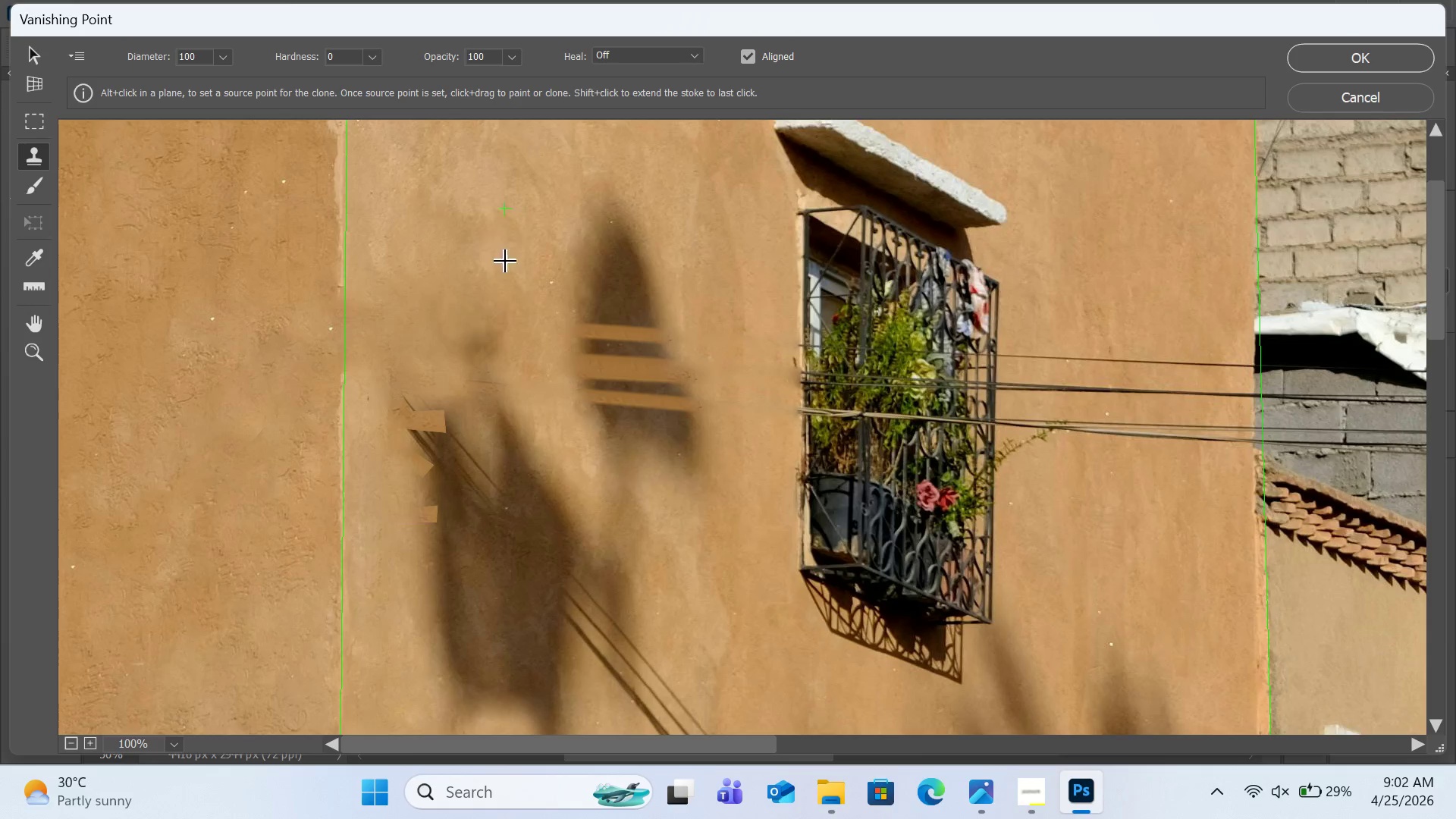 
hold_key(key=AltLeft, duration=0.52)
left_click([504, 224])
 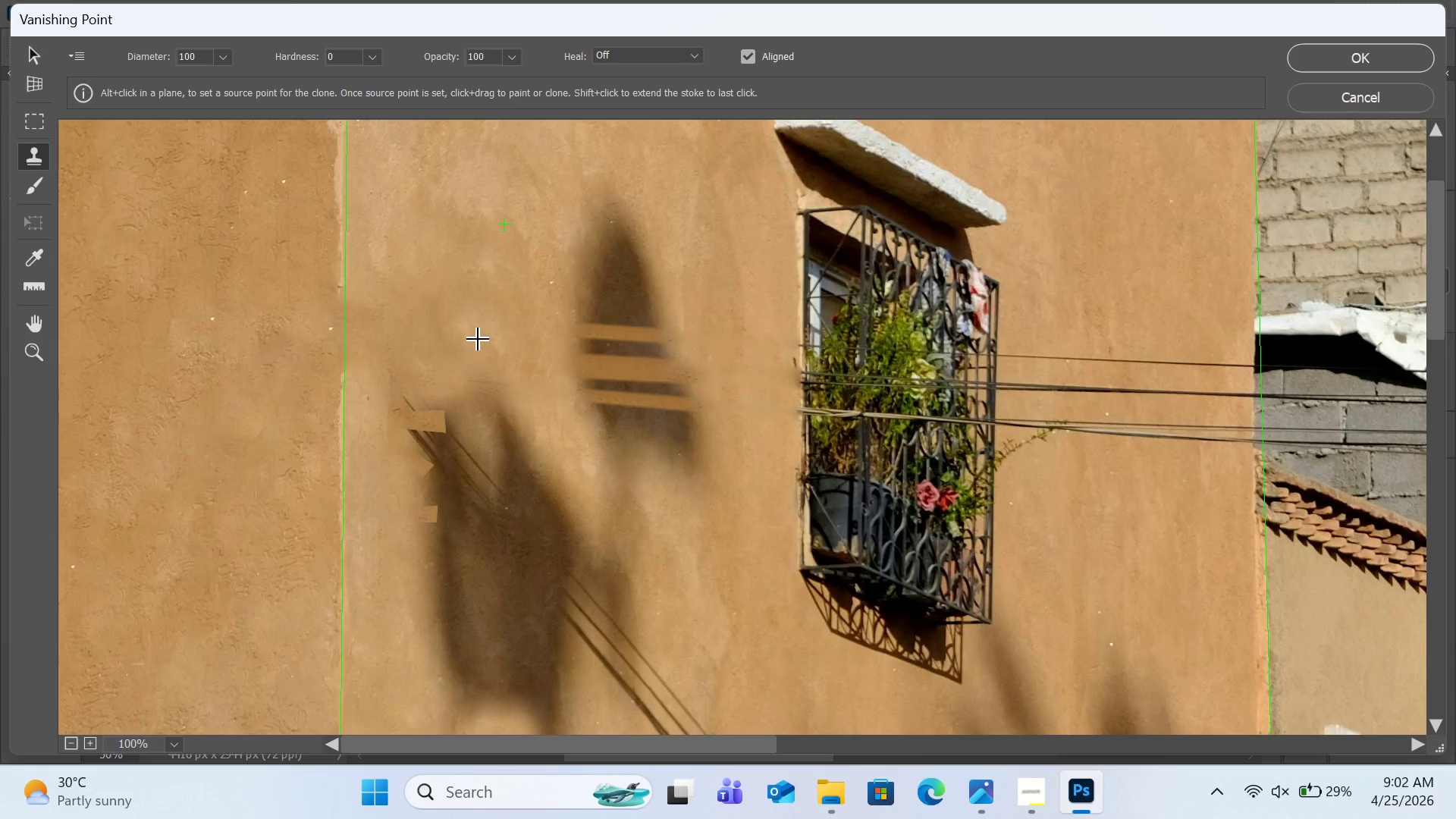 
left_click_drag(start_coordinate=[479, 340], to_coordinate=[429, 356])
 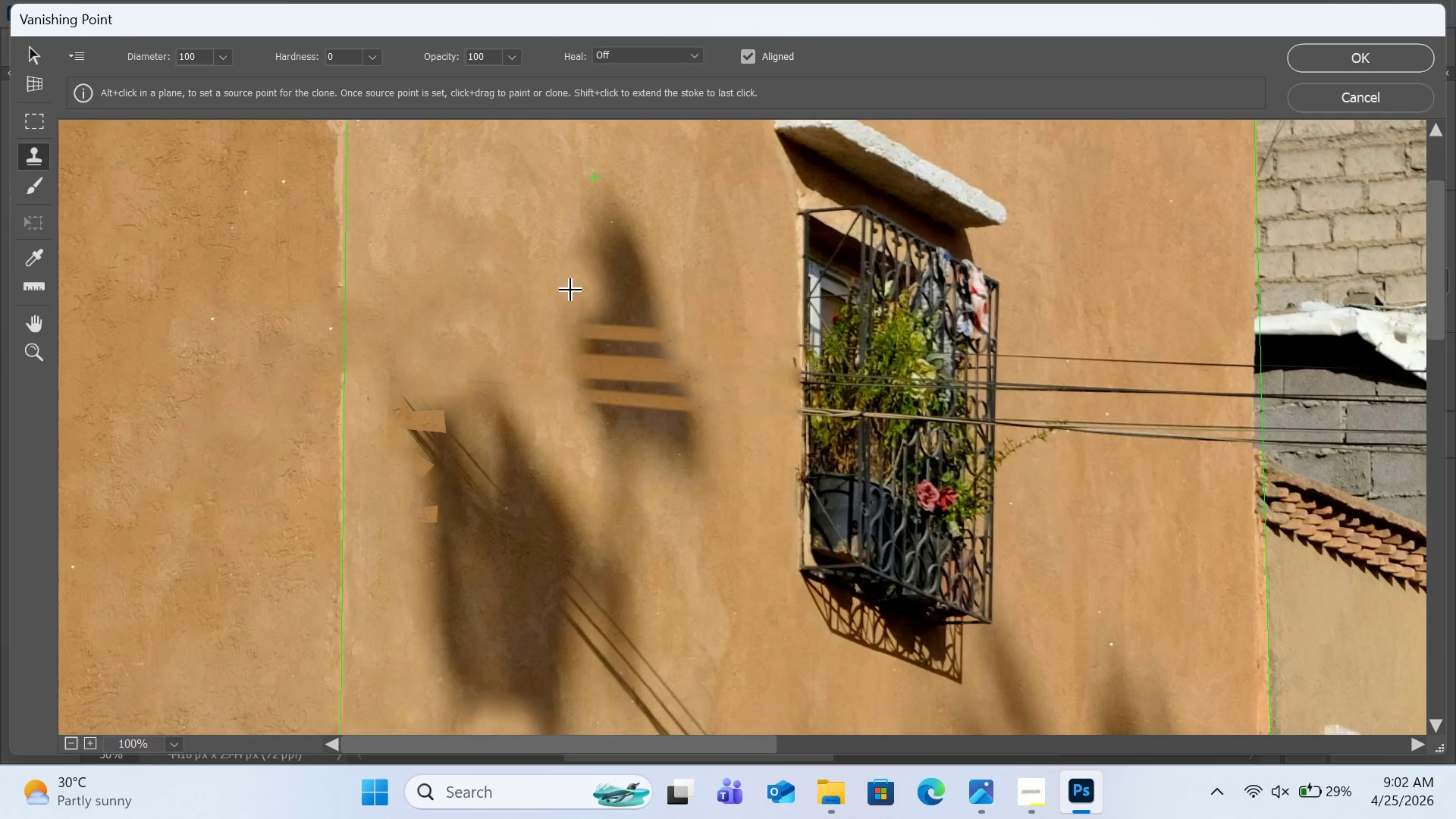 
hold_key(key=AltLeft, duration=1.45)
 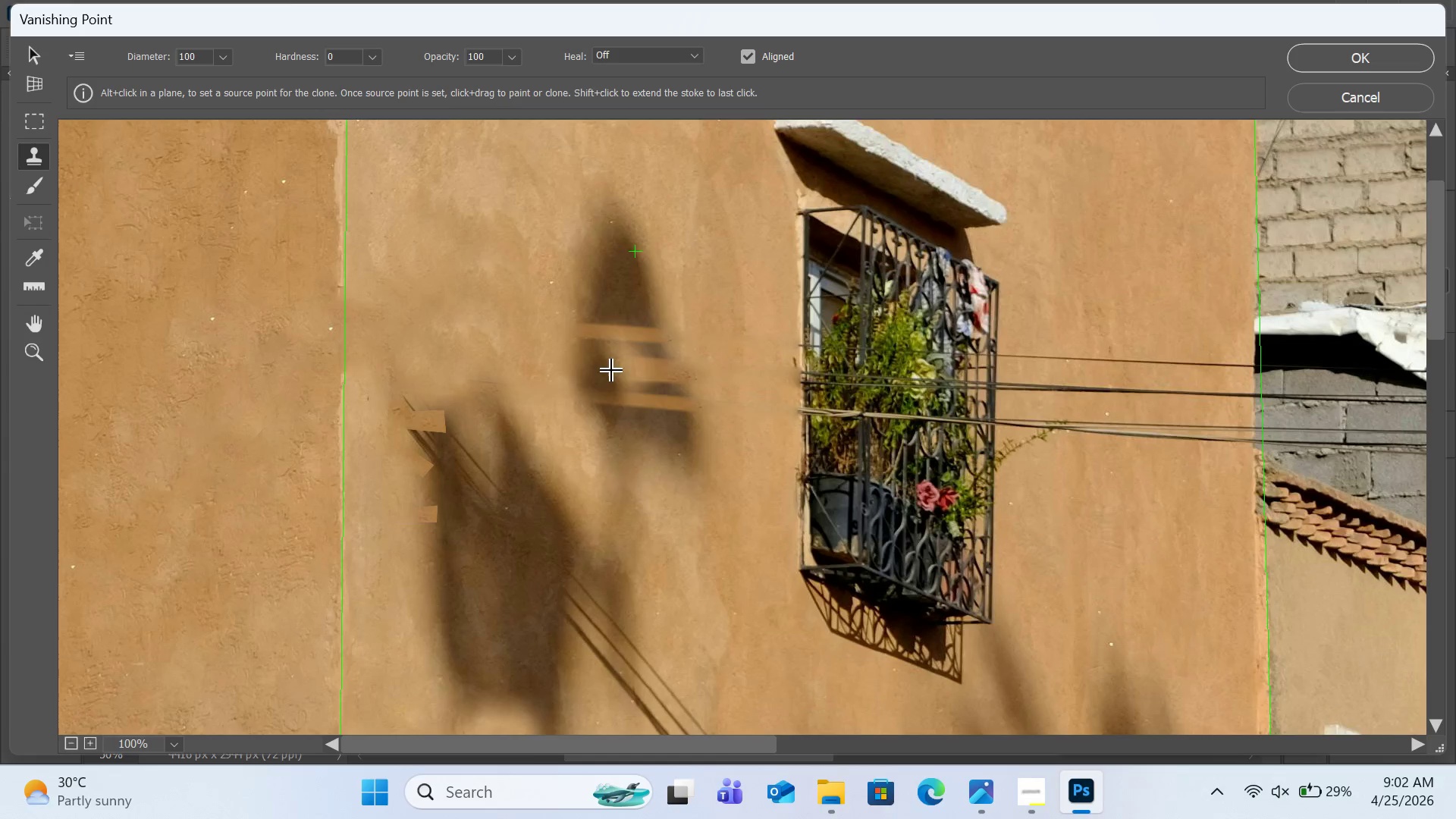 
hold_key(key=AltLeft, duration=1.01)
left_click([623, 165])
 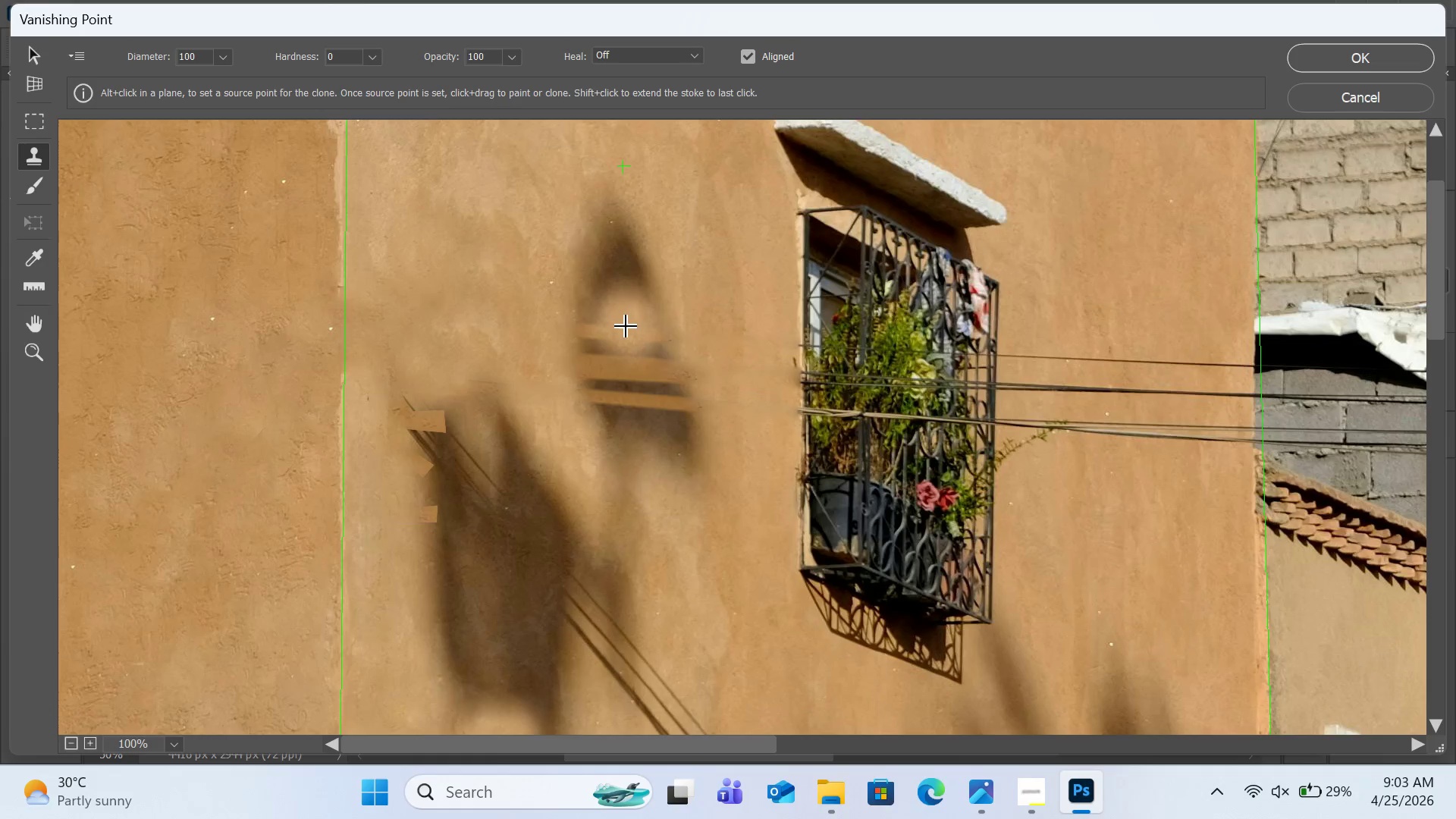 
left_click_drag(start_coordinate=[626, 331], to_coordinate=[576, 336])
 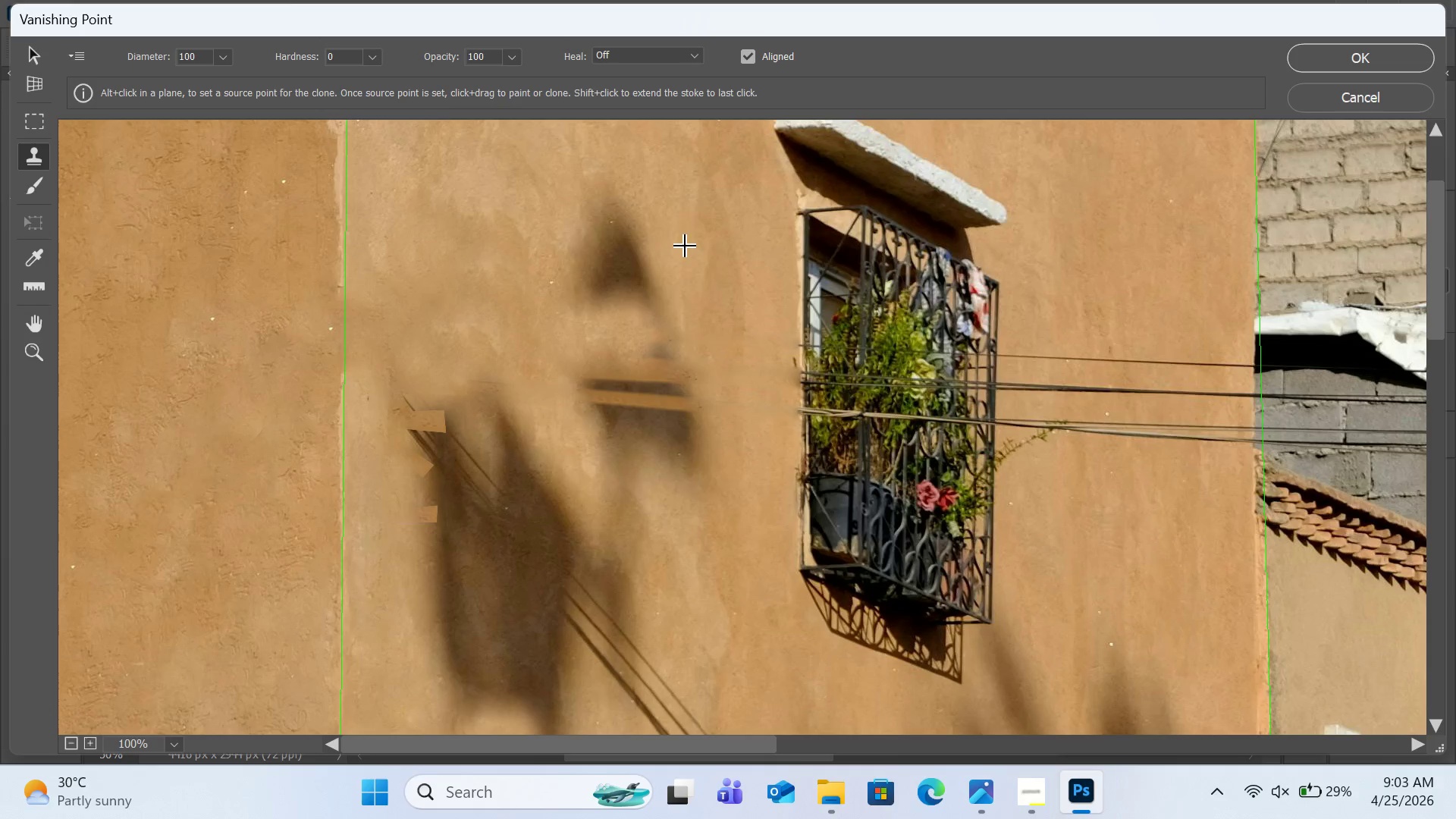 
hold_key(key=AltLeft, duration=0.48)
left_click([647, 180])
 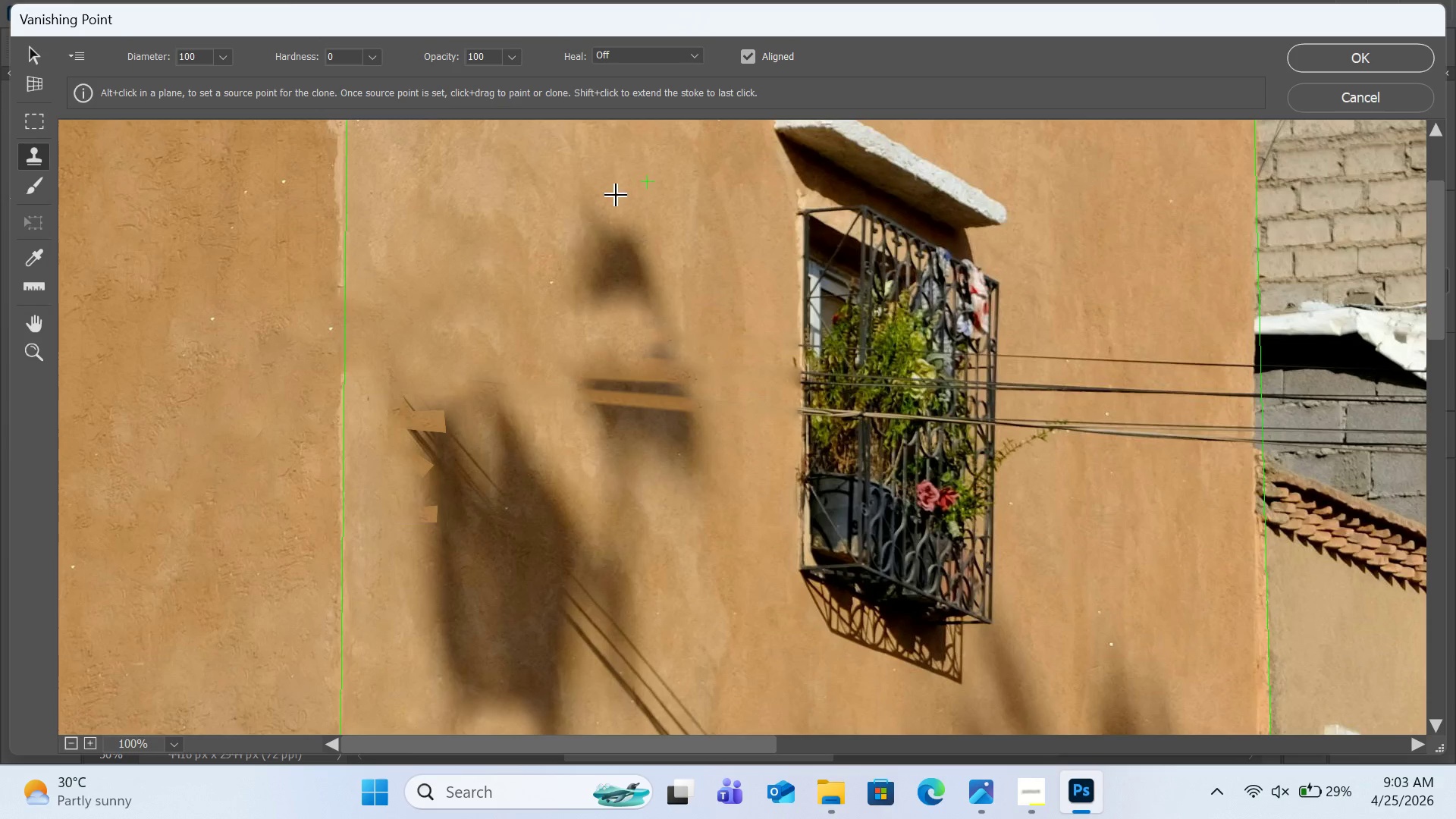 
left_click_drag(start_coordinate=[617, 190], to_coordinate=[607, 223])
 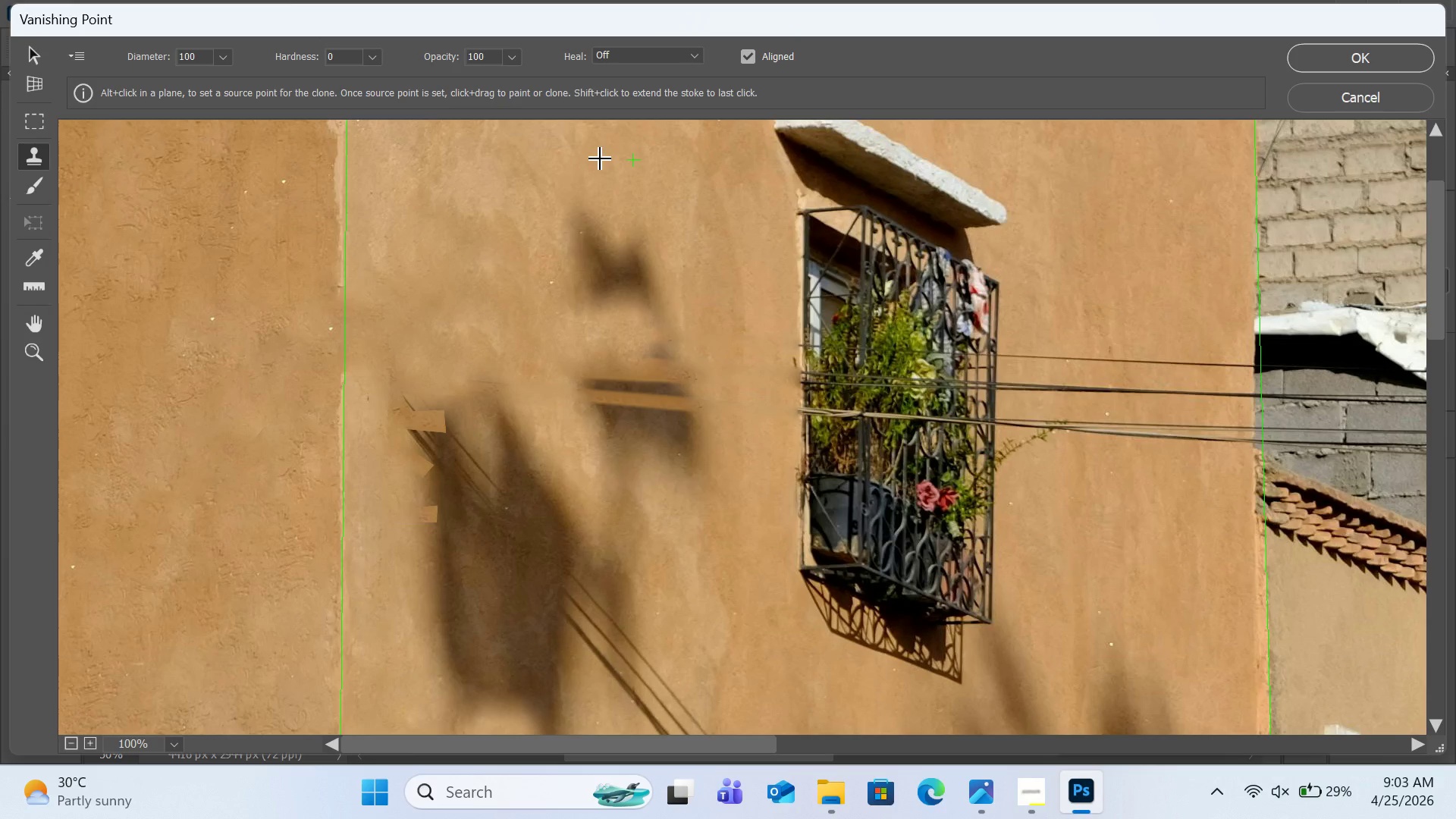 
hold_key(key=AltLeft, duration=0.89)
left_click([588, 146])
 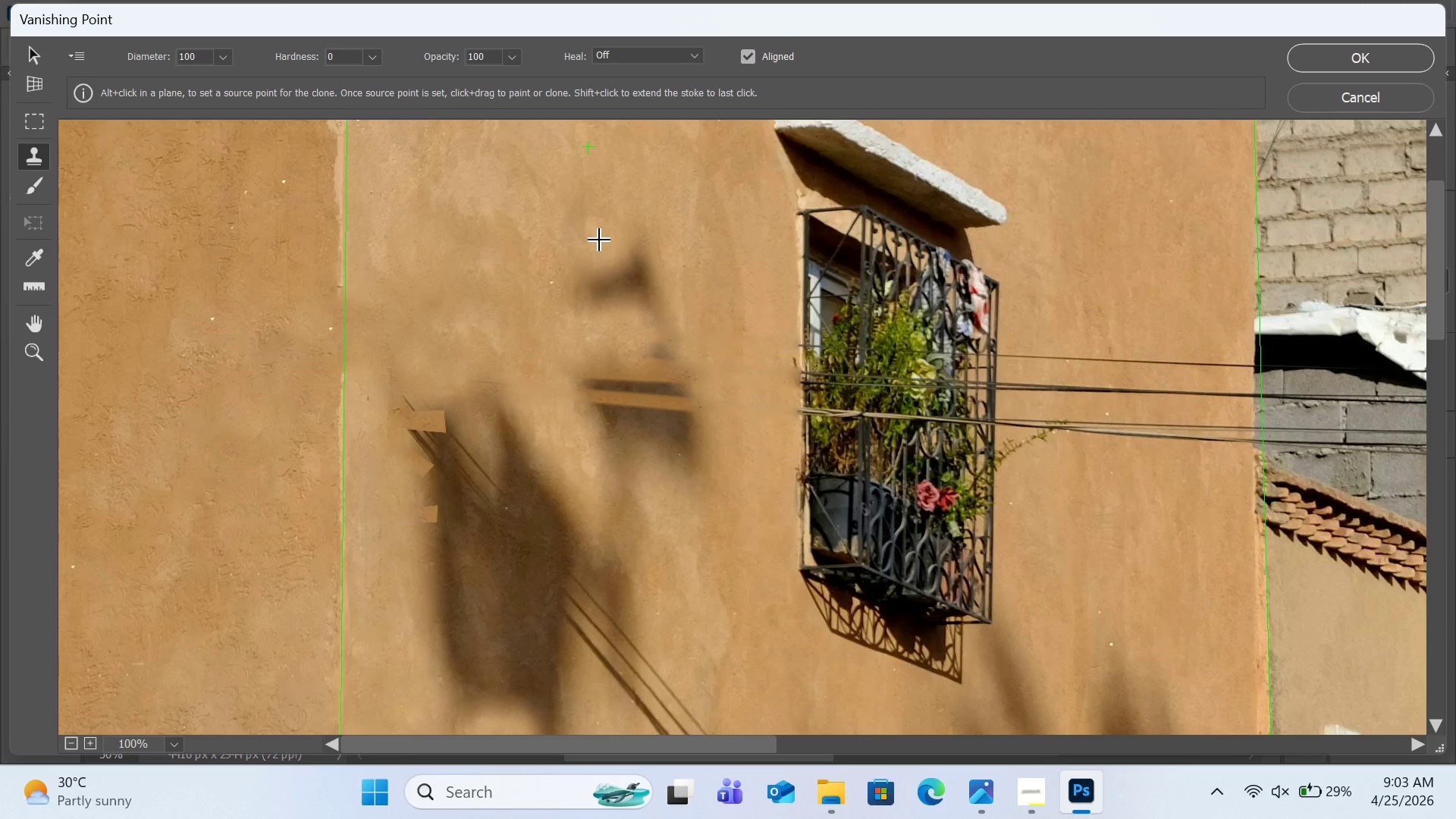 
left_click_drag(start_coordinate=[601, 248], to_coordinate=[593, 224])
 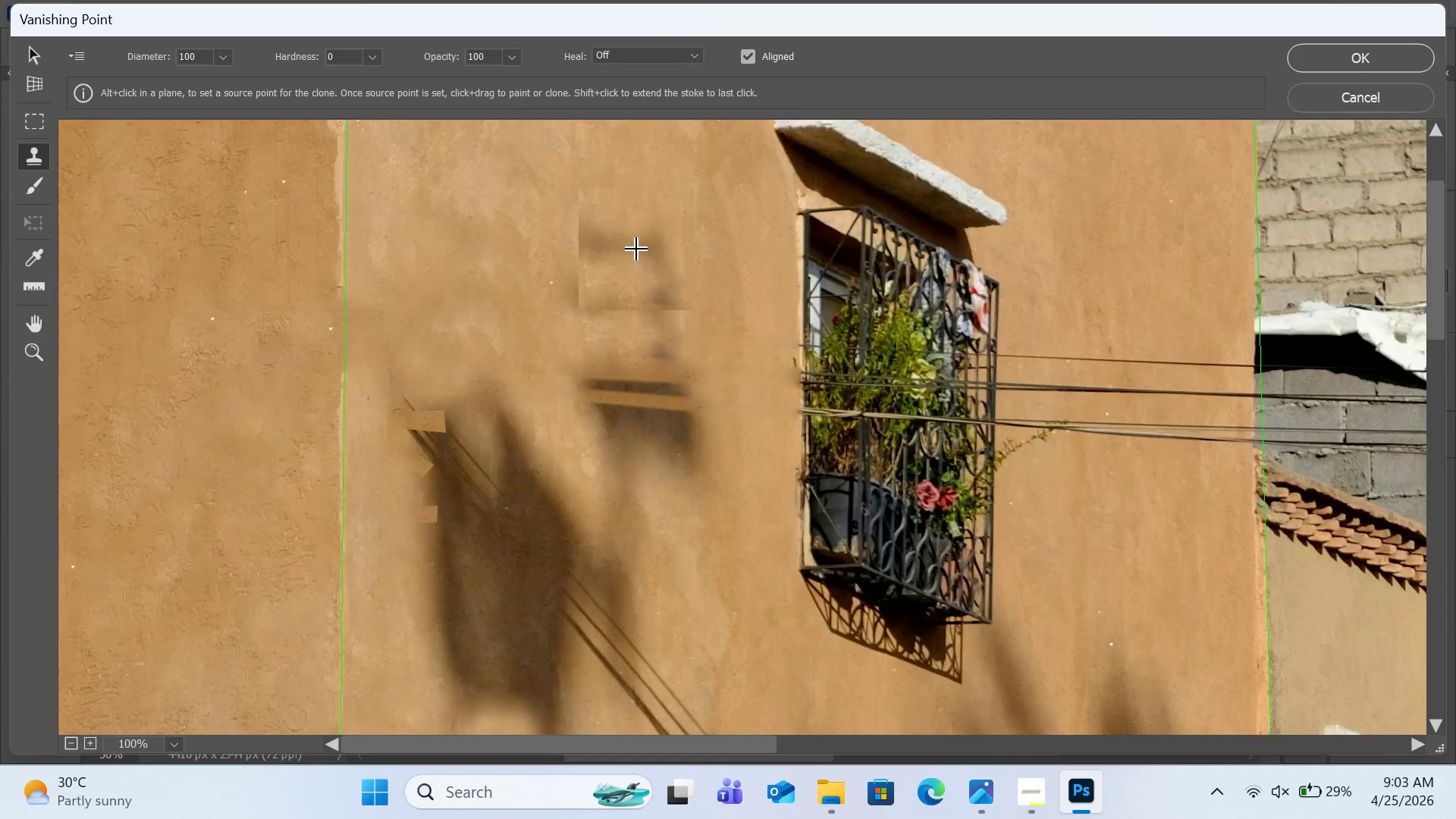 
scroll: coordinate [637, 249], scroll_direction: up, amount: 5.0
 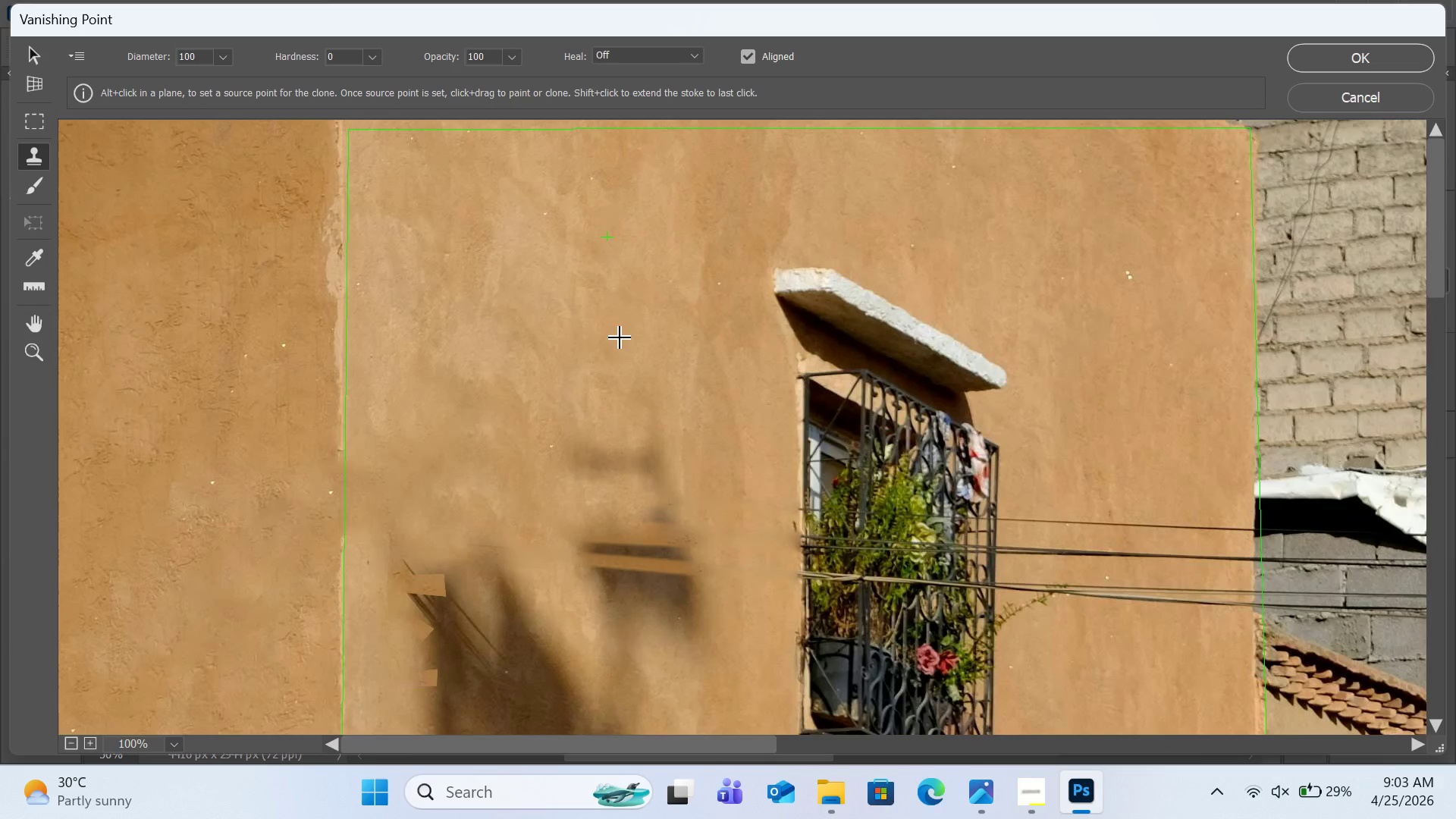 
hold_key(key=AltLeft, duration=1.72)
left_click([591, 303])
 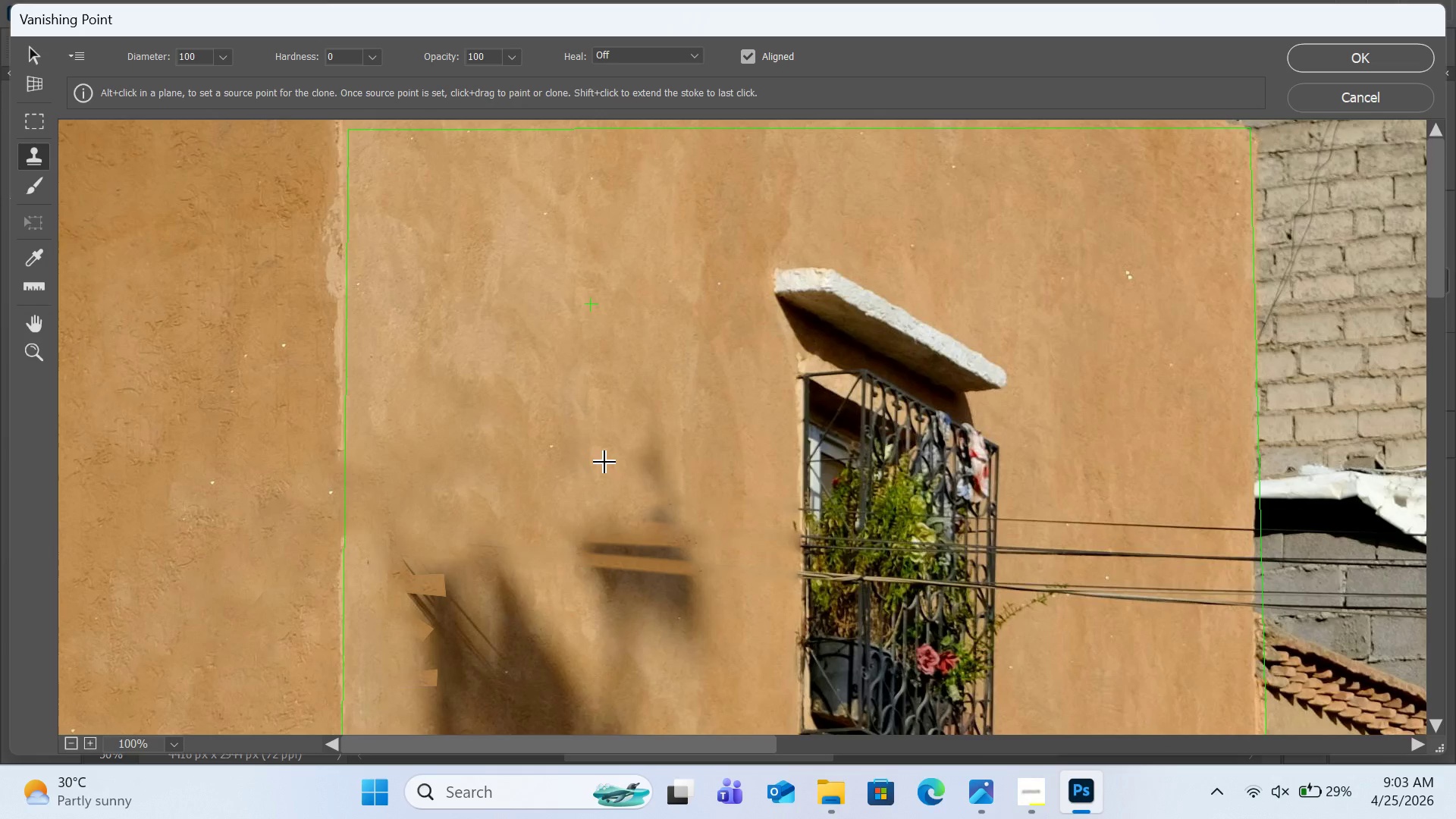 
left_click_drag(start_coordinate=[613, 463], to_coordinate=[651, 532])
 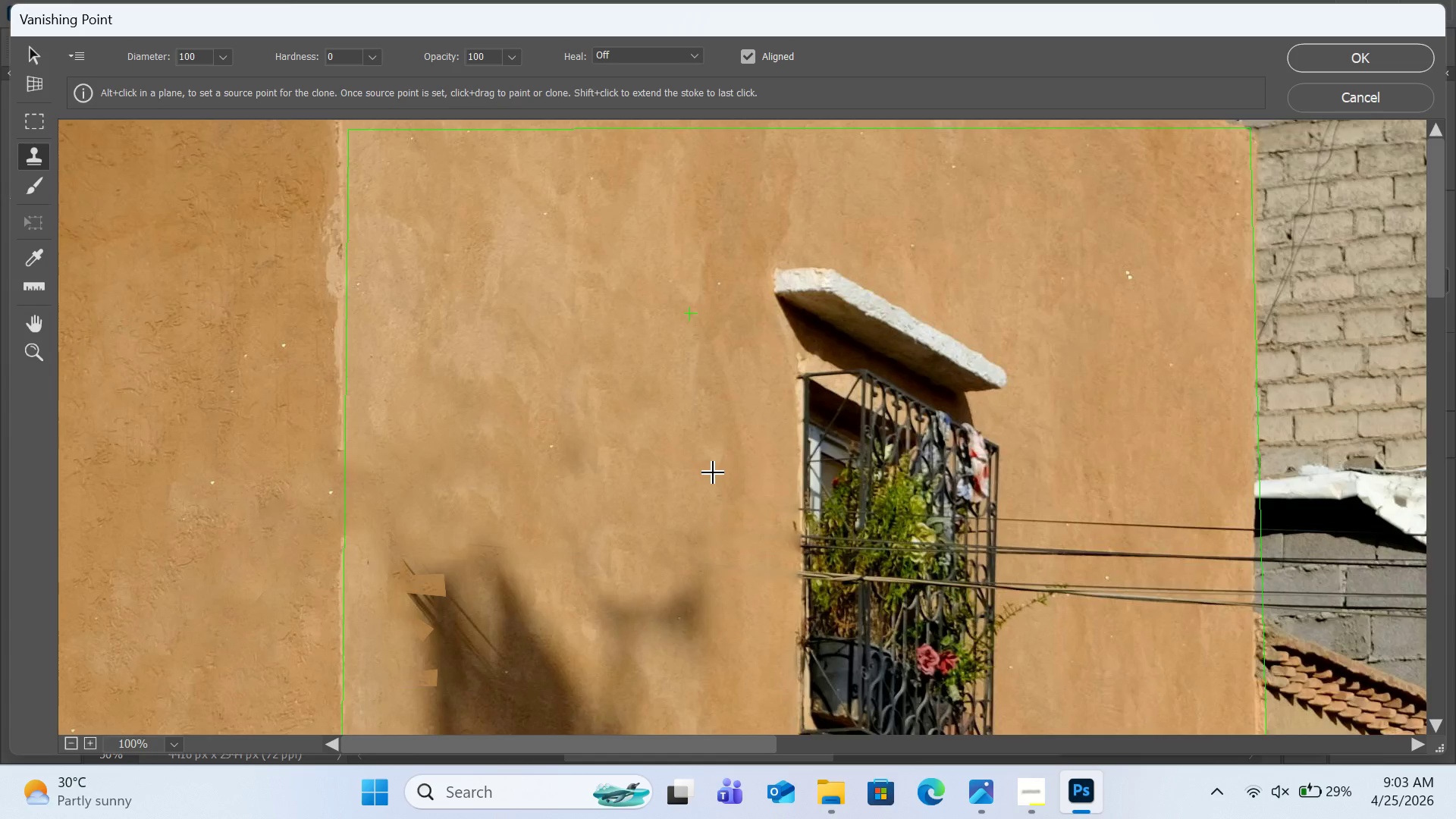 
scroll: coordinate [714, 472], scroll_direction: down, amount: 4.0
 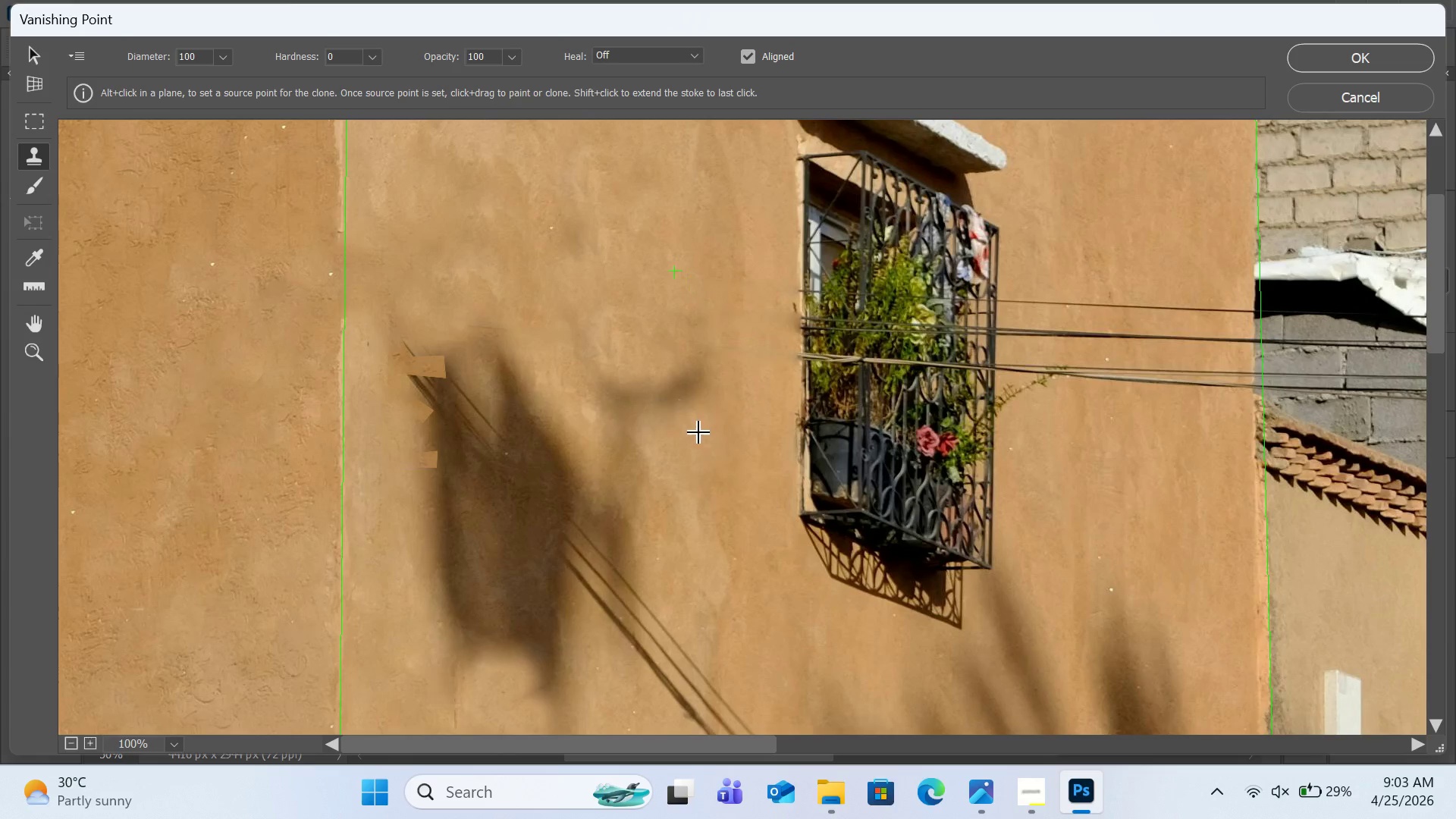 
hold_key(key=AltLeft, duration=2.52)
 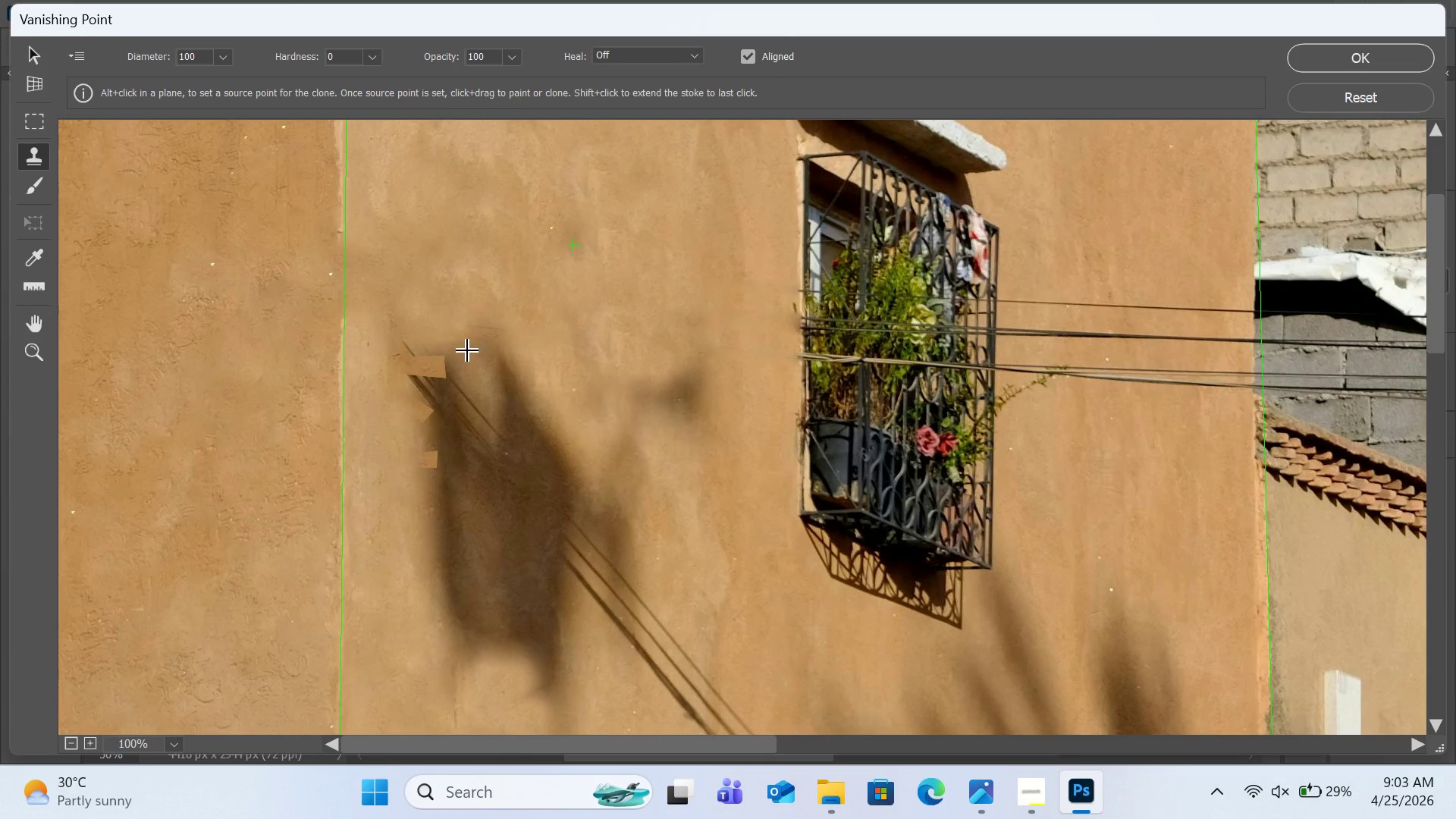 
hold_key(key=AltLeft, duration=1.3)
left_click([397, 261])
 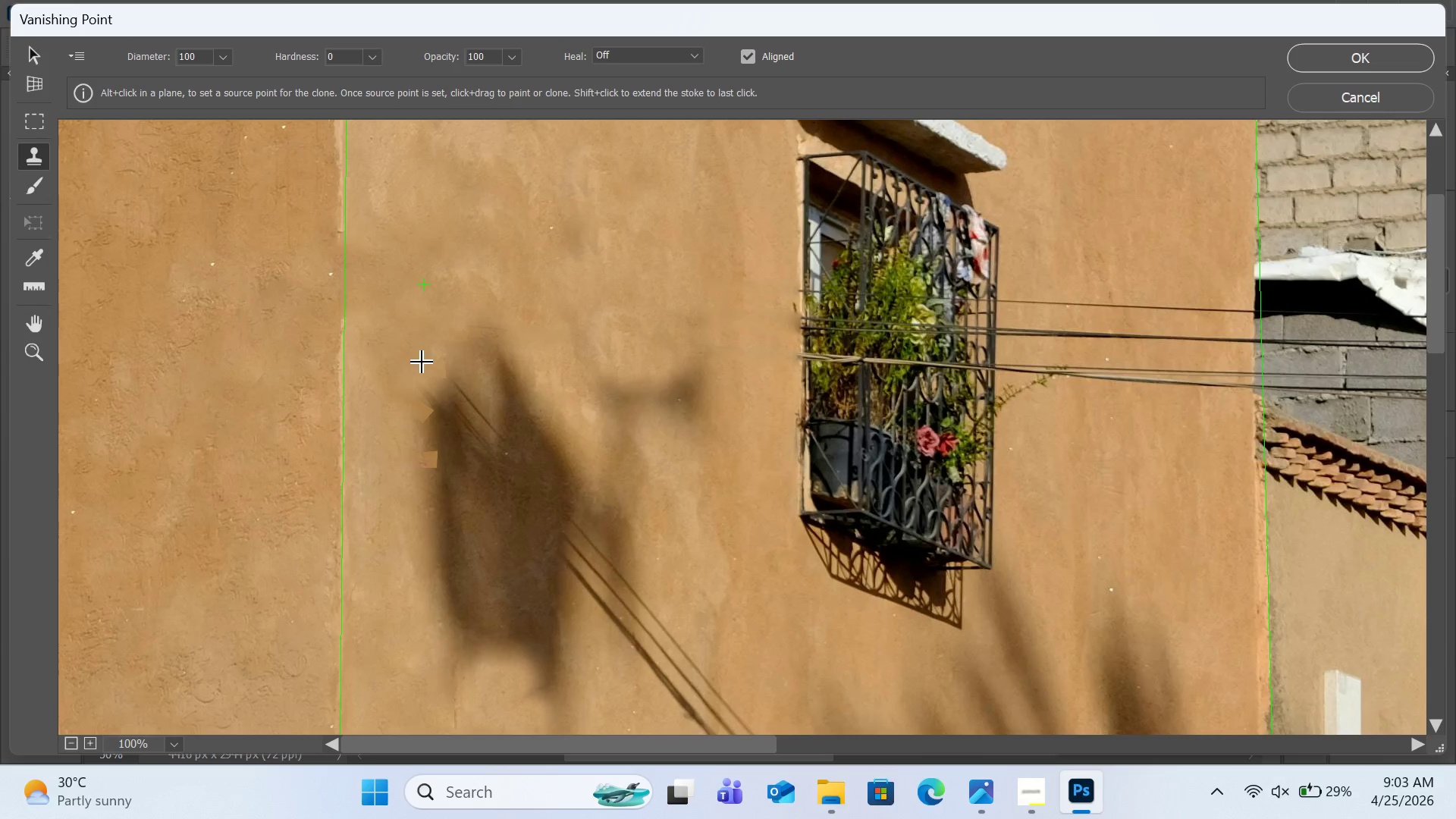 
left_click_drag(start_coordinate=[422, 362], to_coordinate=[454, 365])
 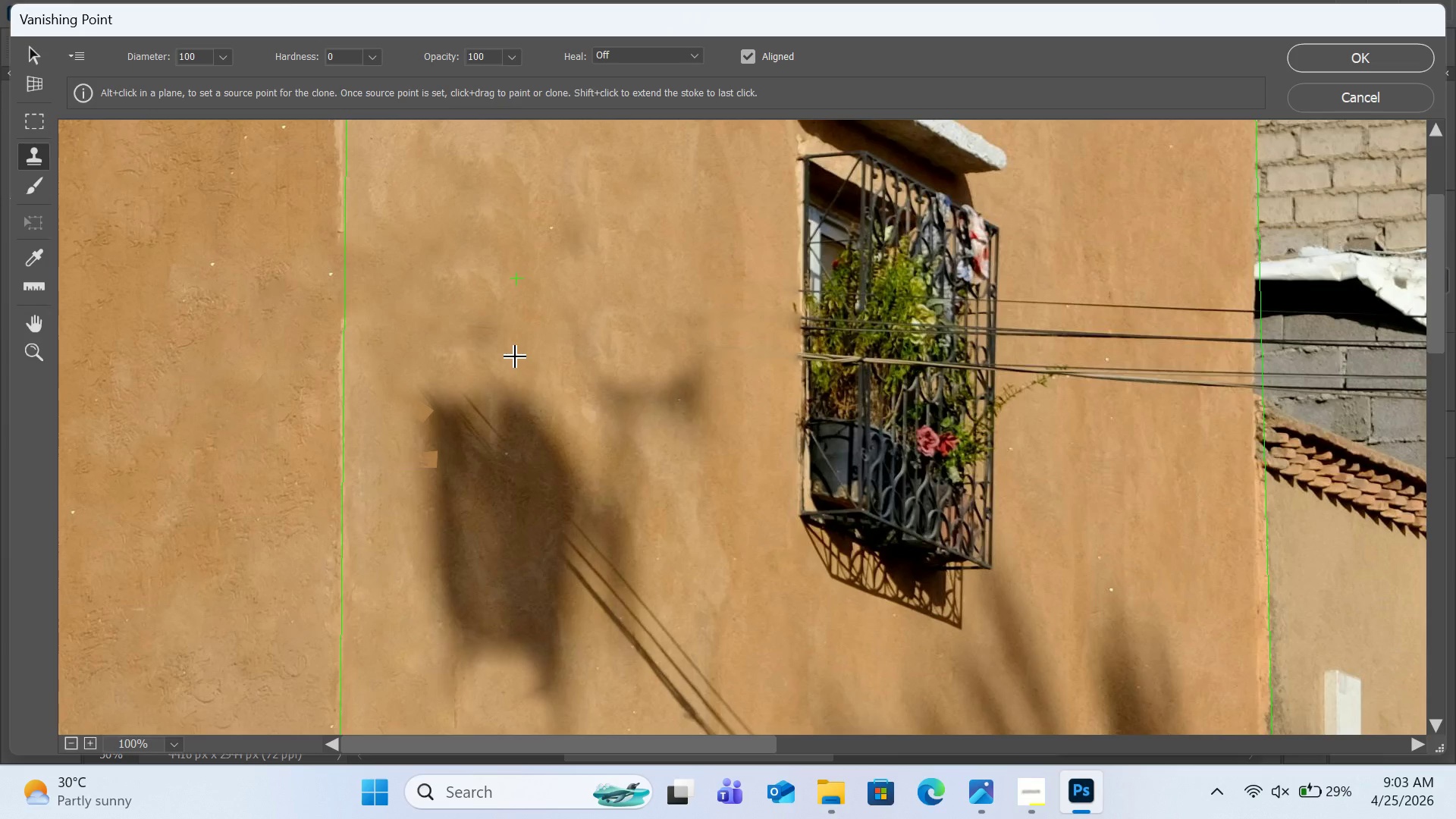 
hold_key(key=AltLeft, duration=2.62)
 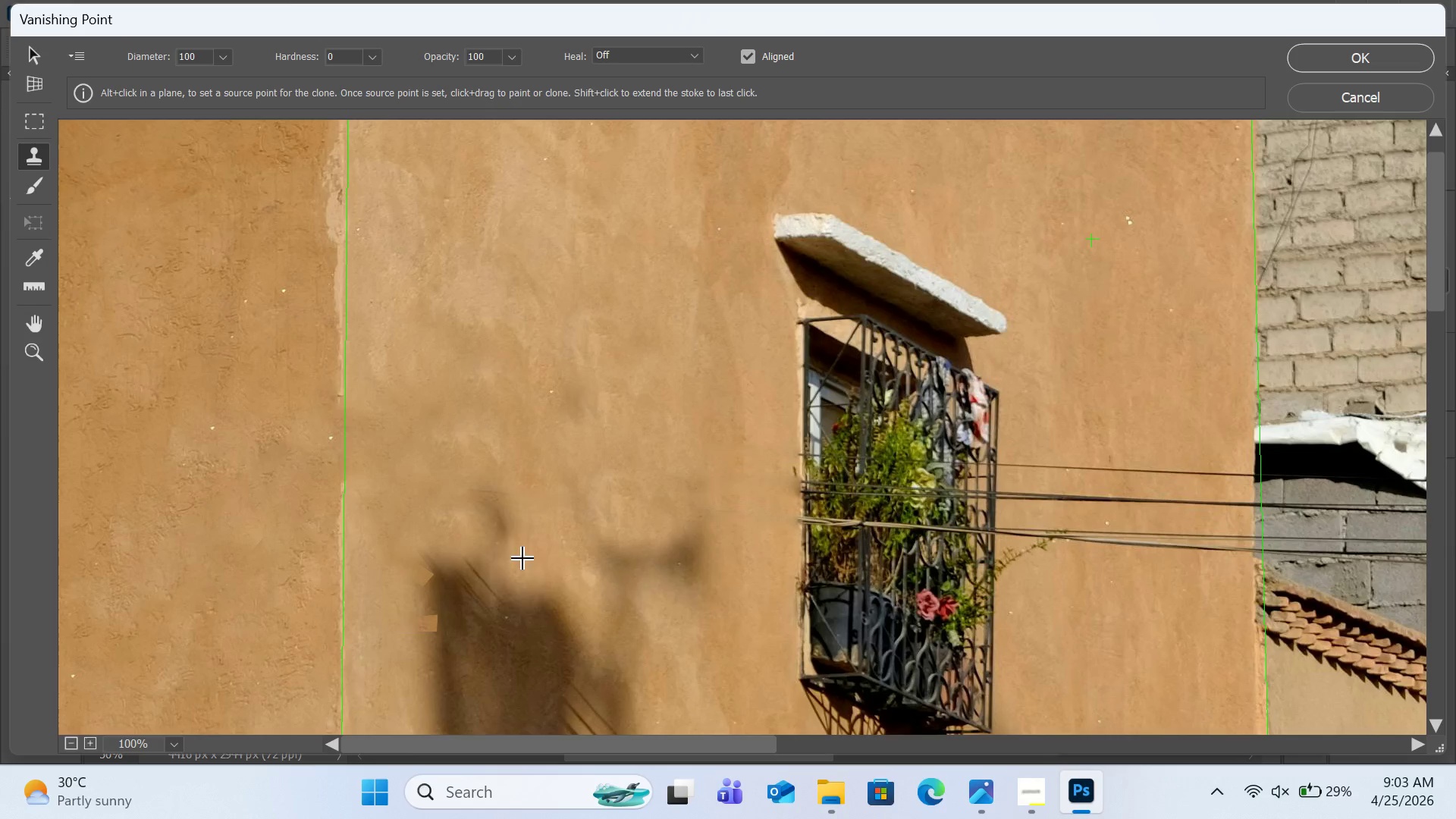 
scroll: coordinate [516, 357], scroll_direction: up, amount: 3.0
 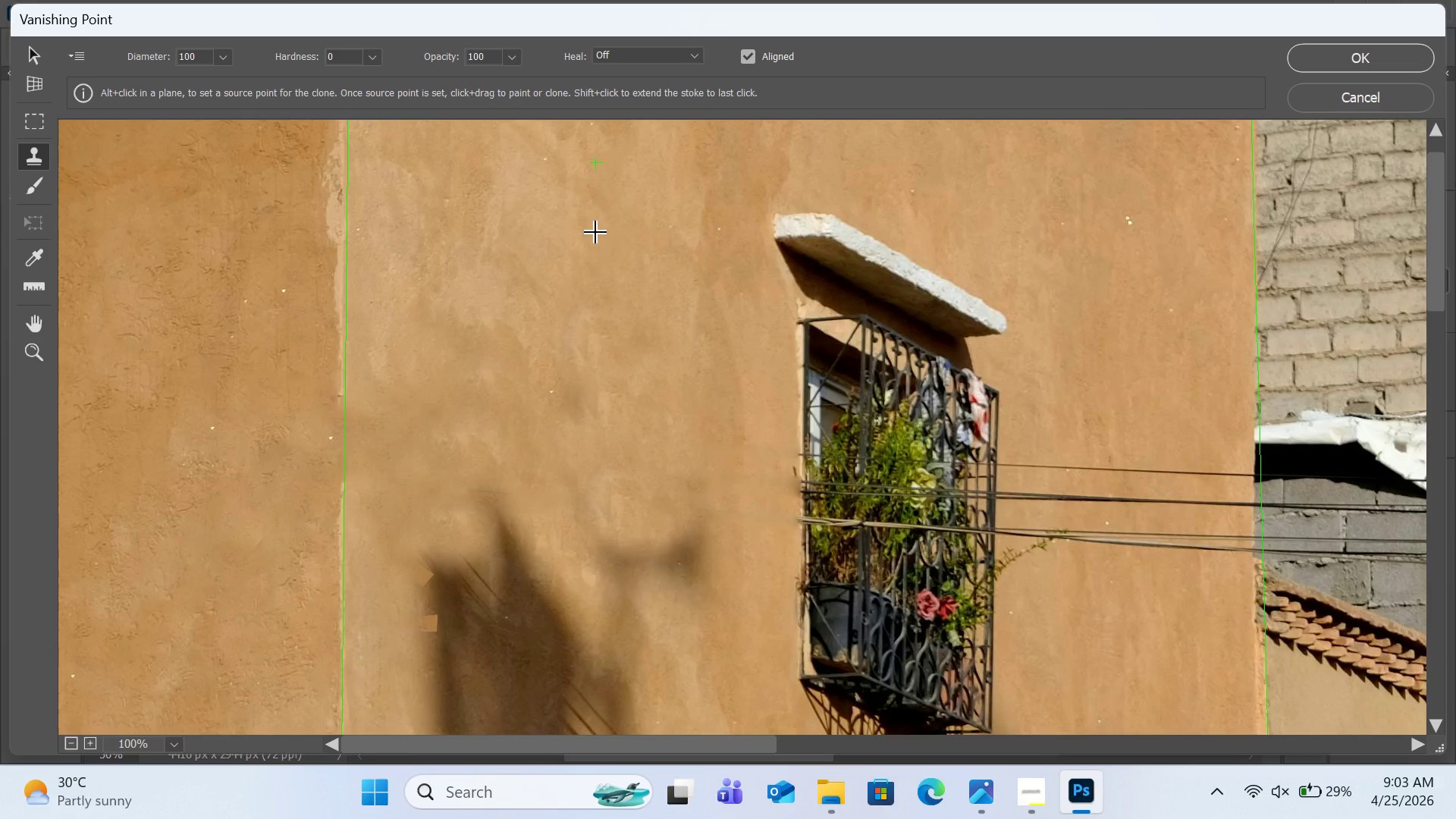 
left_click([1092, 239])
 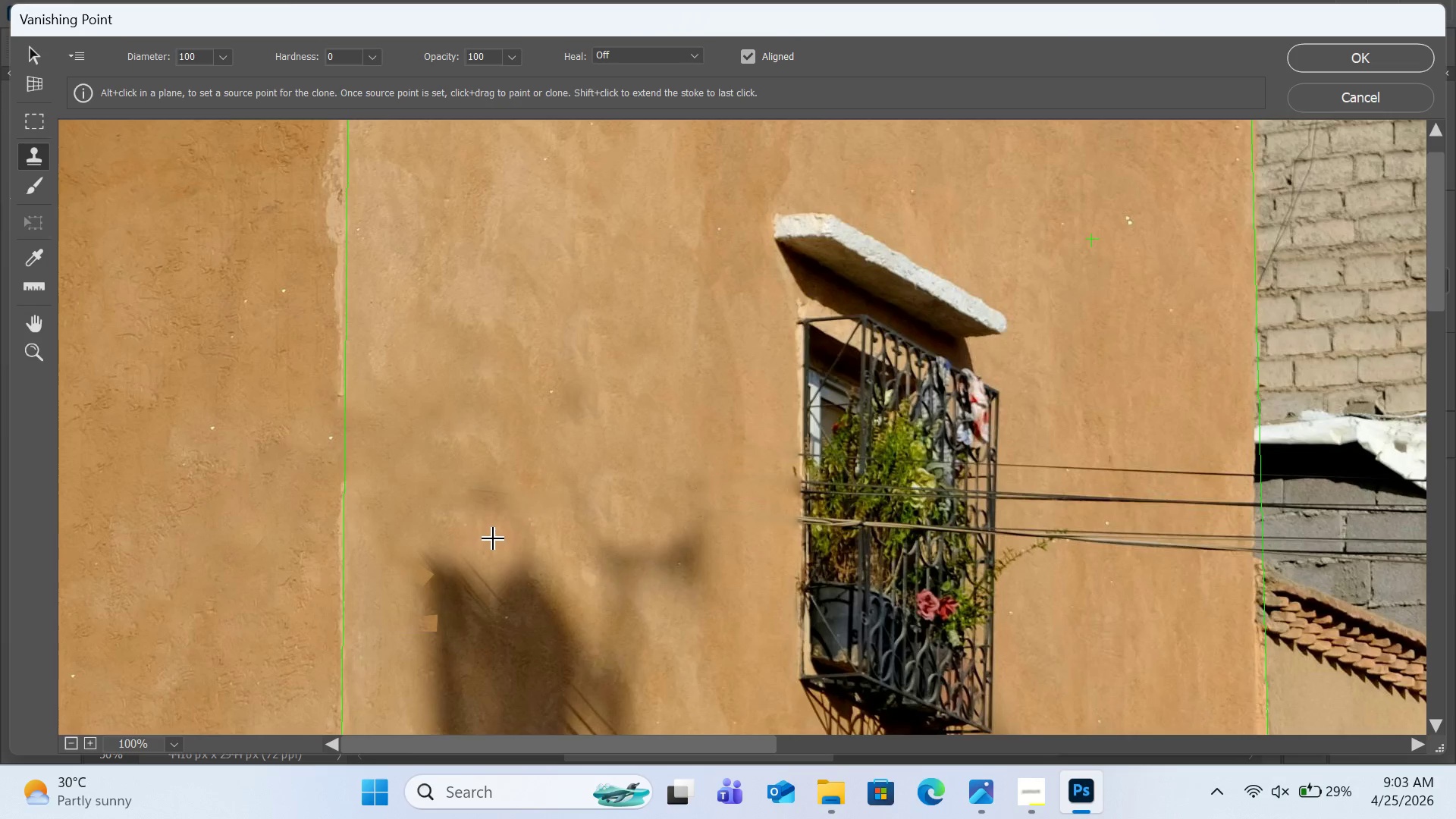 
left_click_drag(start_coordinate=[494, 539], to_coordinate=[458, 664])
 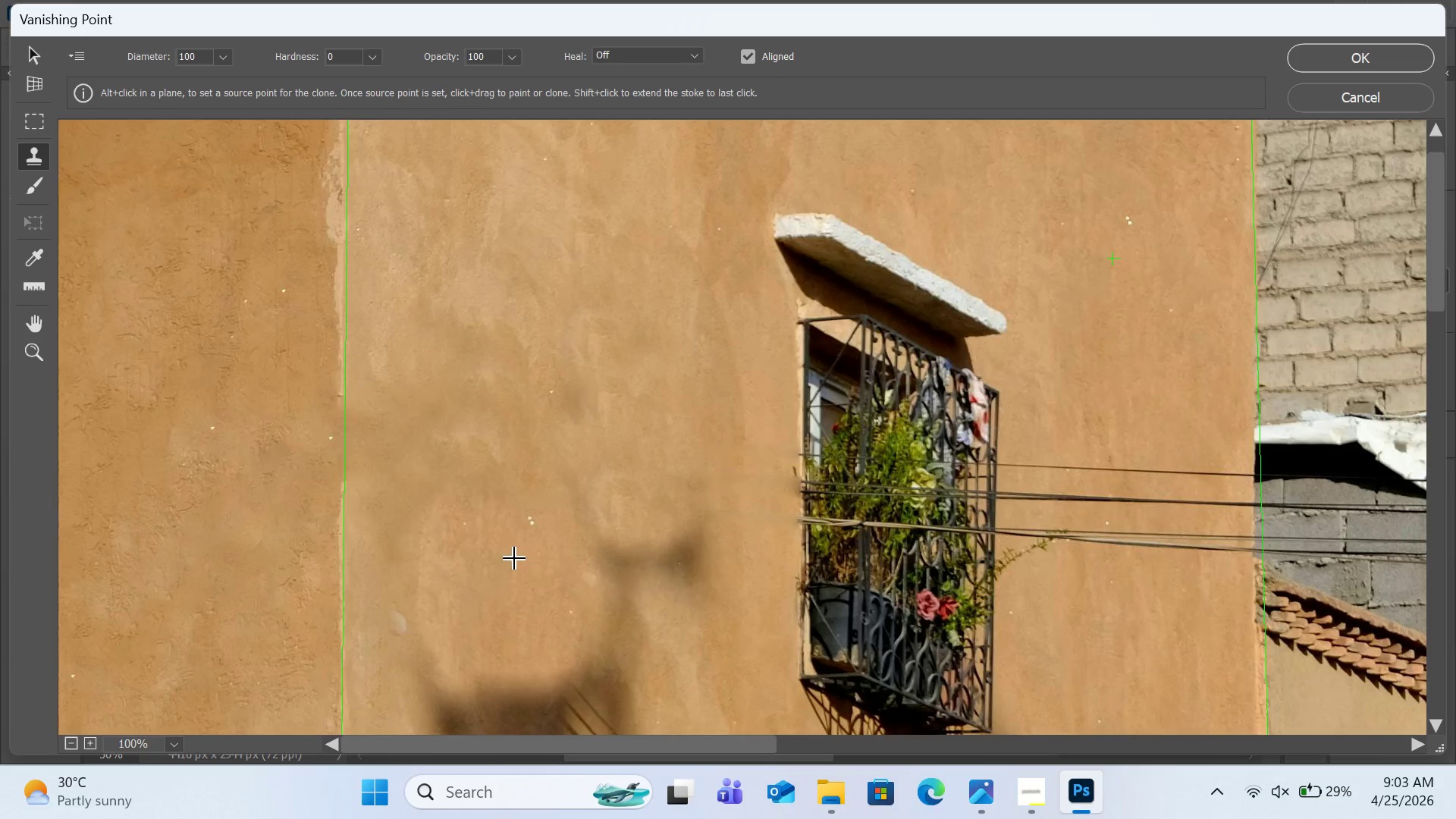 
scroll: coordinate [517, 545], scroll_direction: down, amount: 3.0
 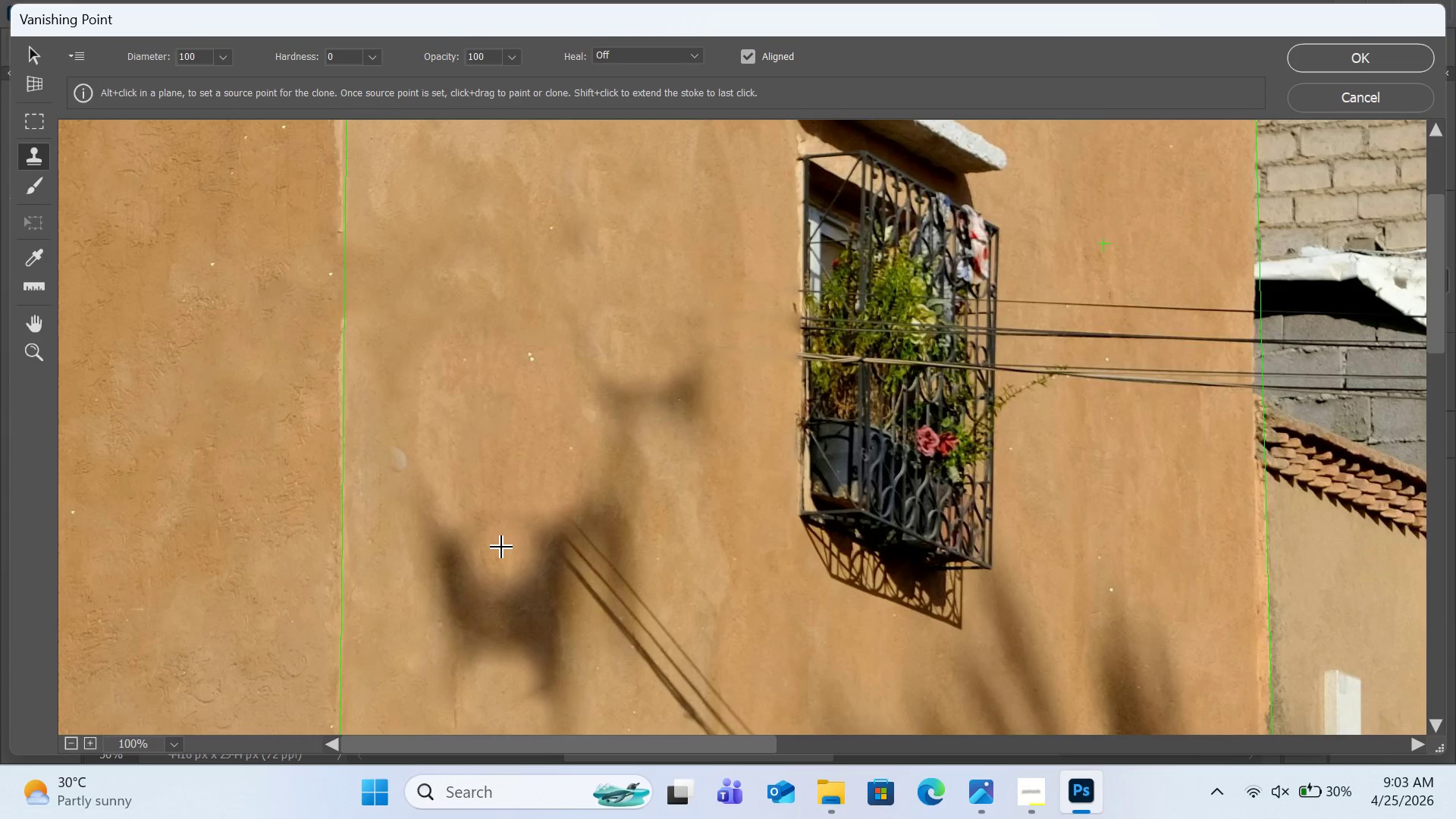 
left_click_drag(start_coordinate=[502, 548], to_coordinate=[678, 373])
 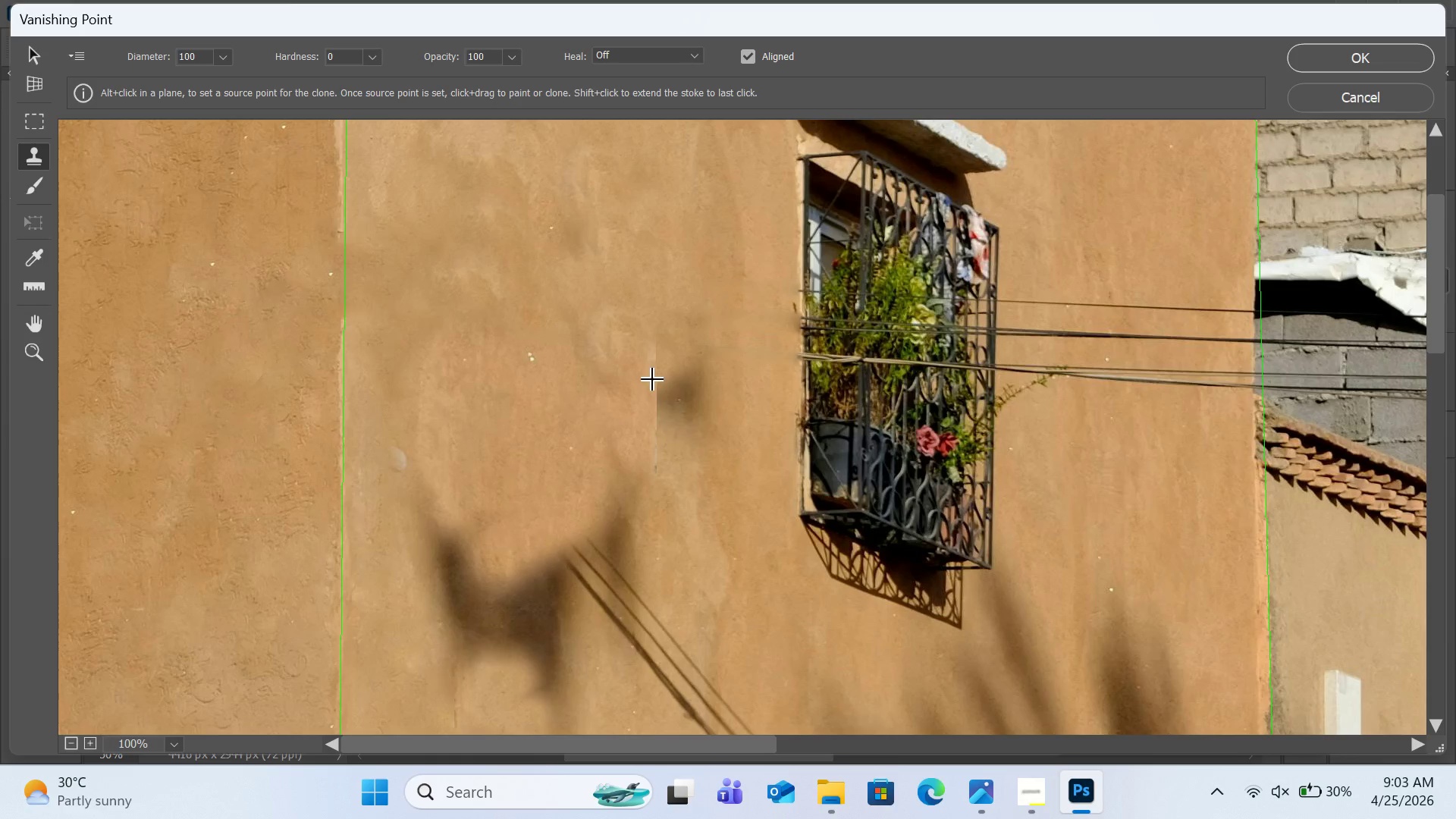 
hold_key(key=AltLeft, duration=0.64)
left_click([607, 284])
 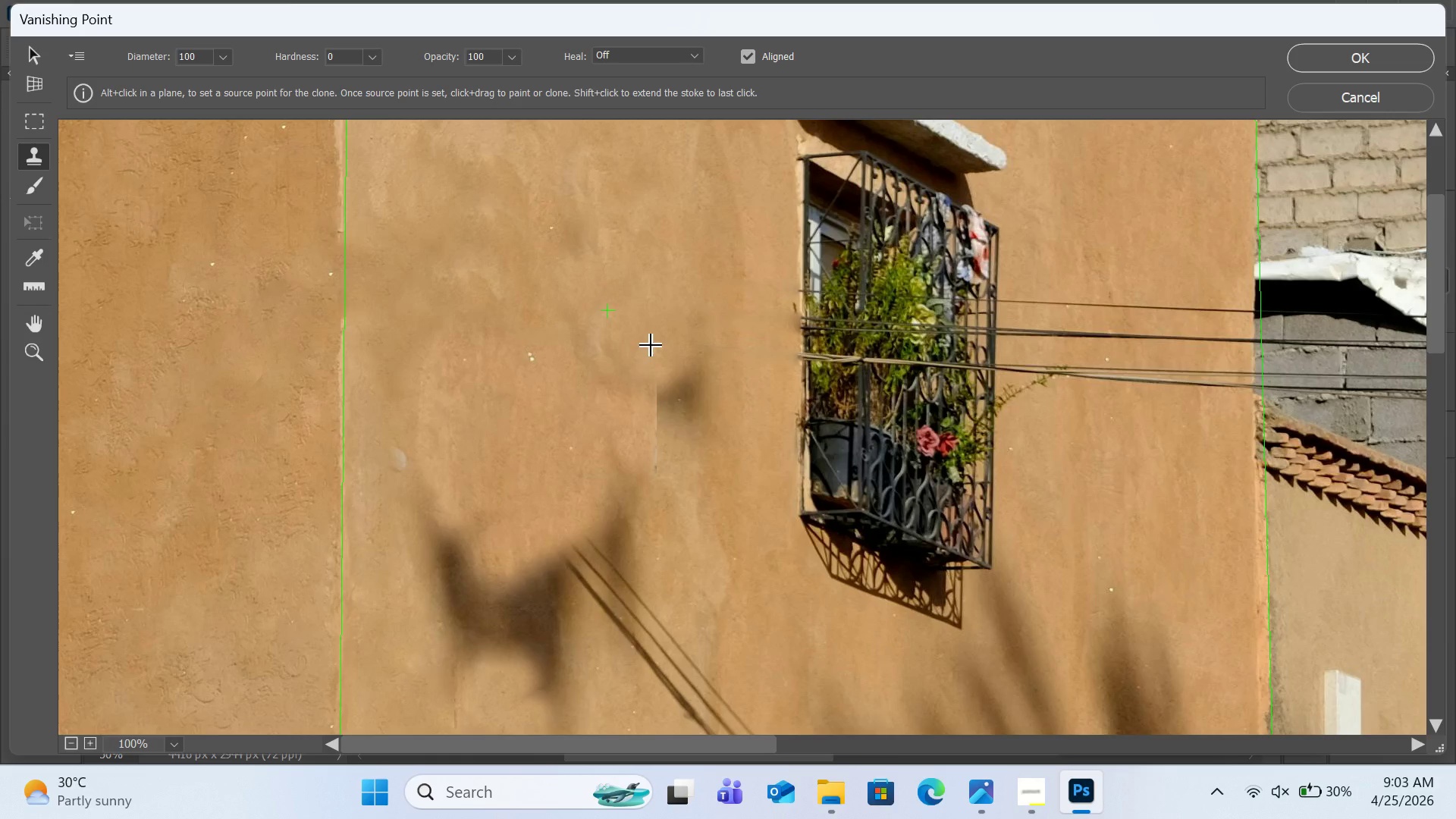 
left_click_drag(start_coordinate=[650, 319], to_coordinate=[661, 441])
 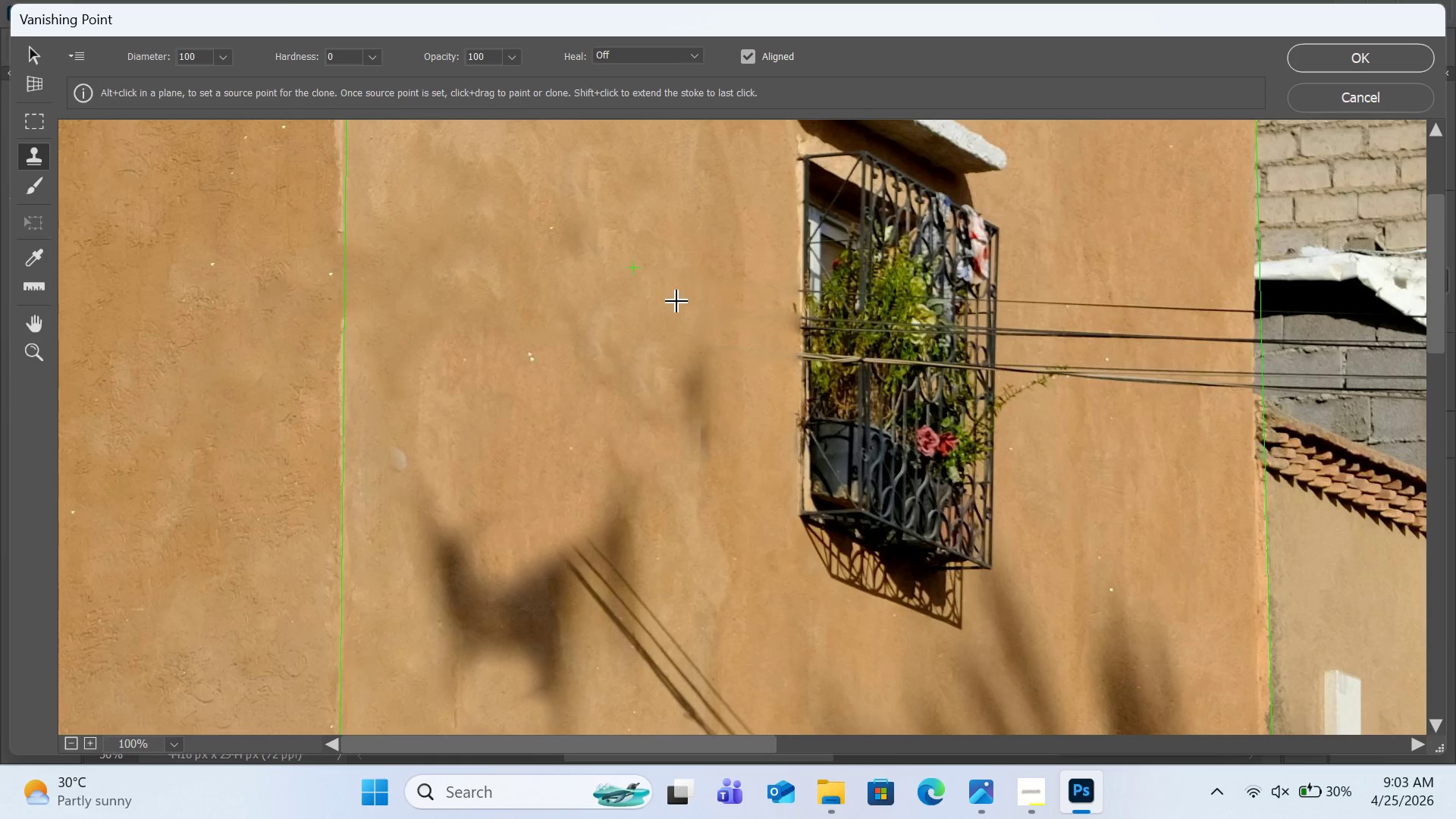 
hold_key(key=AltLeft, duration=0.41)
 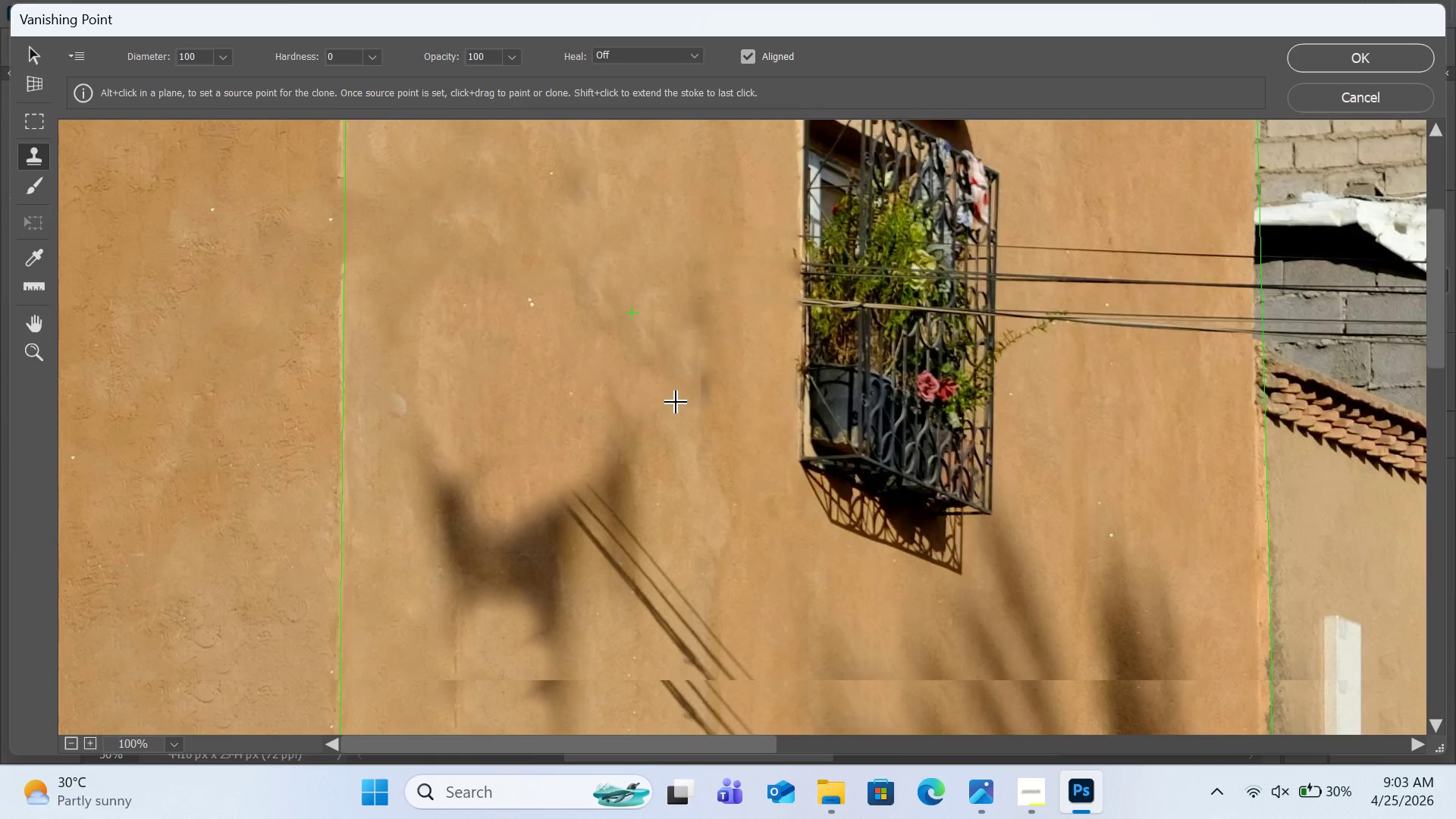 
hold_key(key=AltLeft, duration=1.08)
 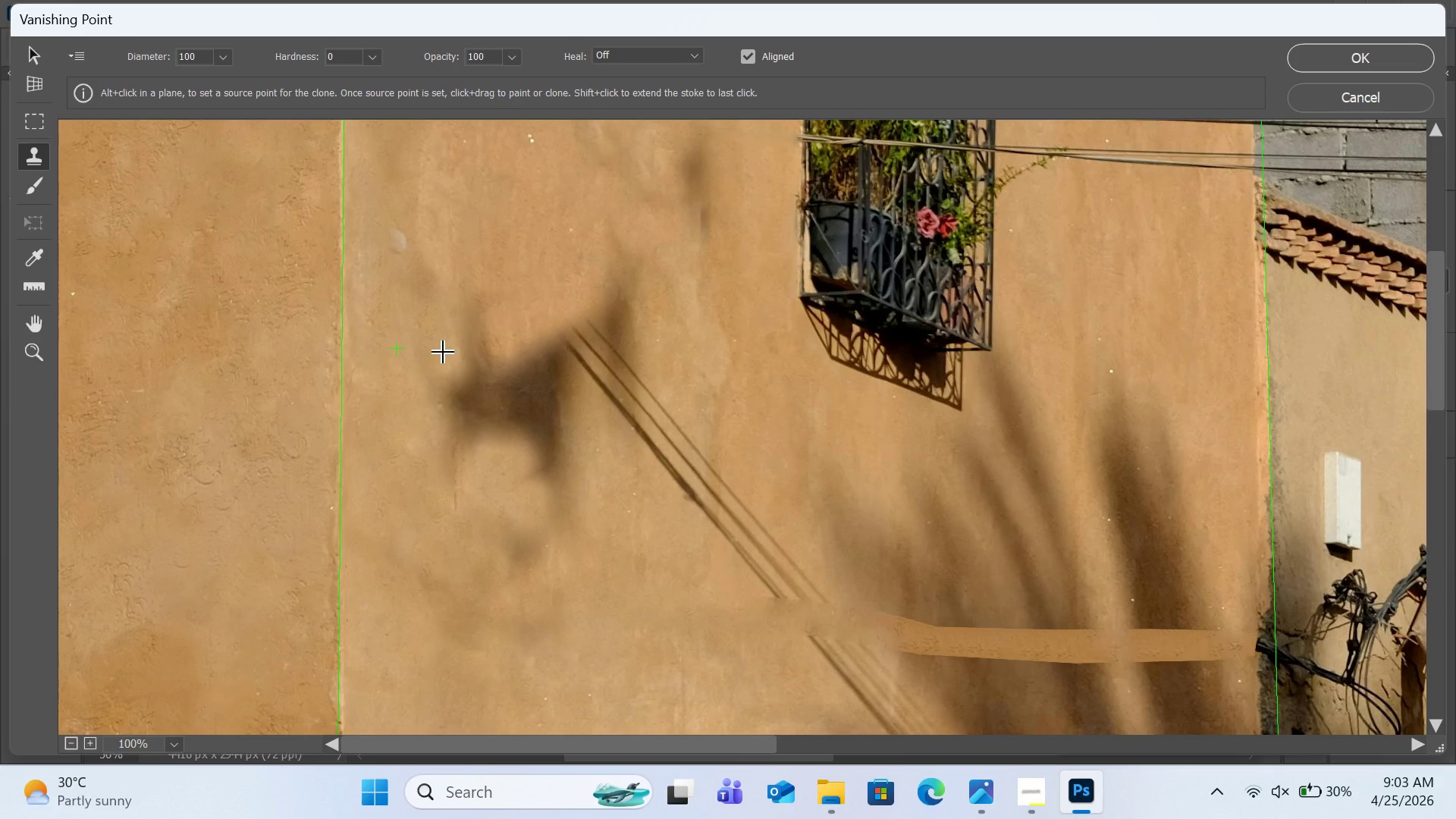 
scroll: coordinate [676, 403], scroll_direction: down, amount: 4.0
 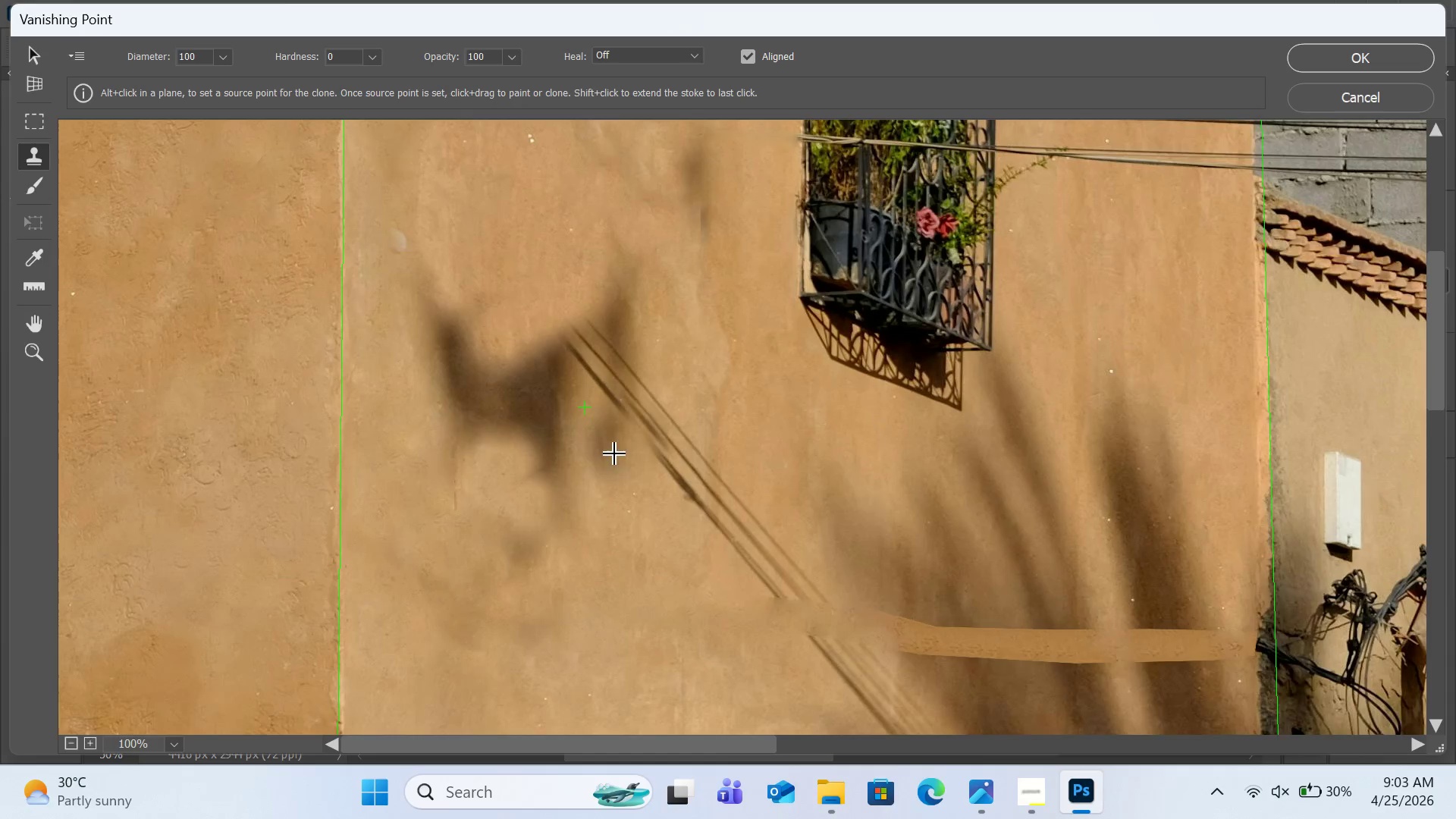 
left_click([394, 321])
 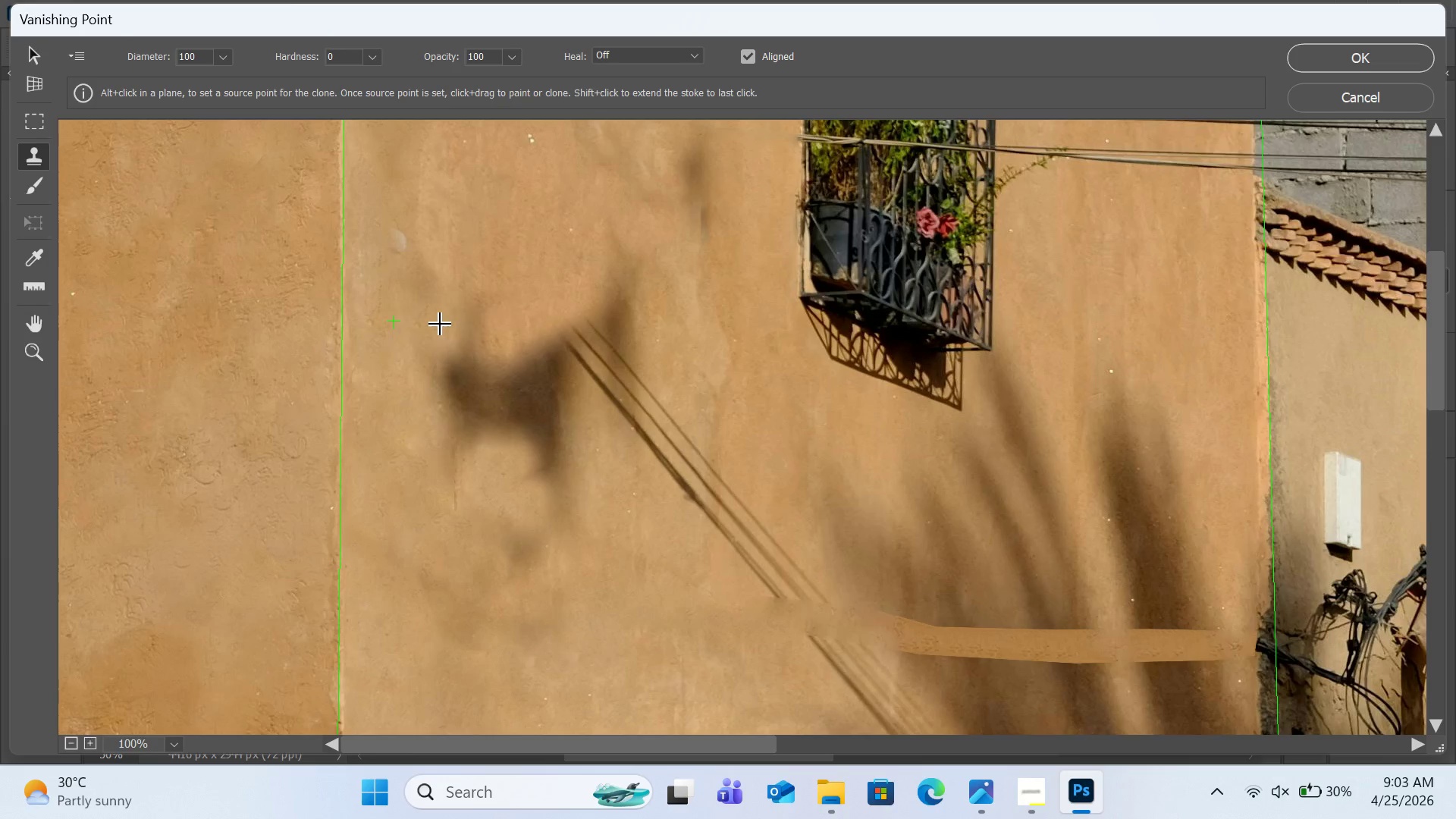 
left_click_drag(start_coordinate=[441, 324], to_coordinate=[517, 407])
 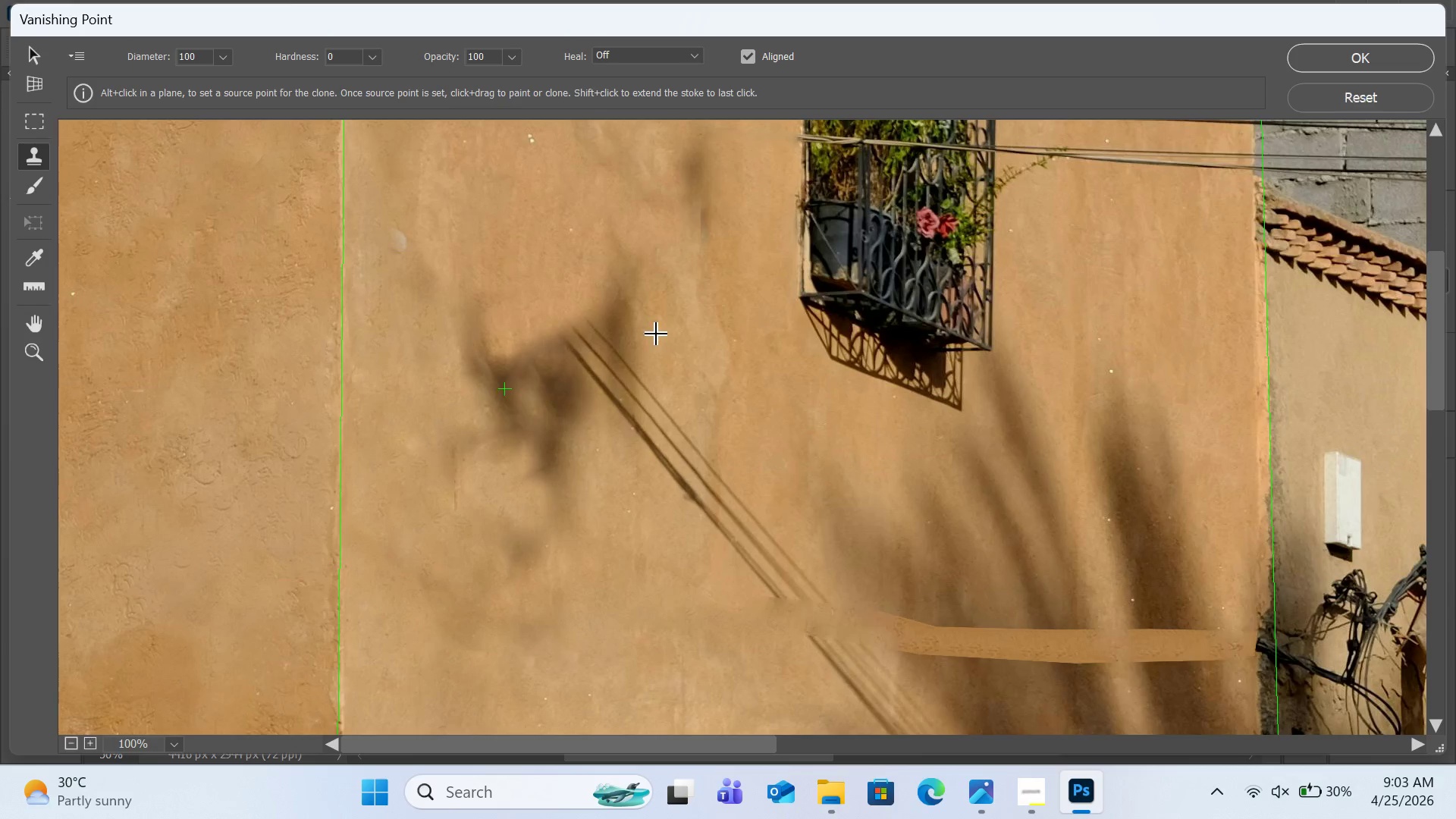 
hold_key(key=AltLeft, duration=0.62)
left_click([714, 275])
 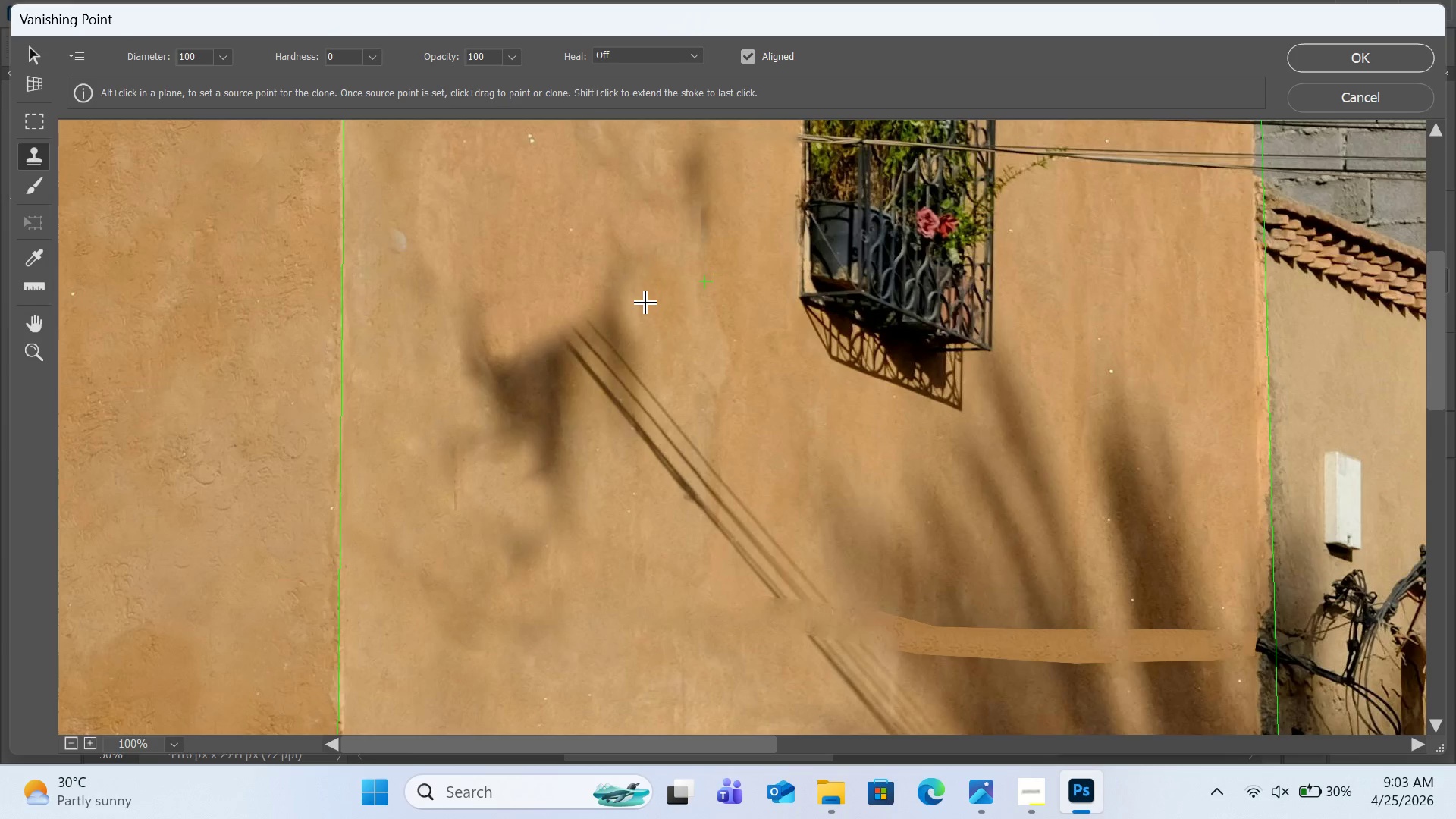 
left_click_drag(start_coordinate=[657, 296], to_coordinate=[616, 303])
 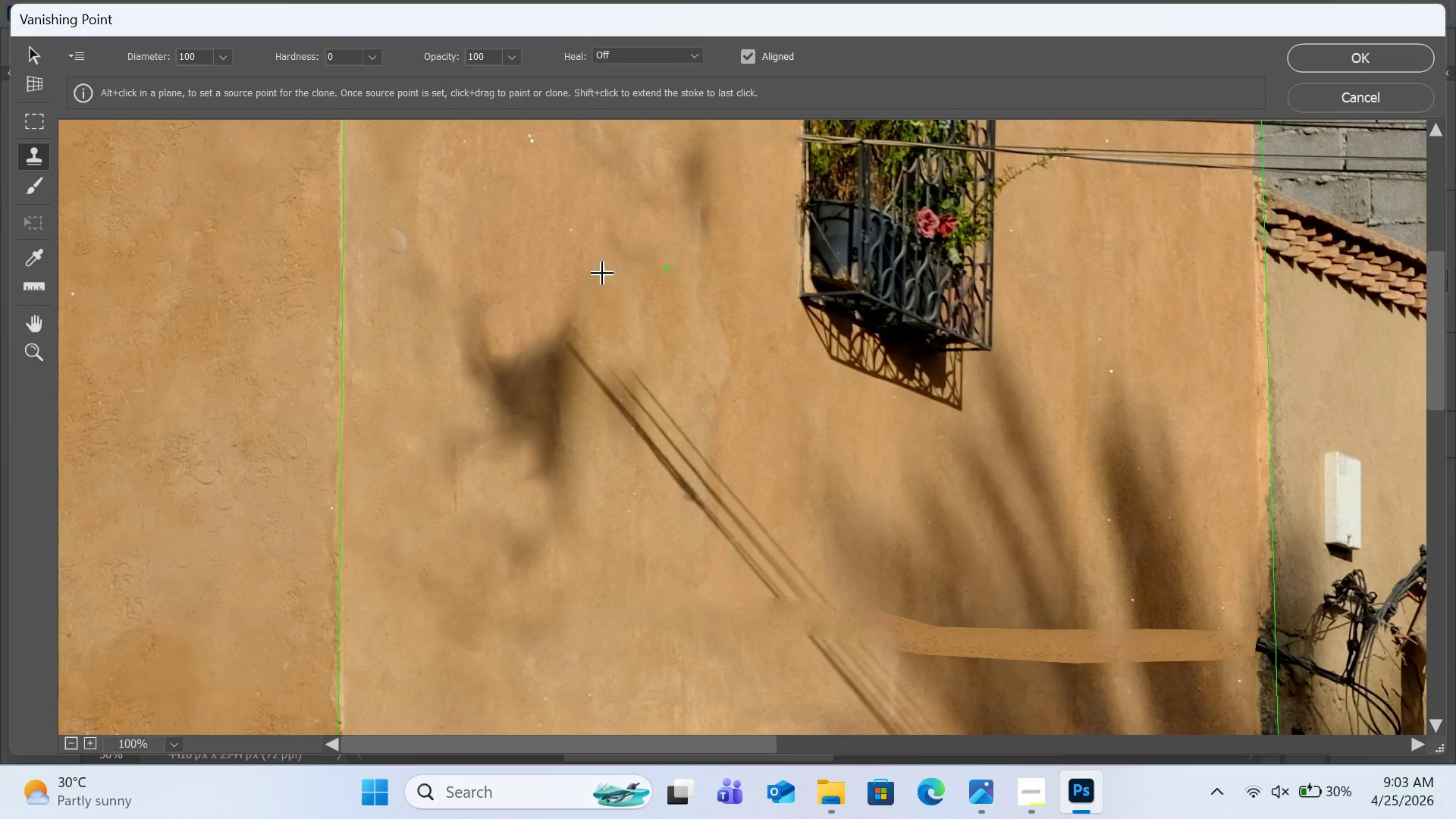 
hold_key(key=AltLeft, duration=0.47)
 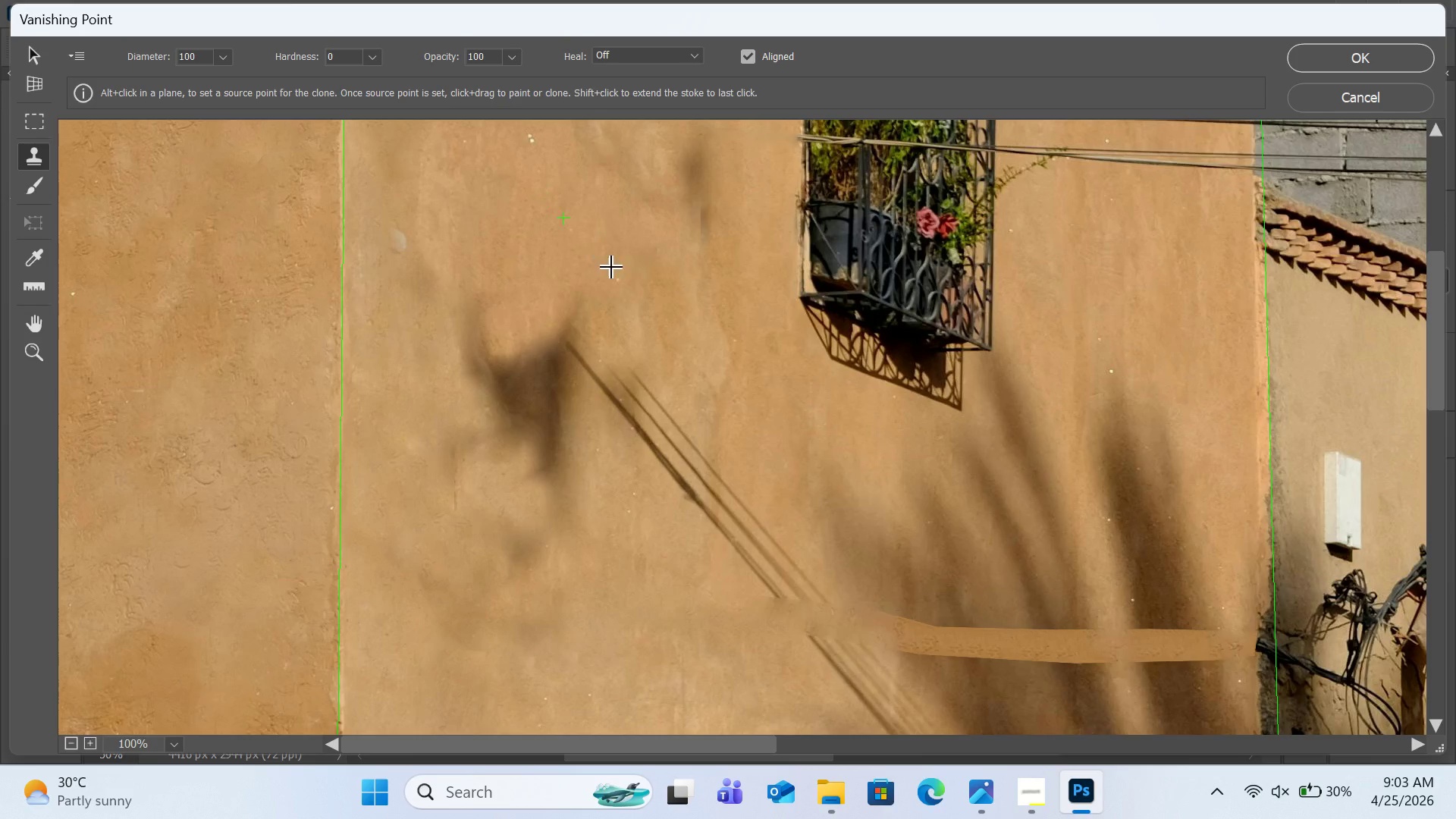 
left_click_drag(start_coordinate=[595, 249], to_coordinate=[636, 258])
 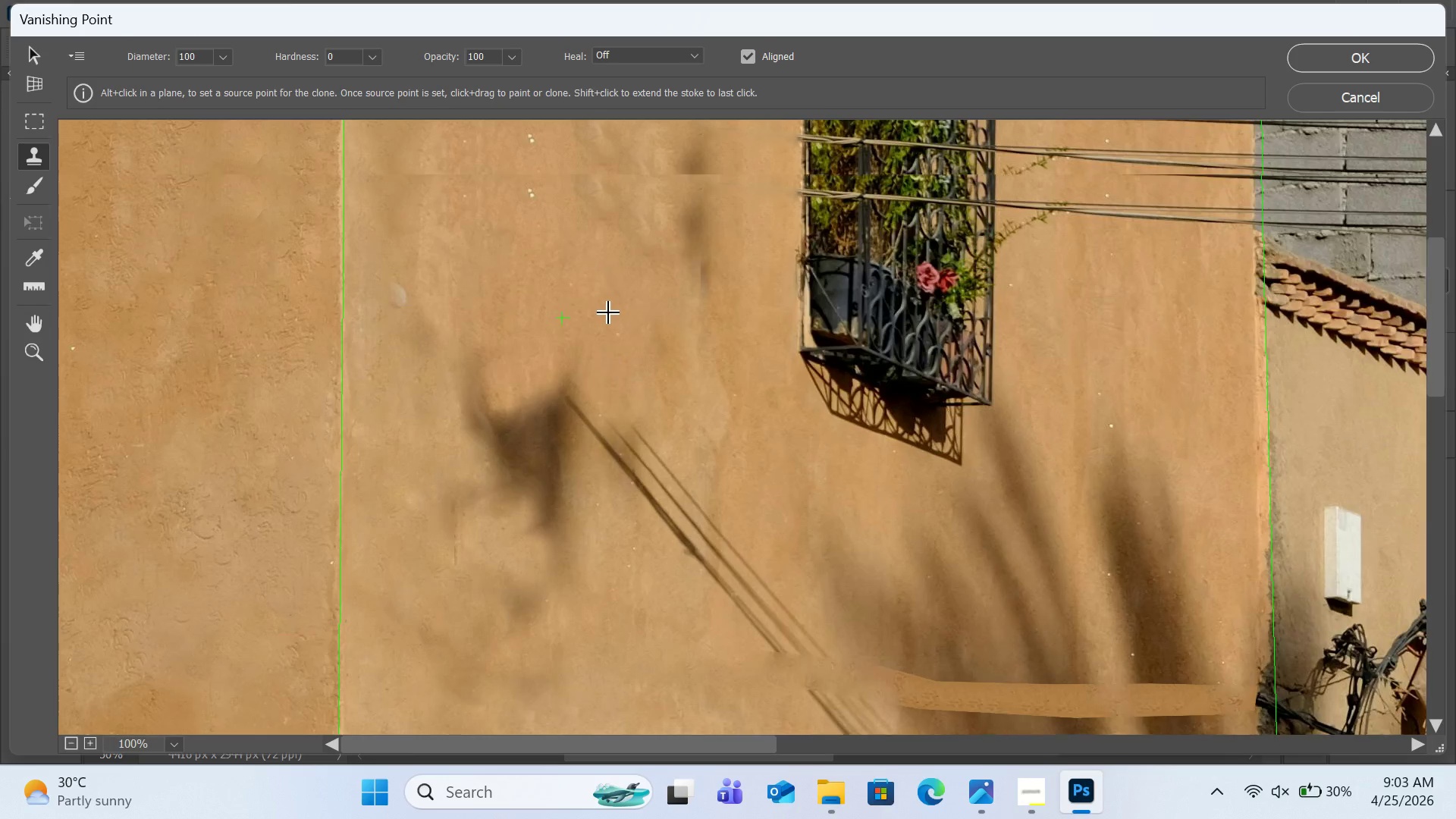 
scroll: coordinate [609, 313], scroll_direction: up, amount: 11.0
 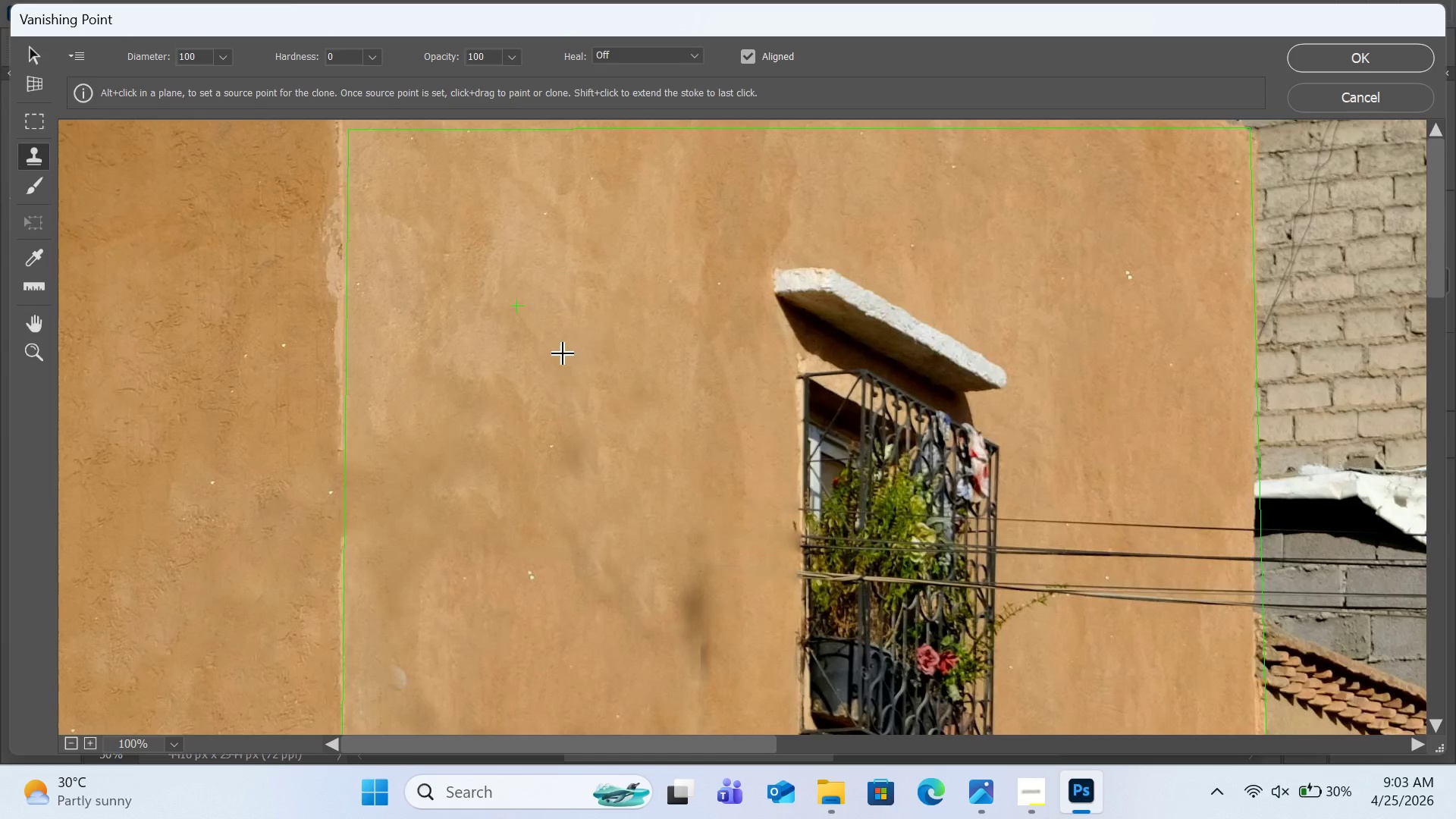 
scroll: coordinate [565, 354], scroll_direction: down, amount: 6.0
 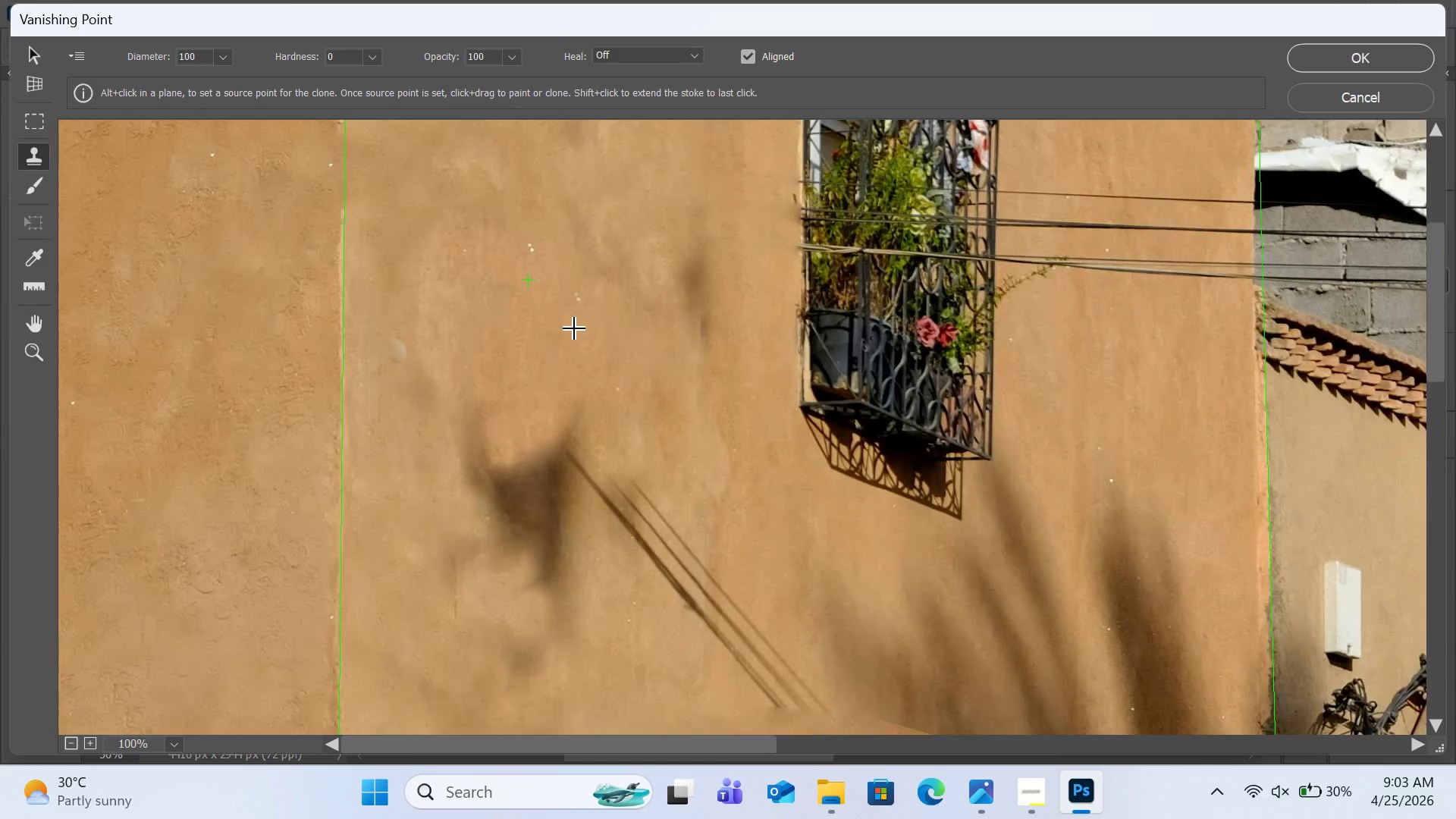 
hold_key(key=AltLeft, duration=0.59)
 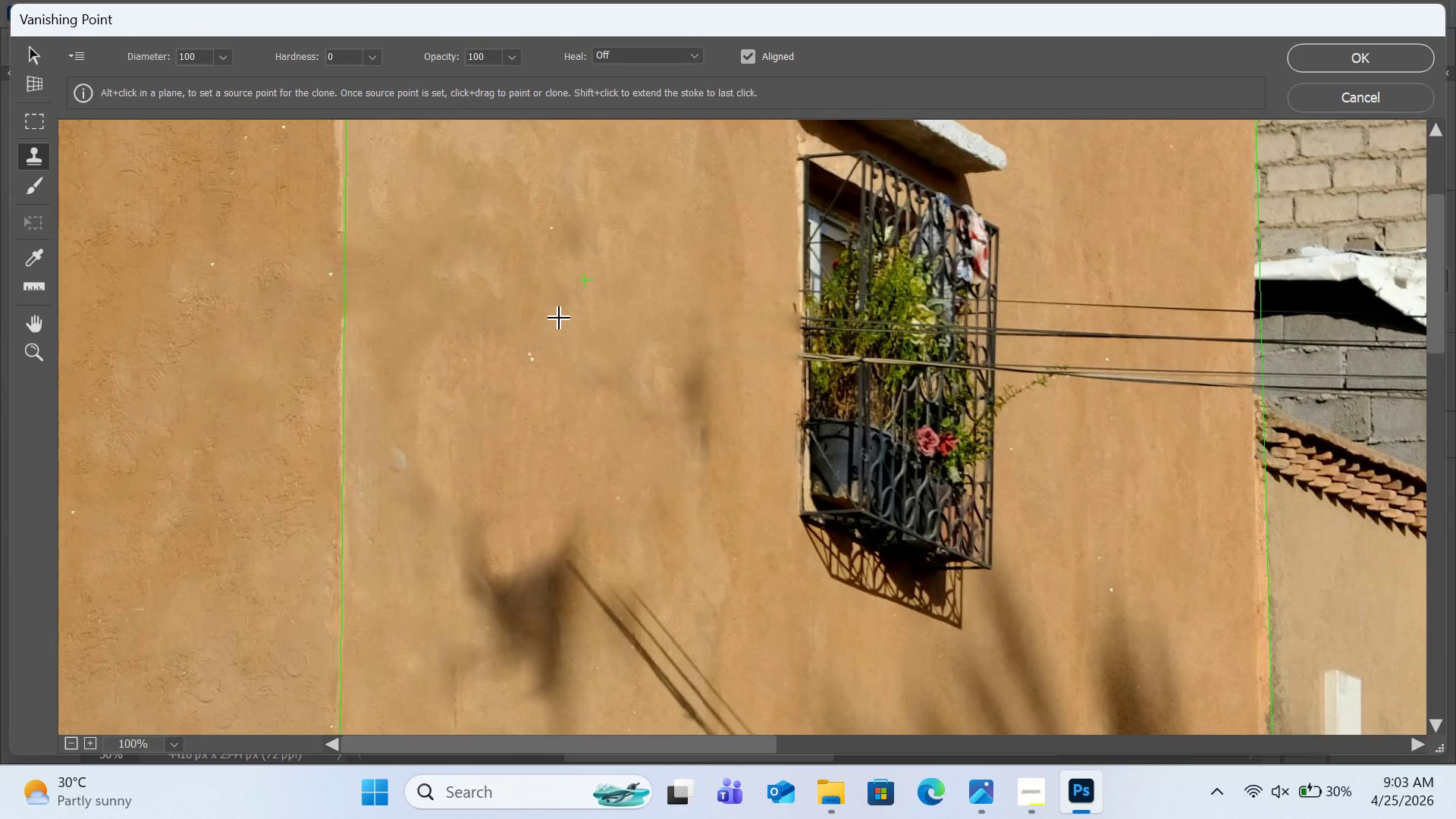 
scroll: coordinate [575, 329], scroll_direction: up, amount: 2.0
 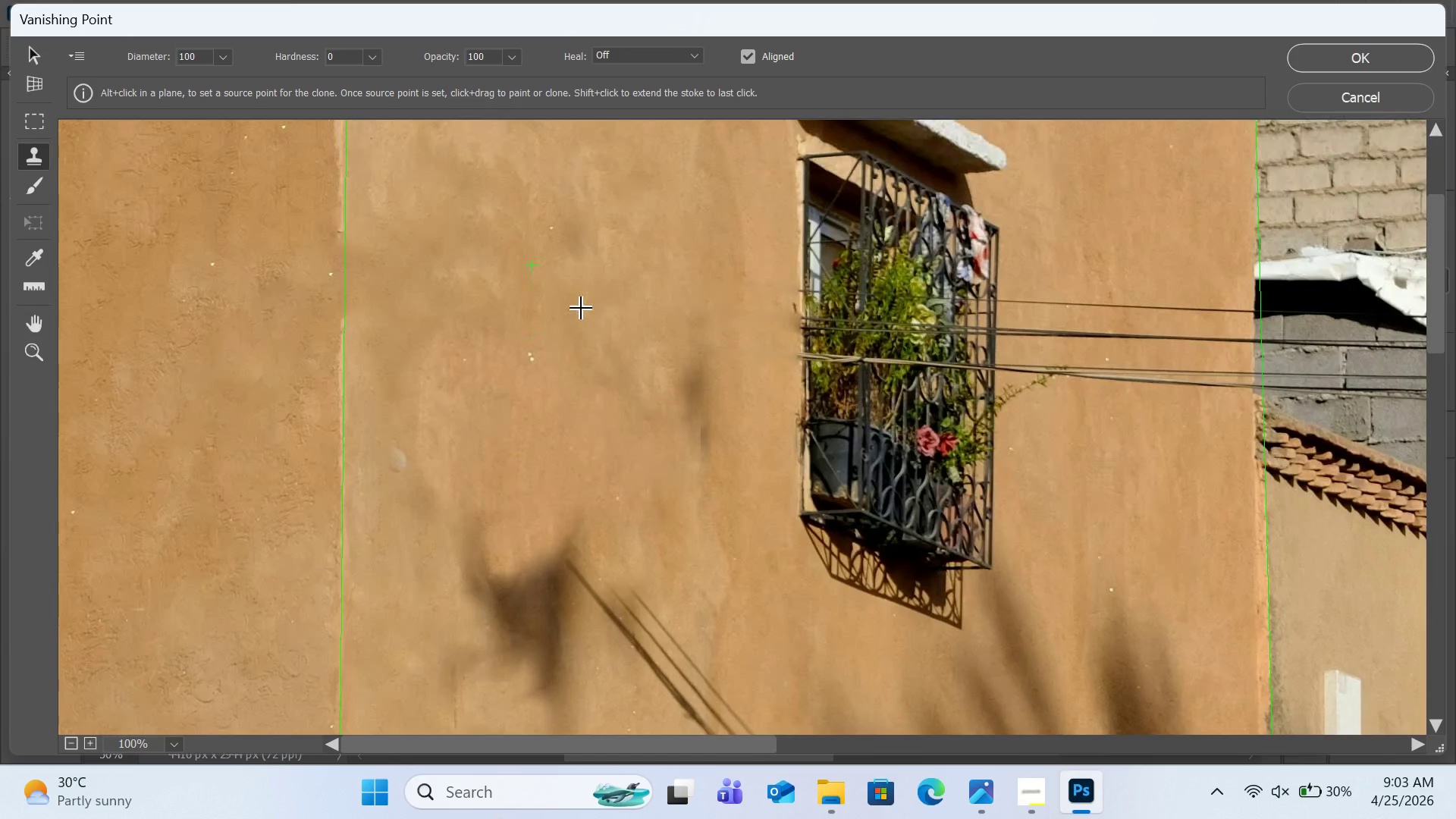 
hold_key(key=AltLeft, duration=0.83)
 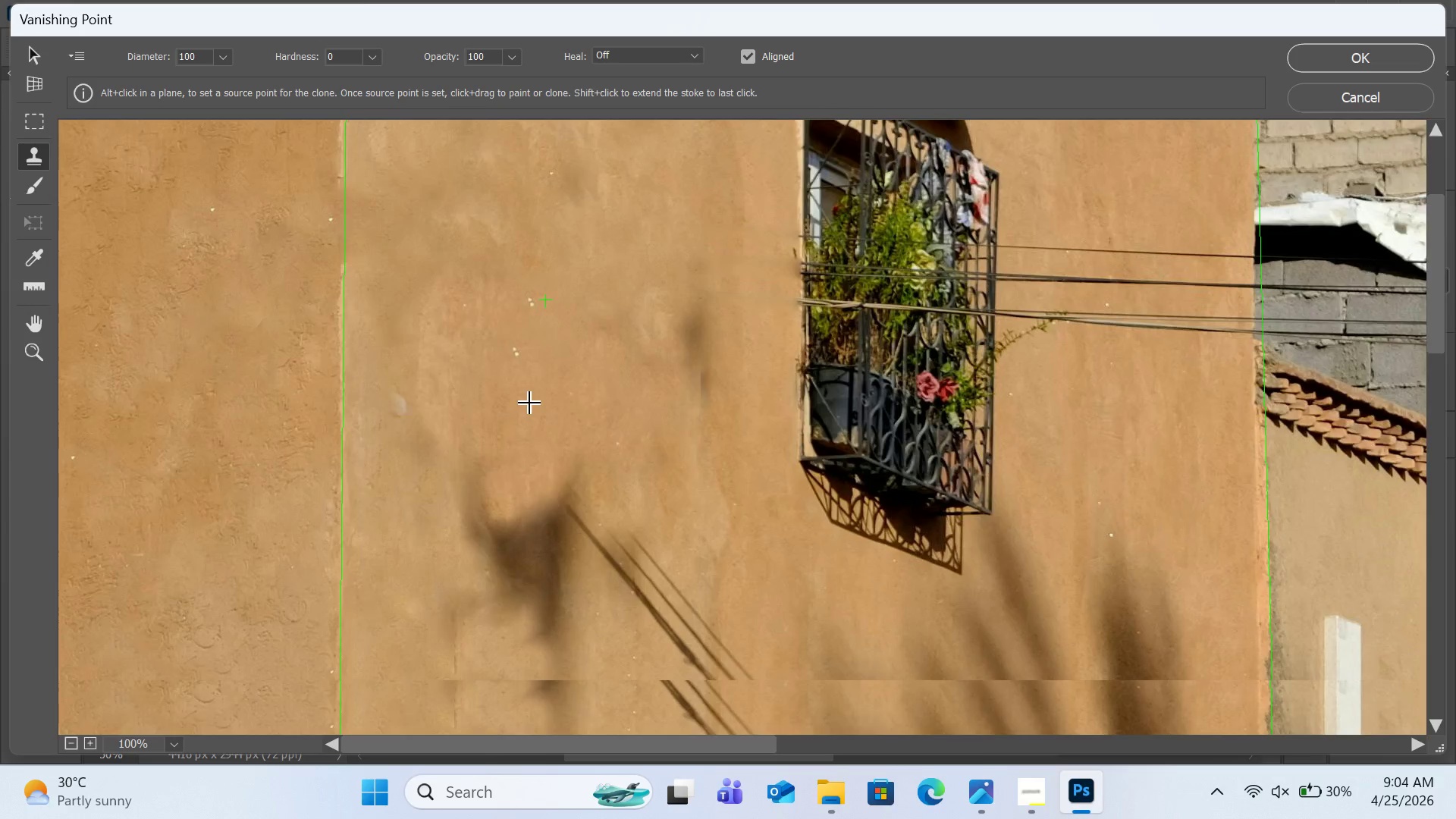 
hold_key(key=AltLeft, duration=0.83)
 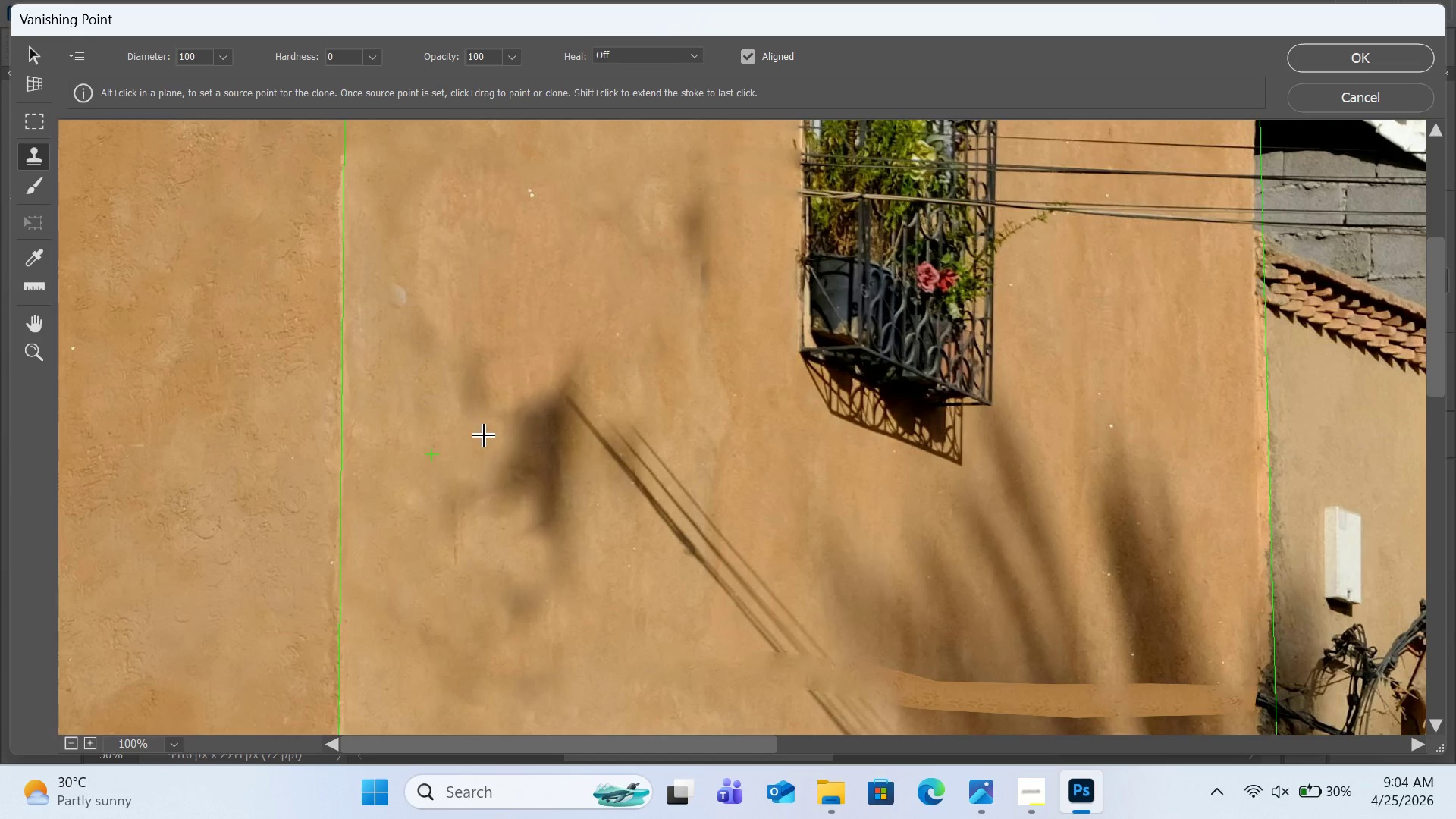 
scroll: coordinate [530, 403], scroll_direction: down, amount: 3.0
 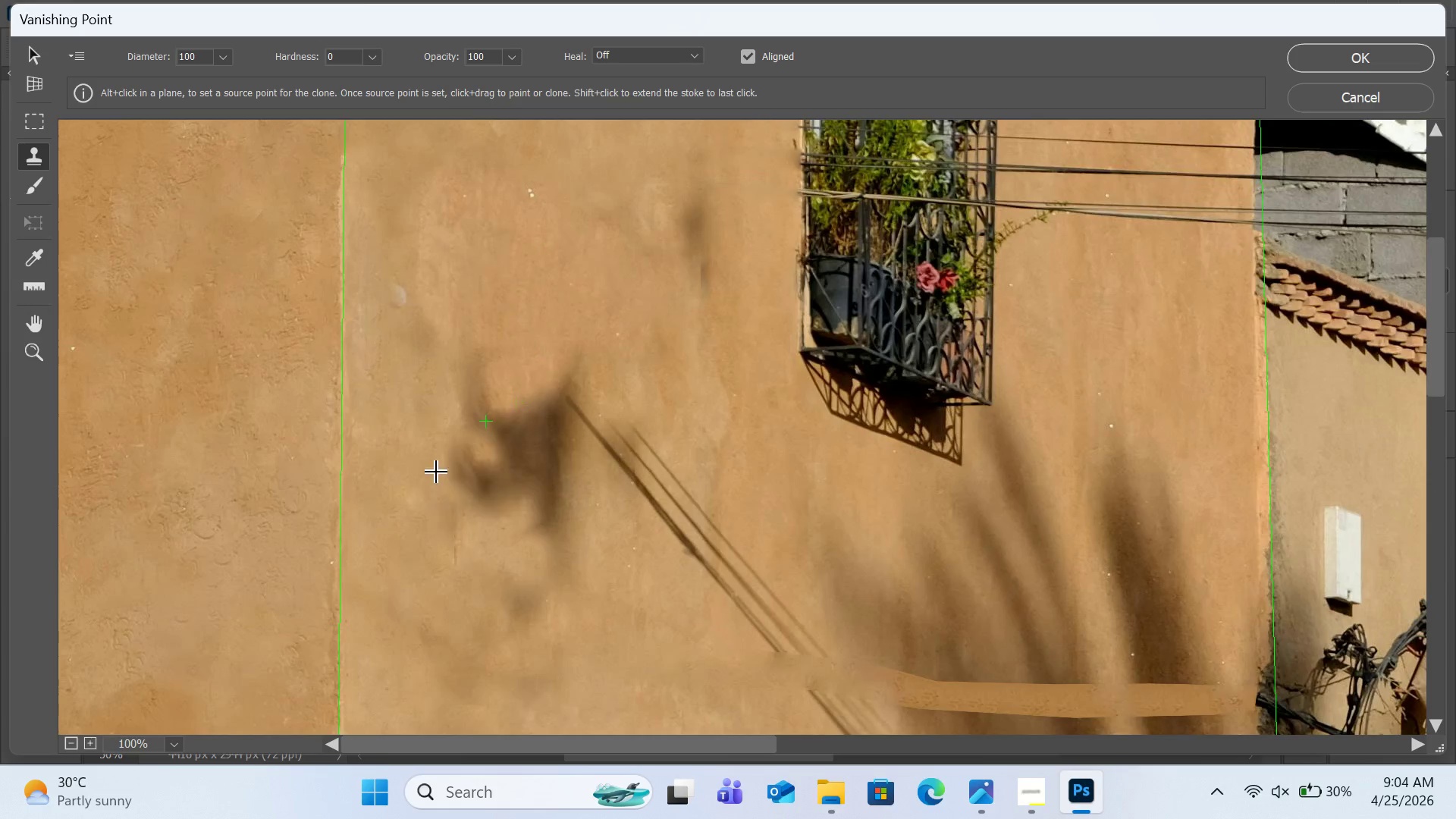 
left_click([431, 453])
 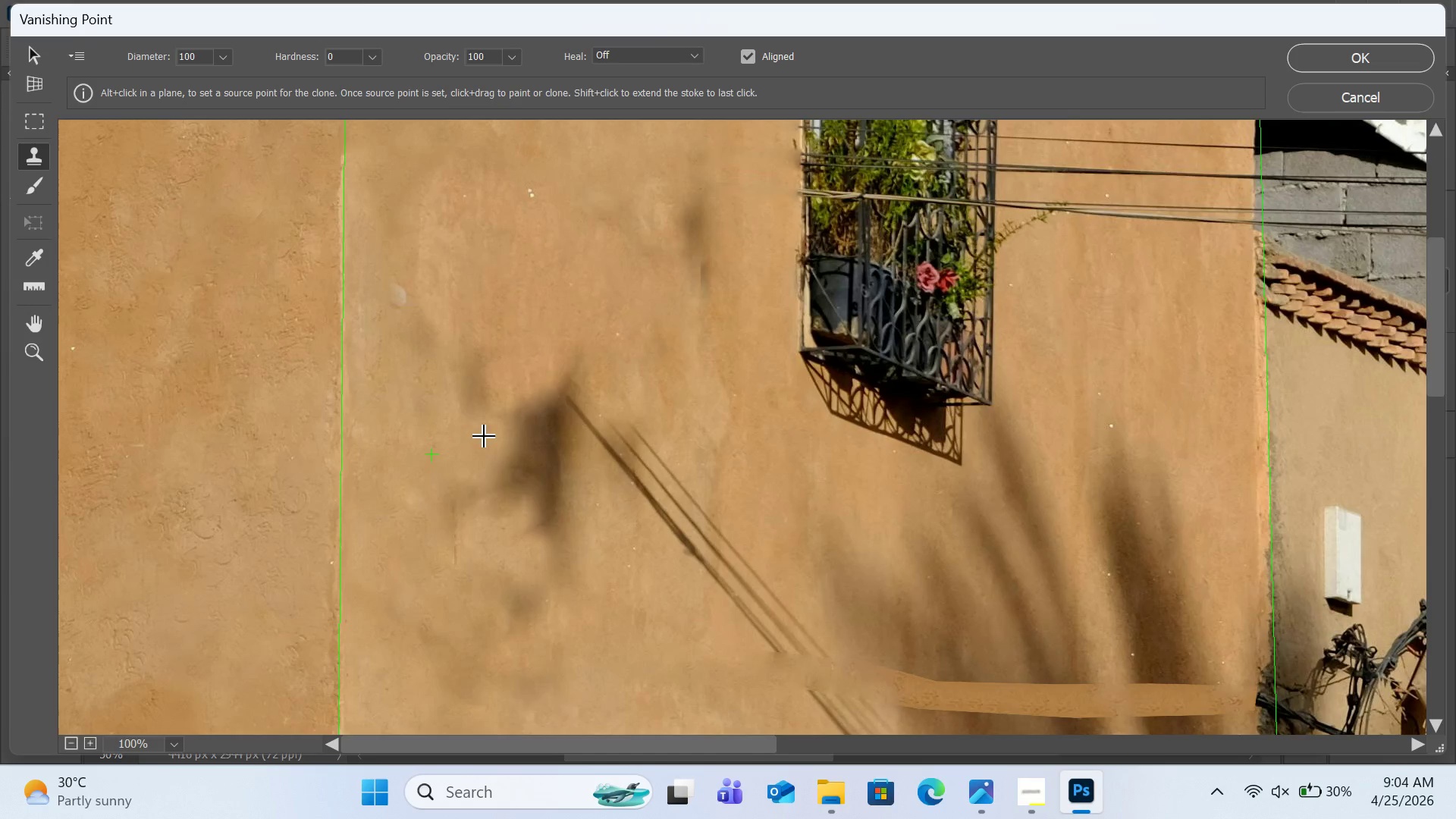 
left_click_drag(start_coordinate=[485, 437], to_coordinate=[469, 369])
 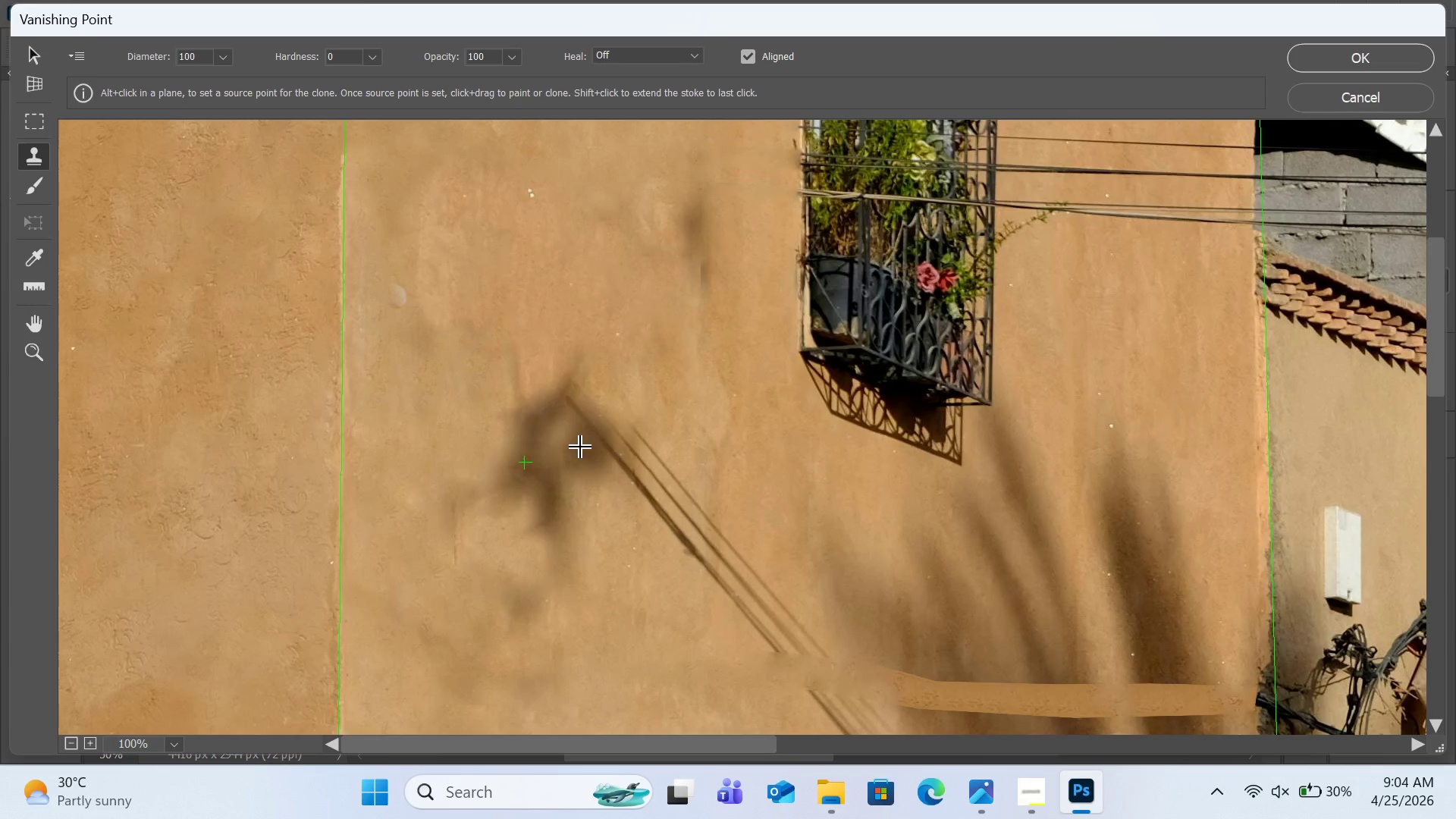 
hold_key(key=AltLeft, duration=1.06)
 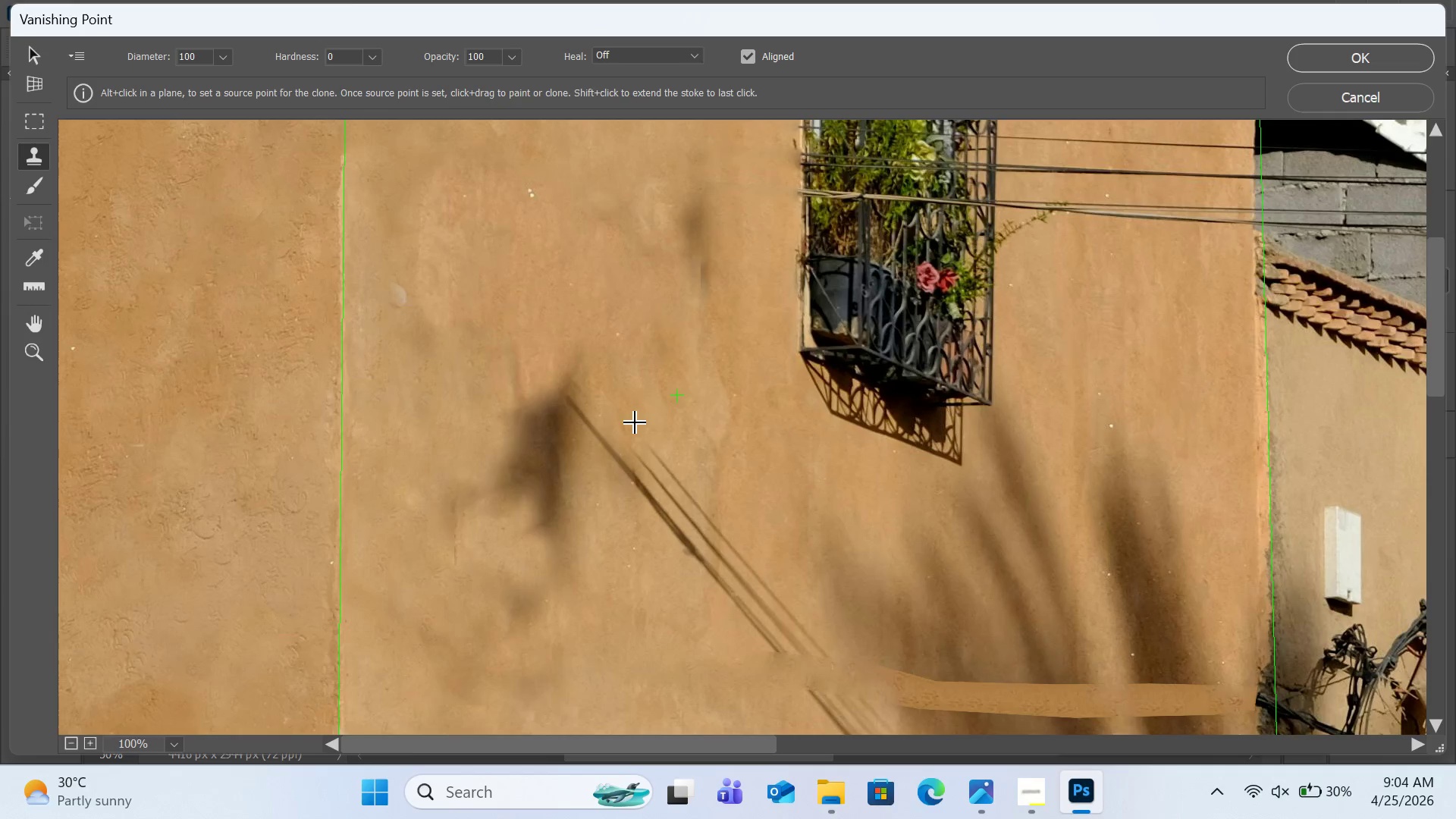 
left_click_drag(start_coordinate=[635, 423], to_coordinate=[680, 497])
 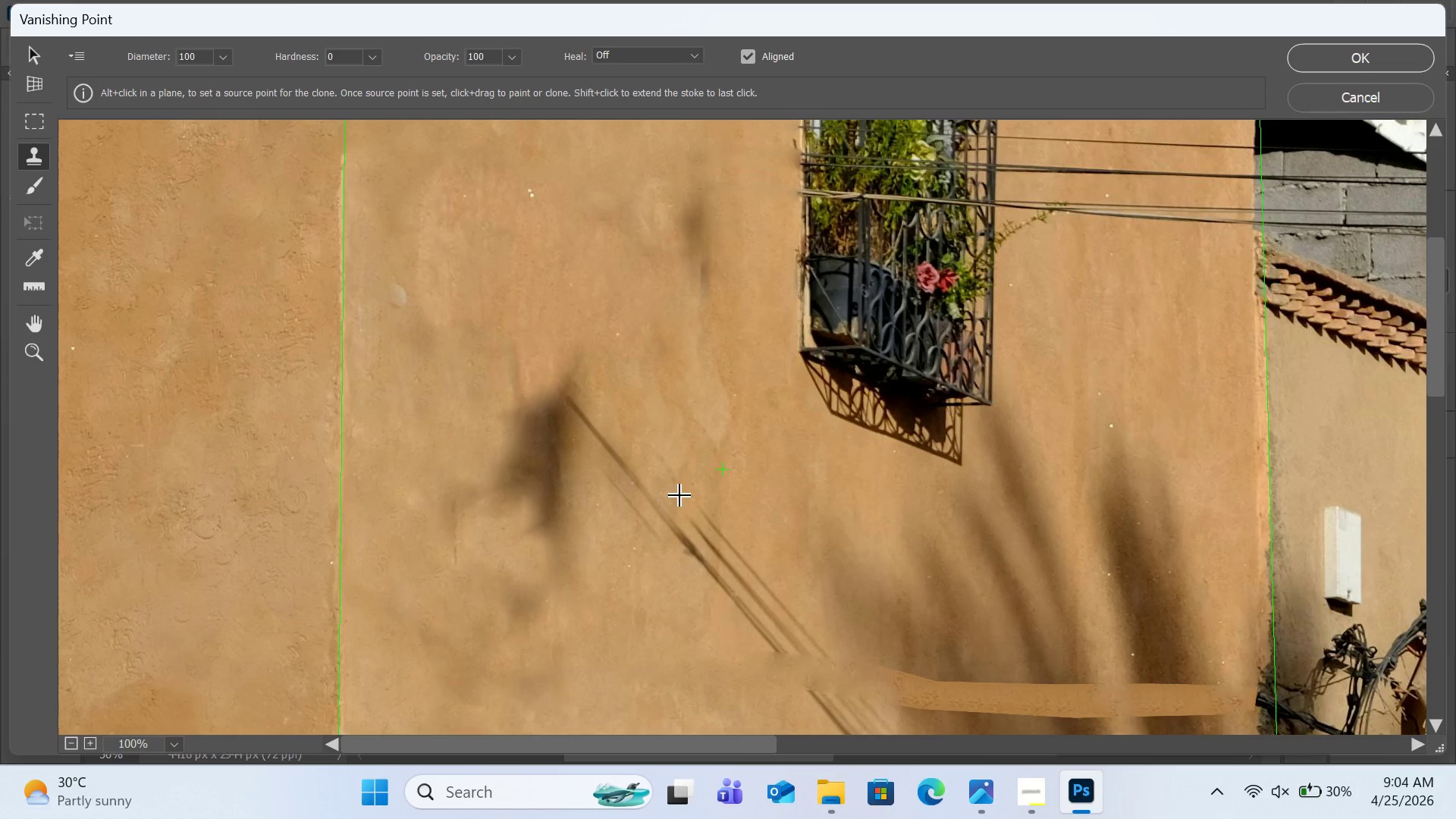 
hold_key(key=AltLeft, duration=1.58)
left_click([661, 319])
 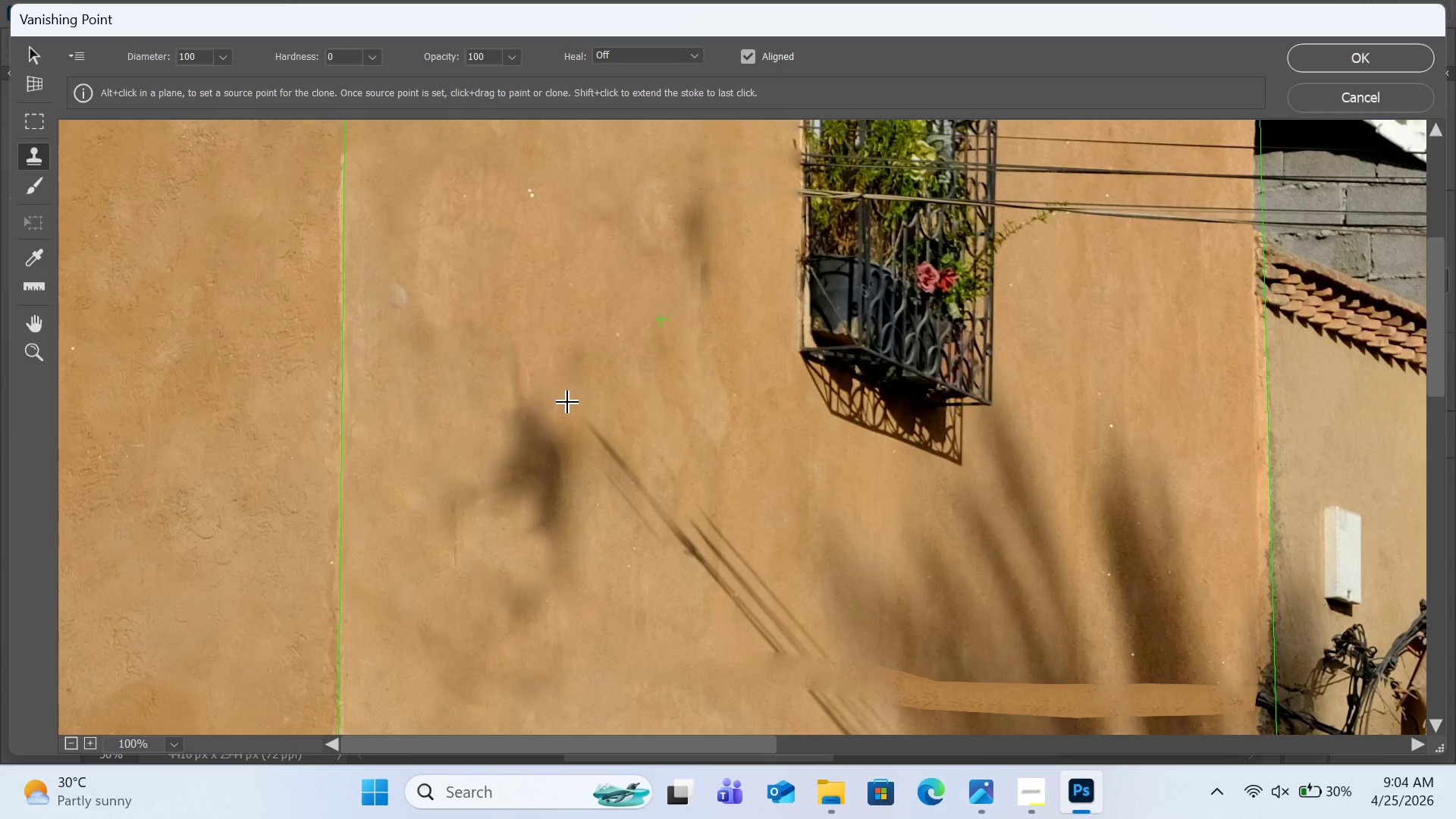 
left_click_drag(start_coordinate=[569, 402], to_coordinate=[576, 370])
 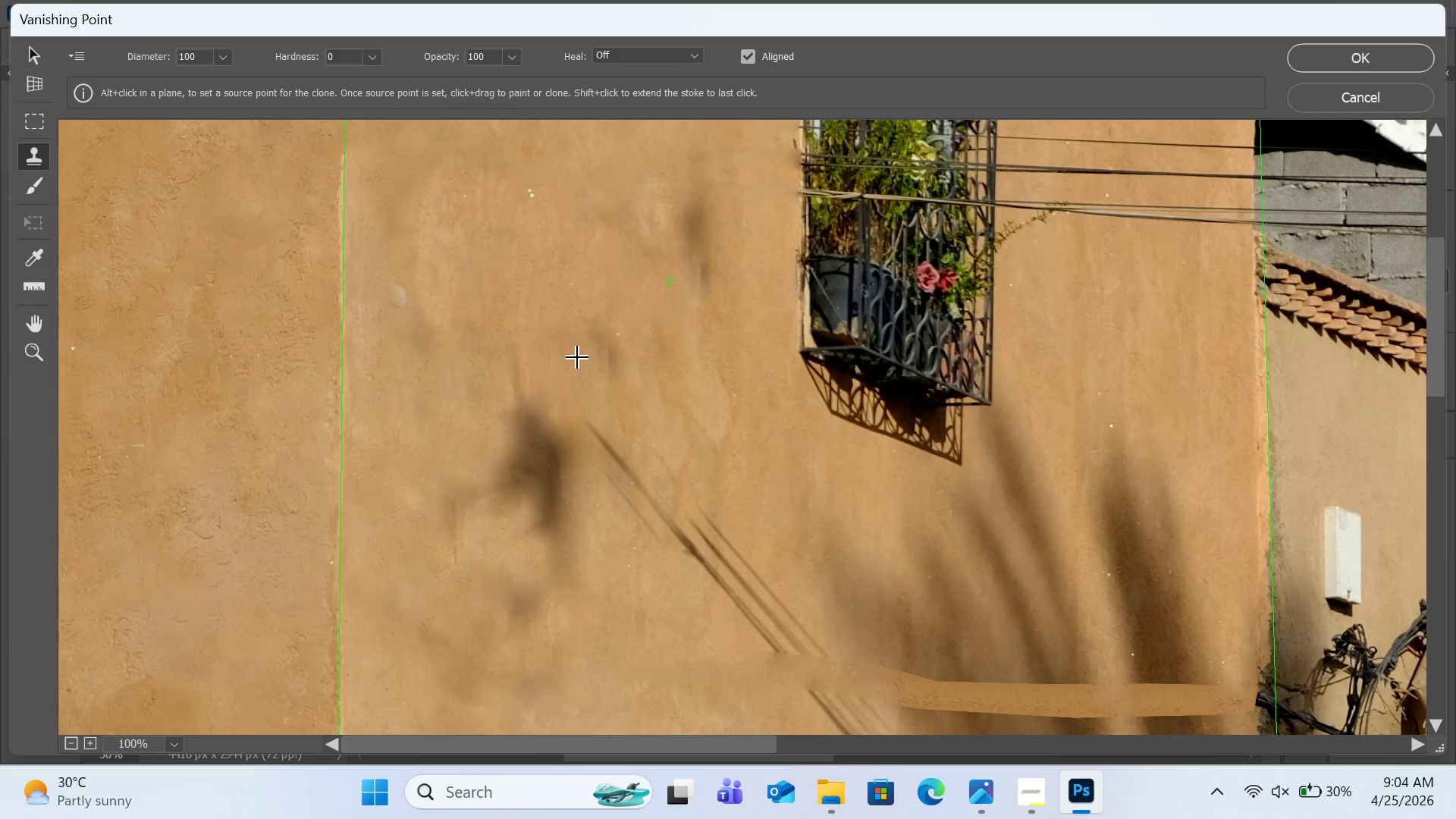 
hold_key(key=AltLeft, duration=0.47)
 